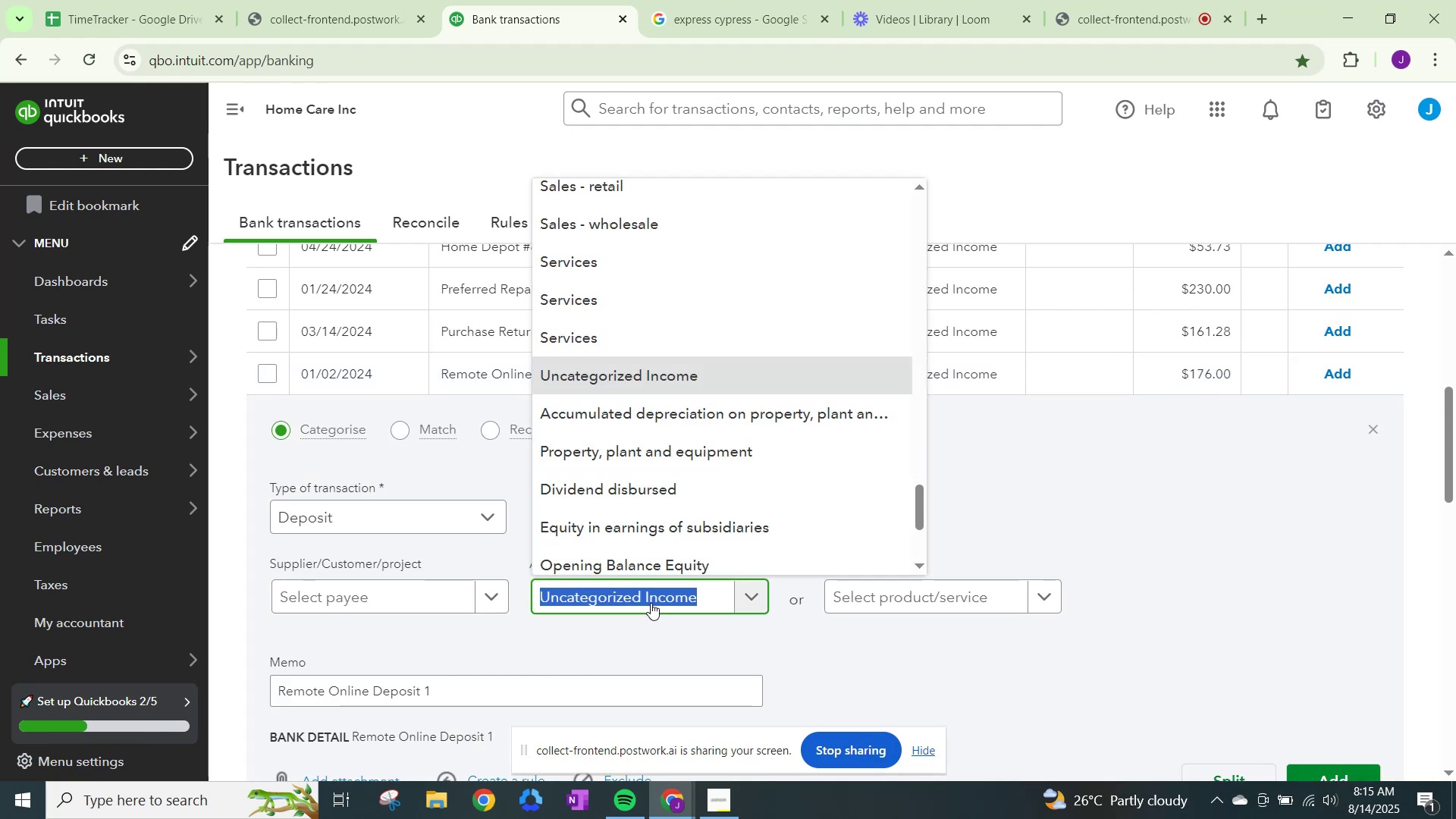 
type(1 time)
 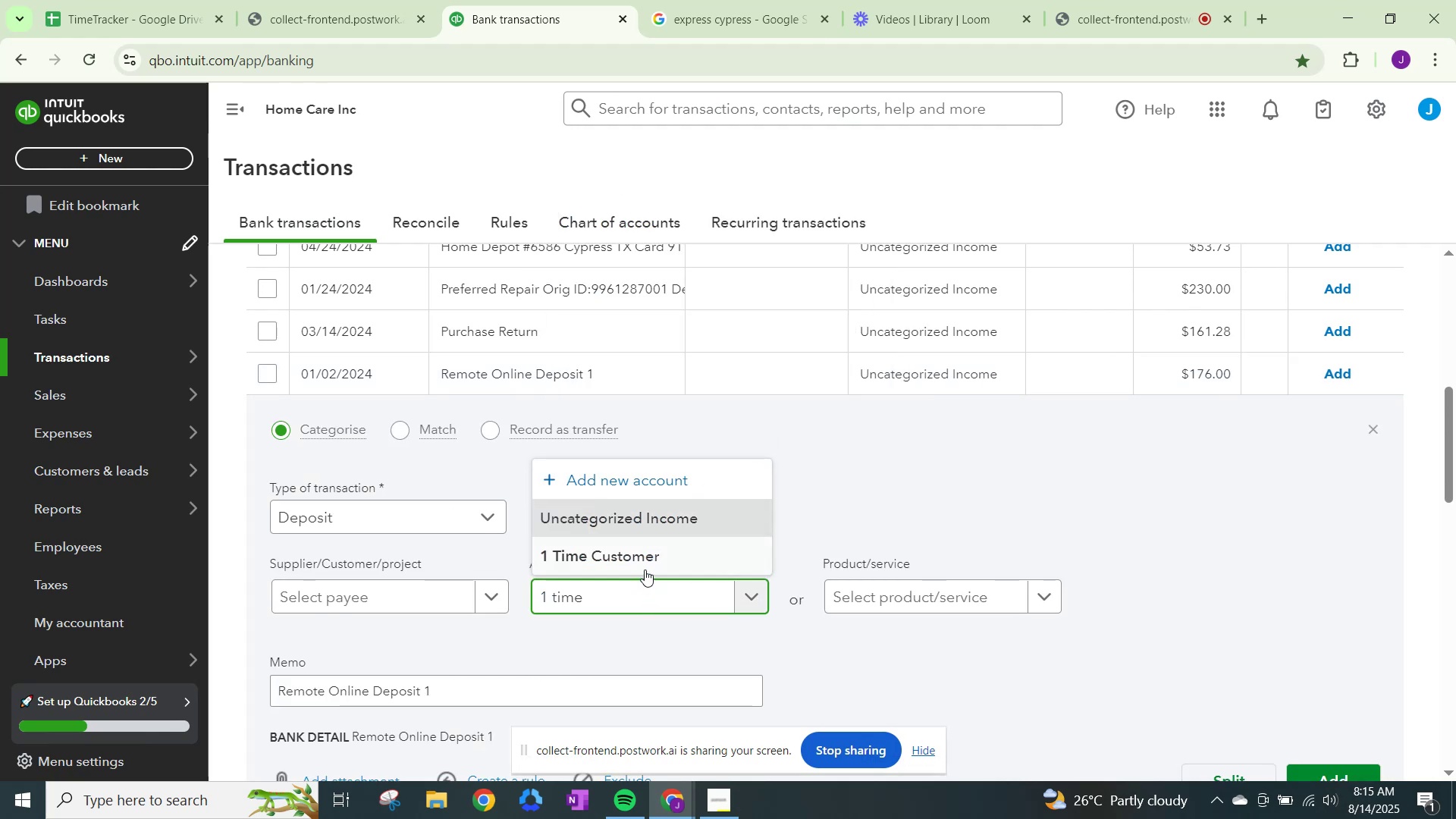 
left_click([648, 559])
 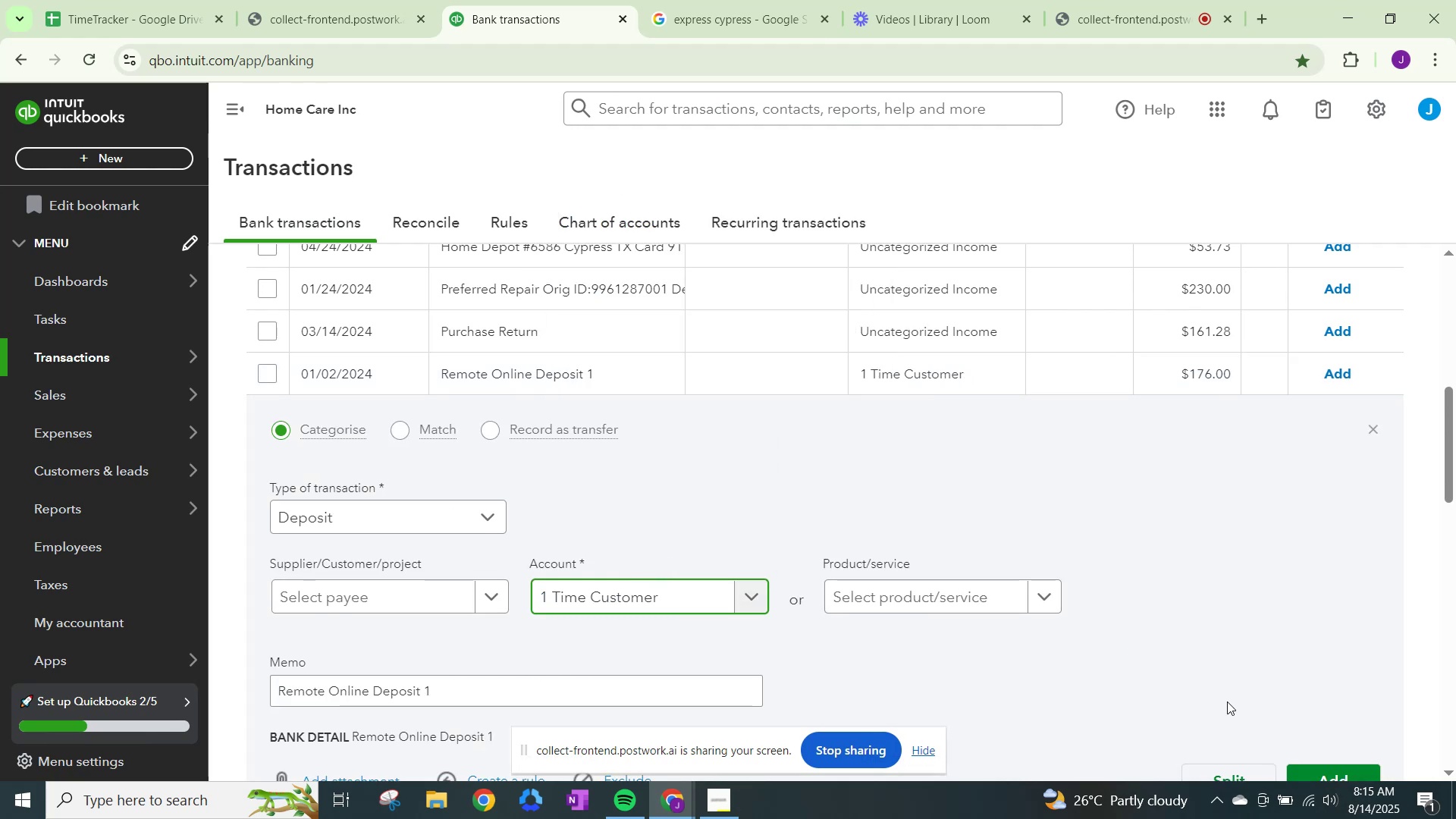 
left_click([1312, 774])
 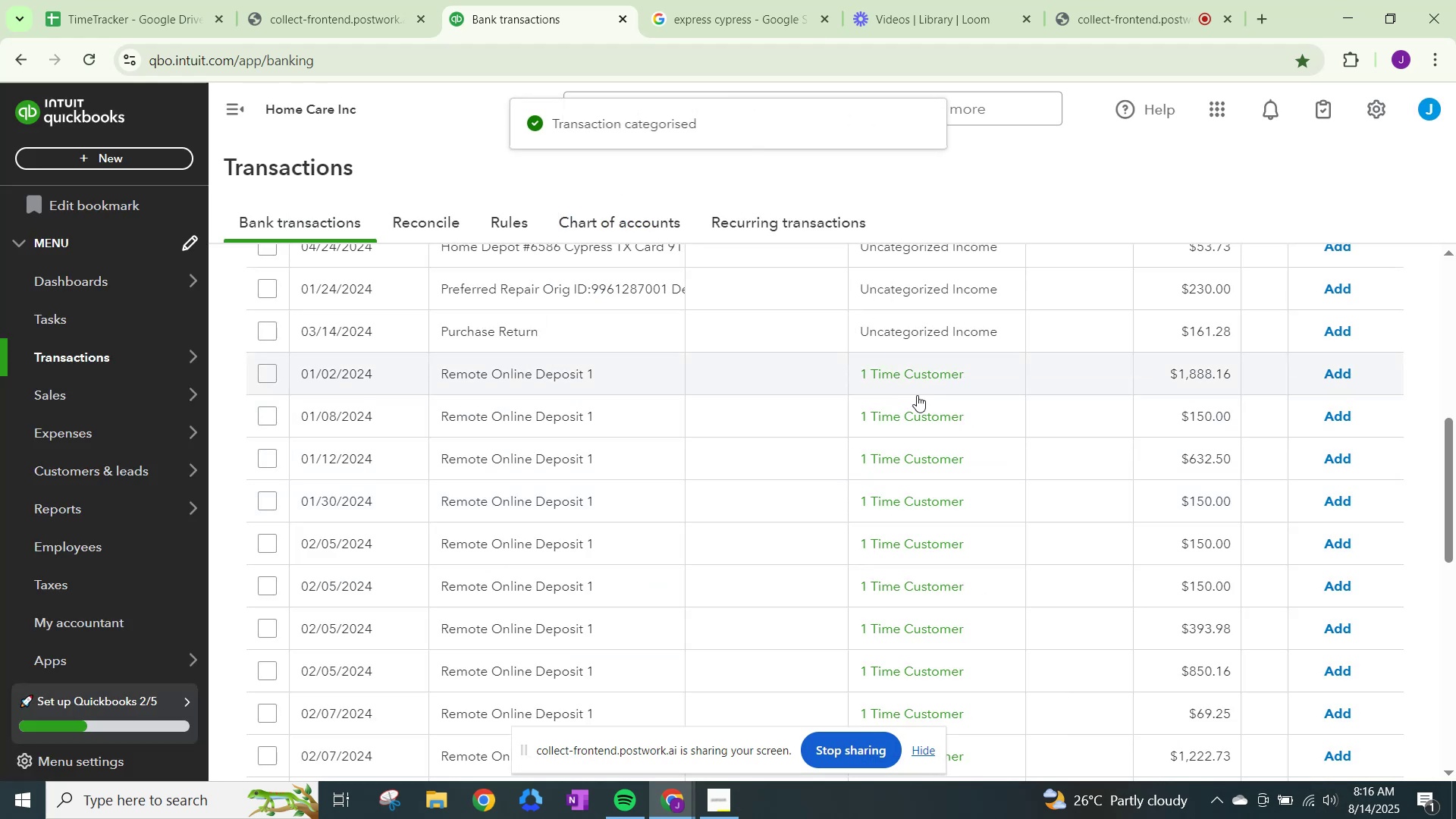 
scroll: coordinate [1238, 438], scroll_direction: down, amount: 5.0
 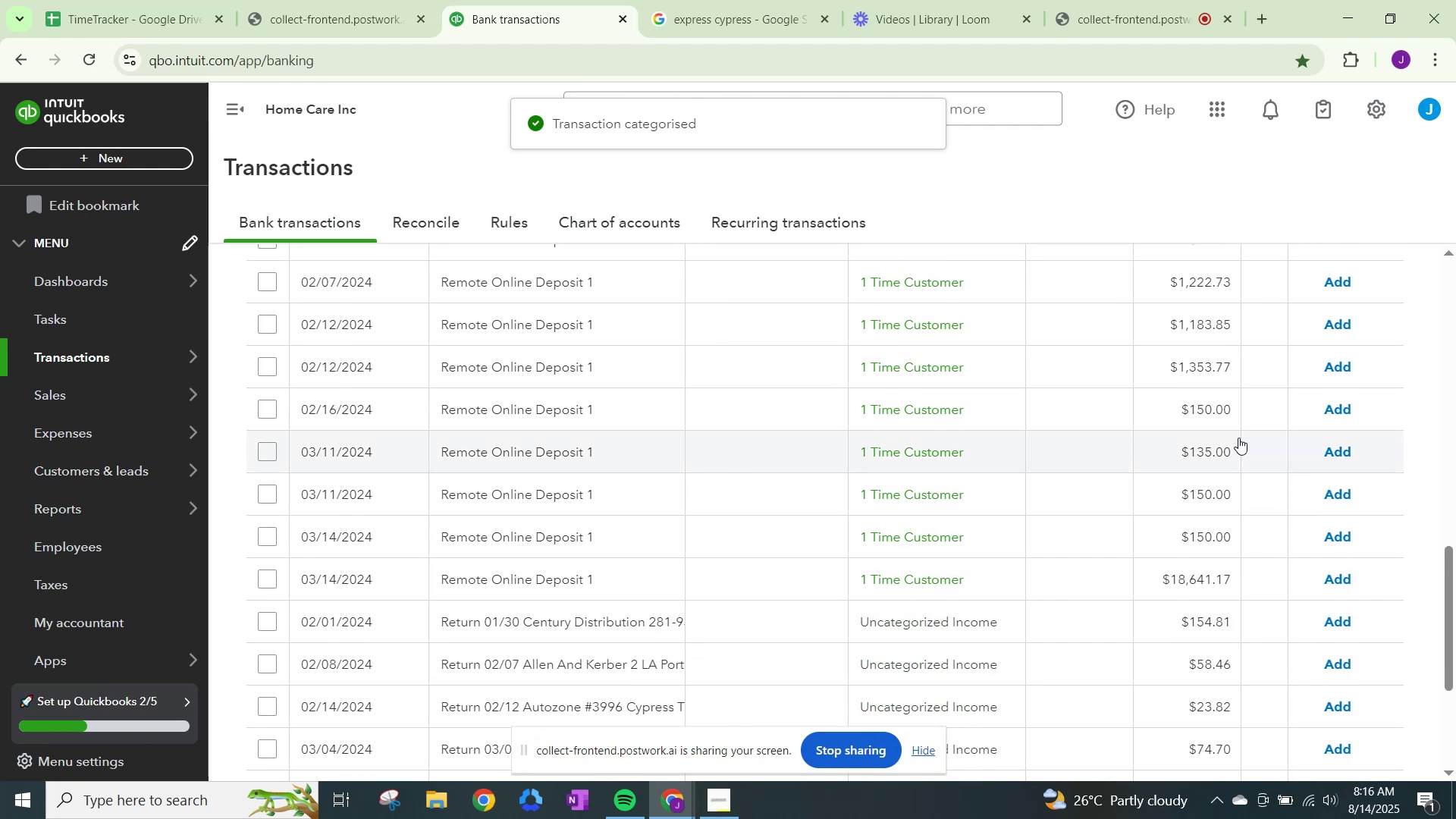 
scroll: coordinate [1238, 441], scroll_direction: up, amount: 5.0
 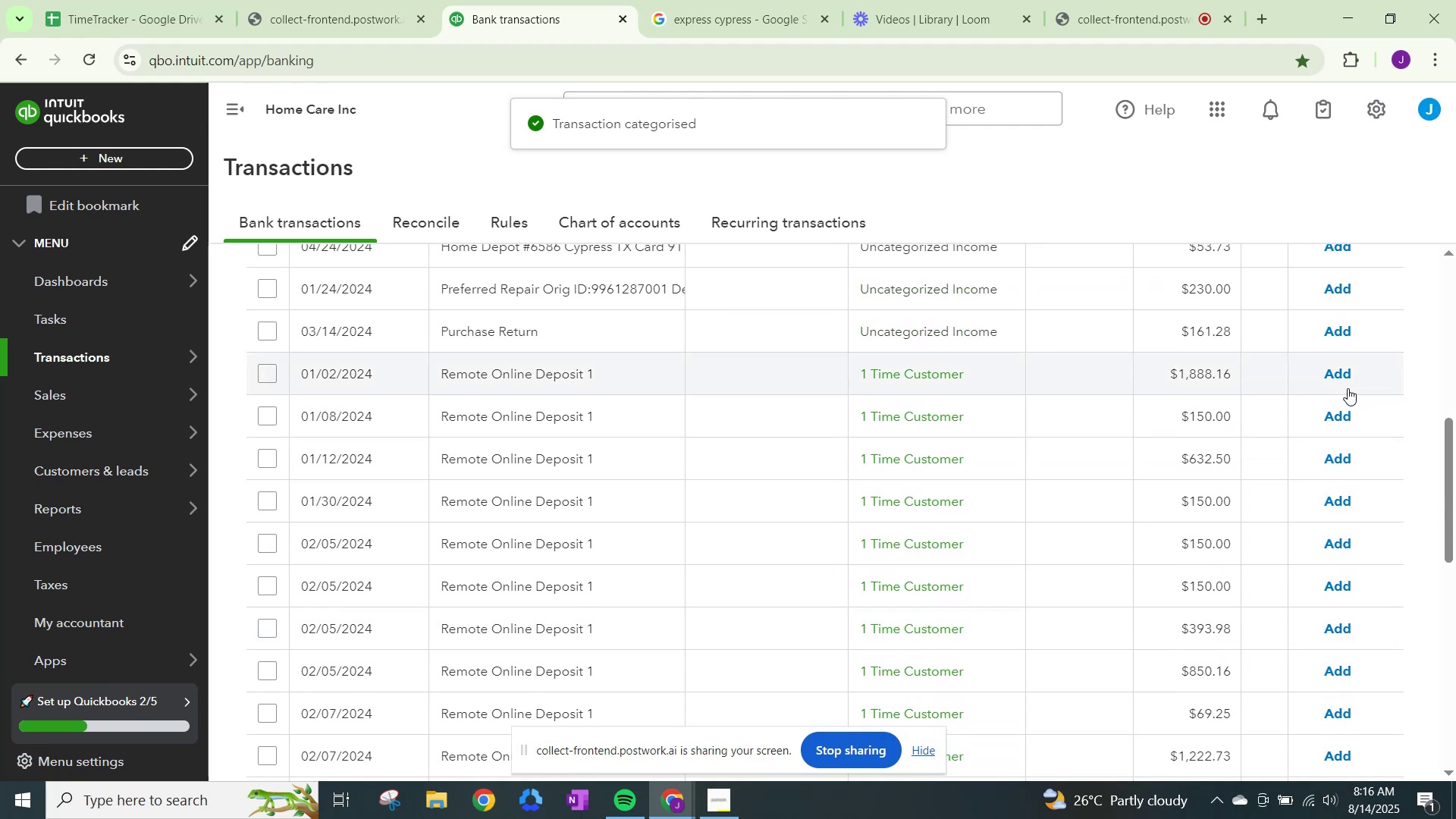 
left_click([1348, 376])
 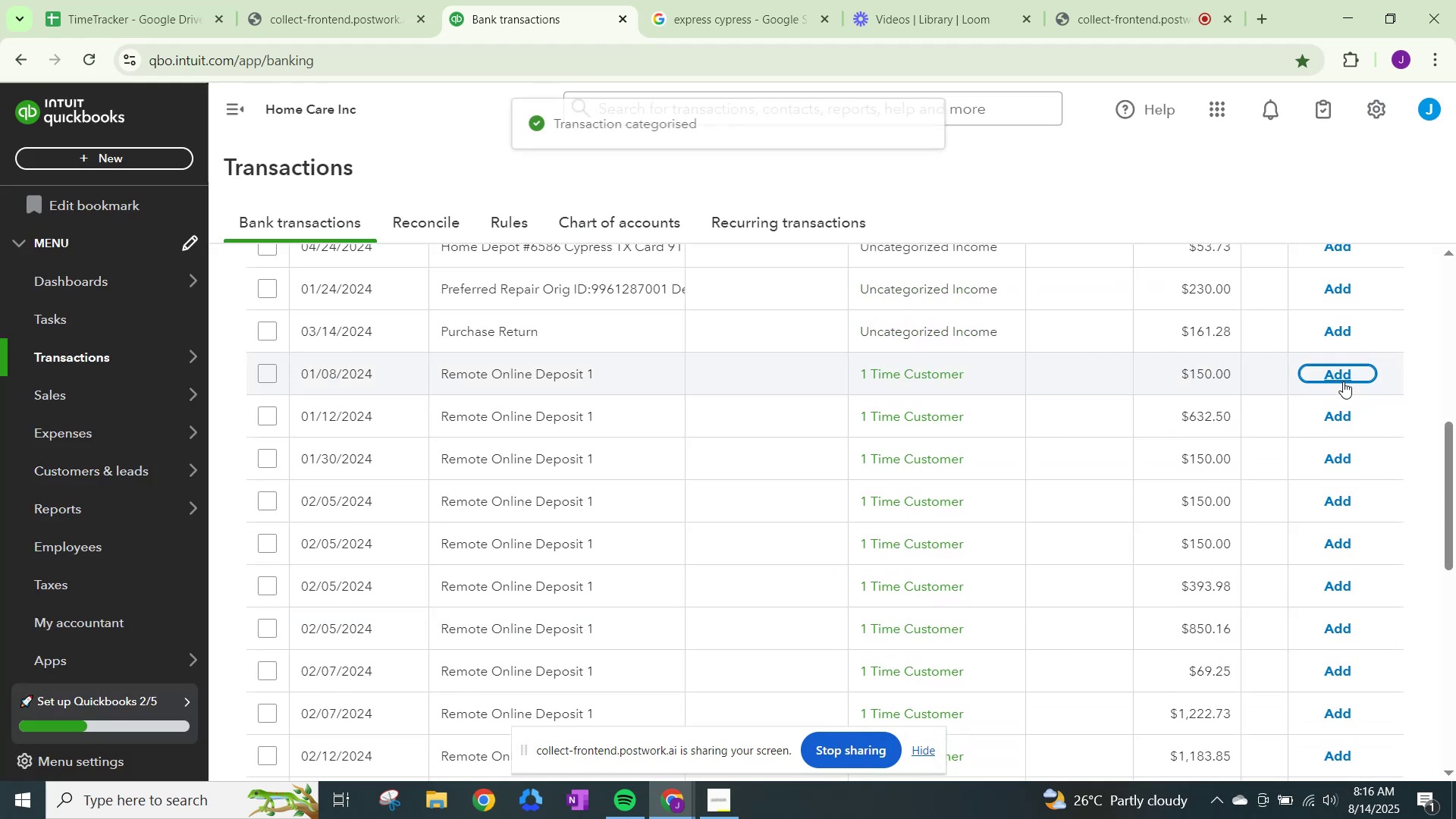 
left_click([1343, 381])
 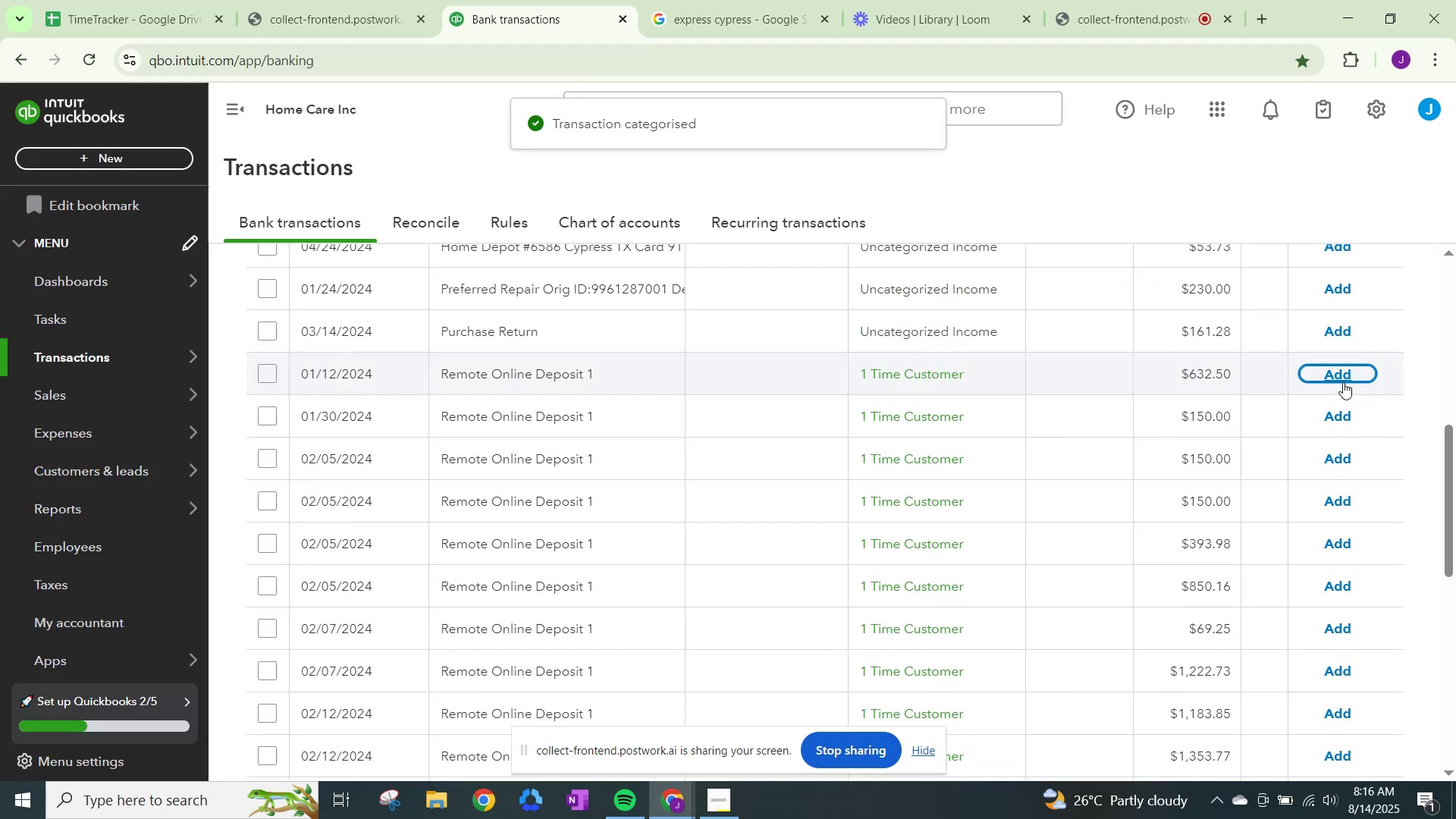 
left_click([1343, 382])
 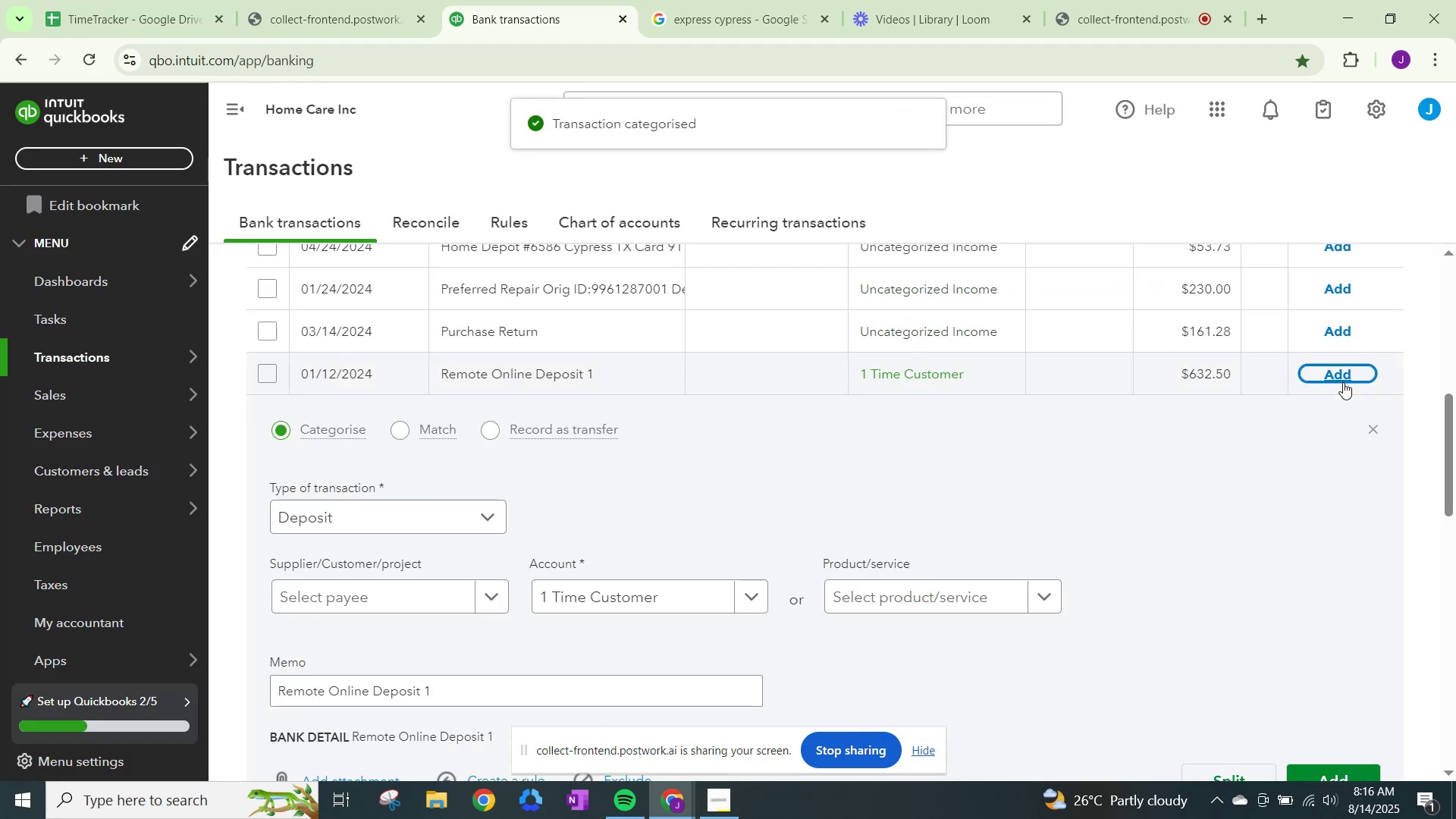 
left_click([1345, 370])
 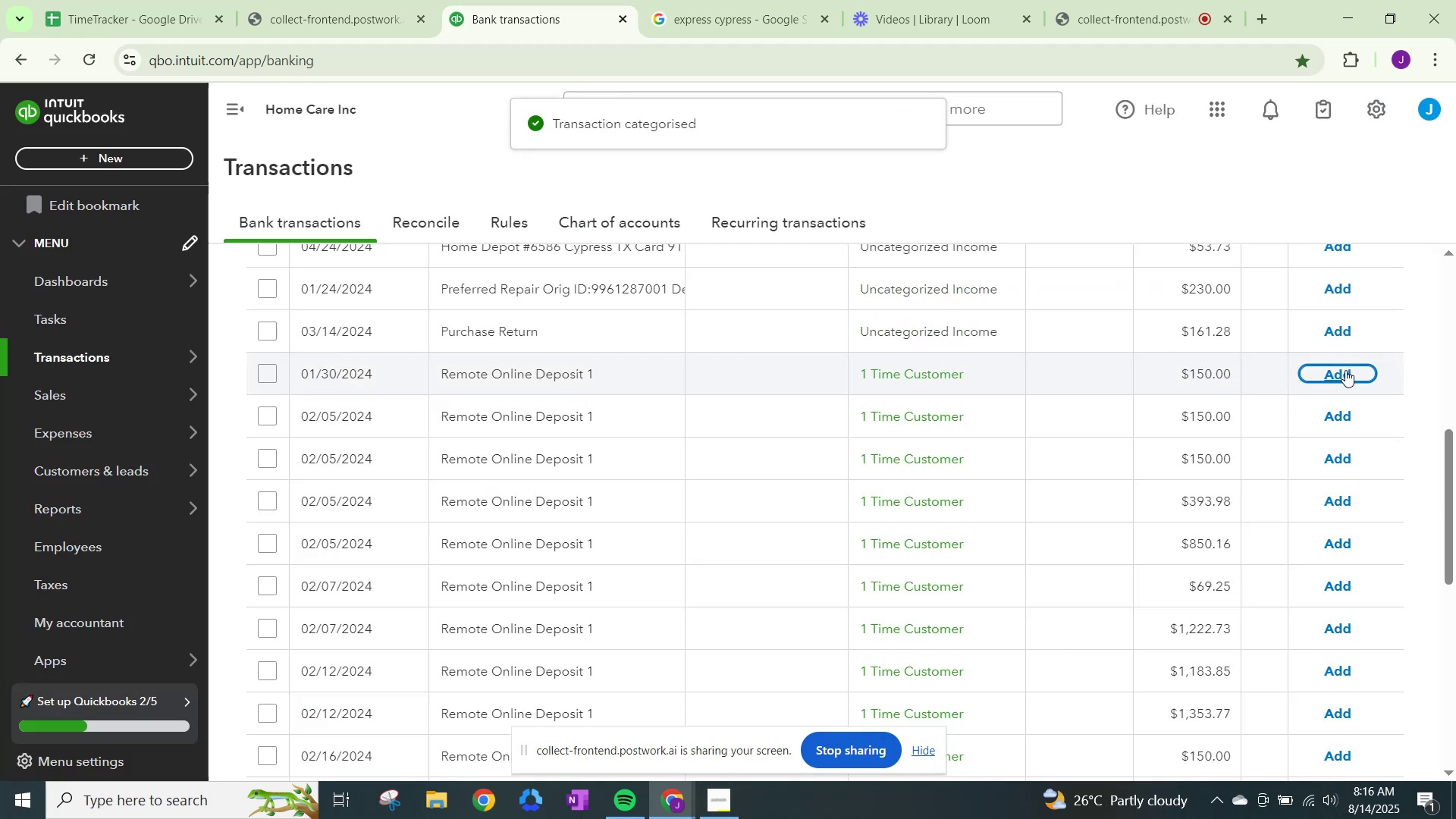 
left_click([1347, 370])
 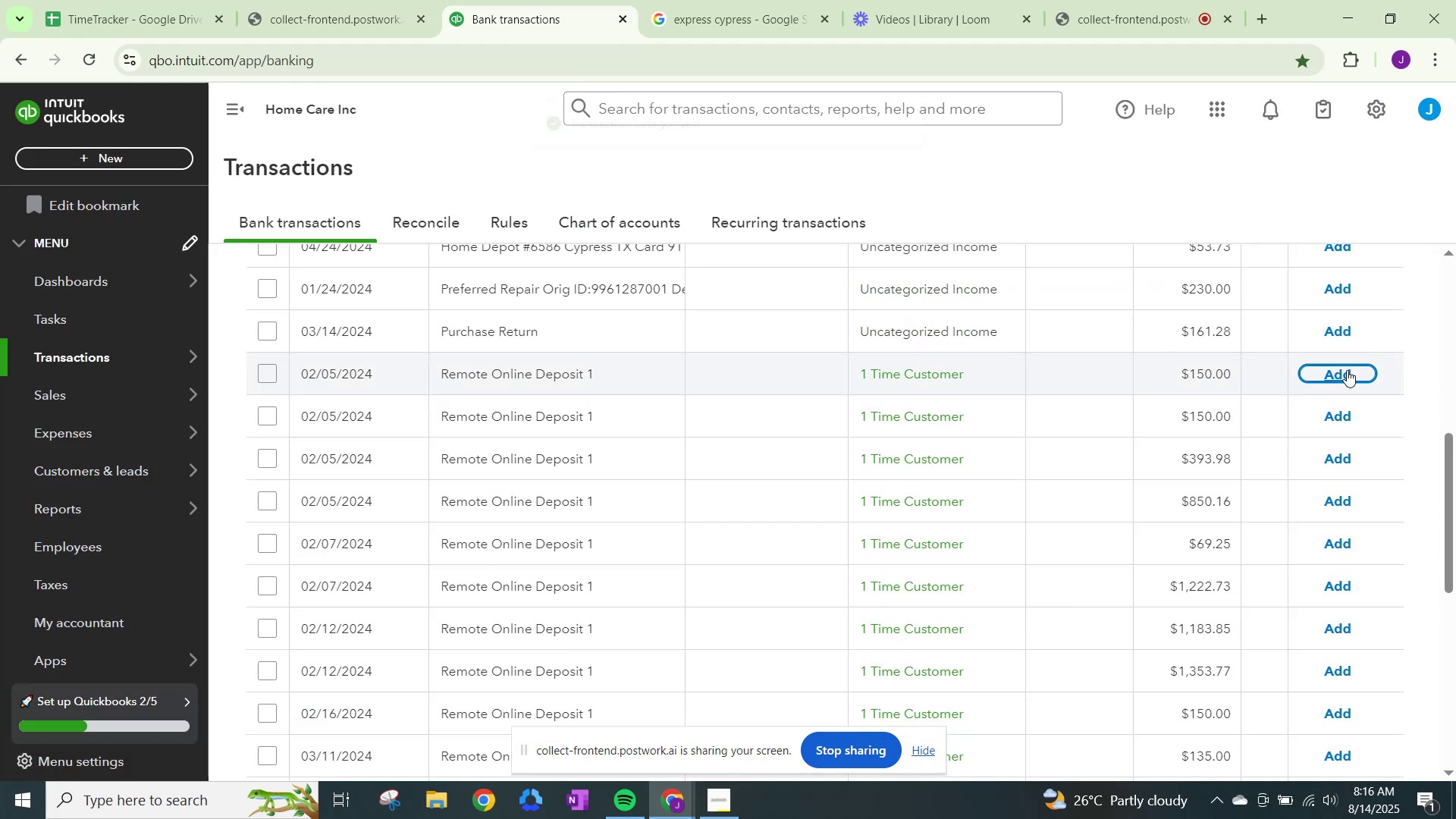 
left_click([1347, 370])
 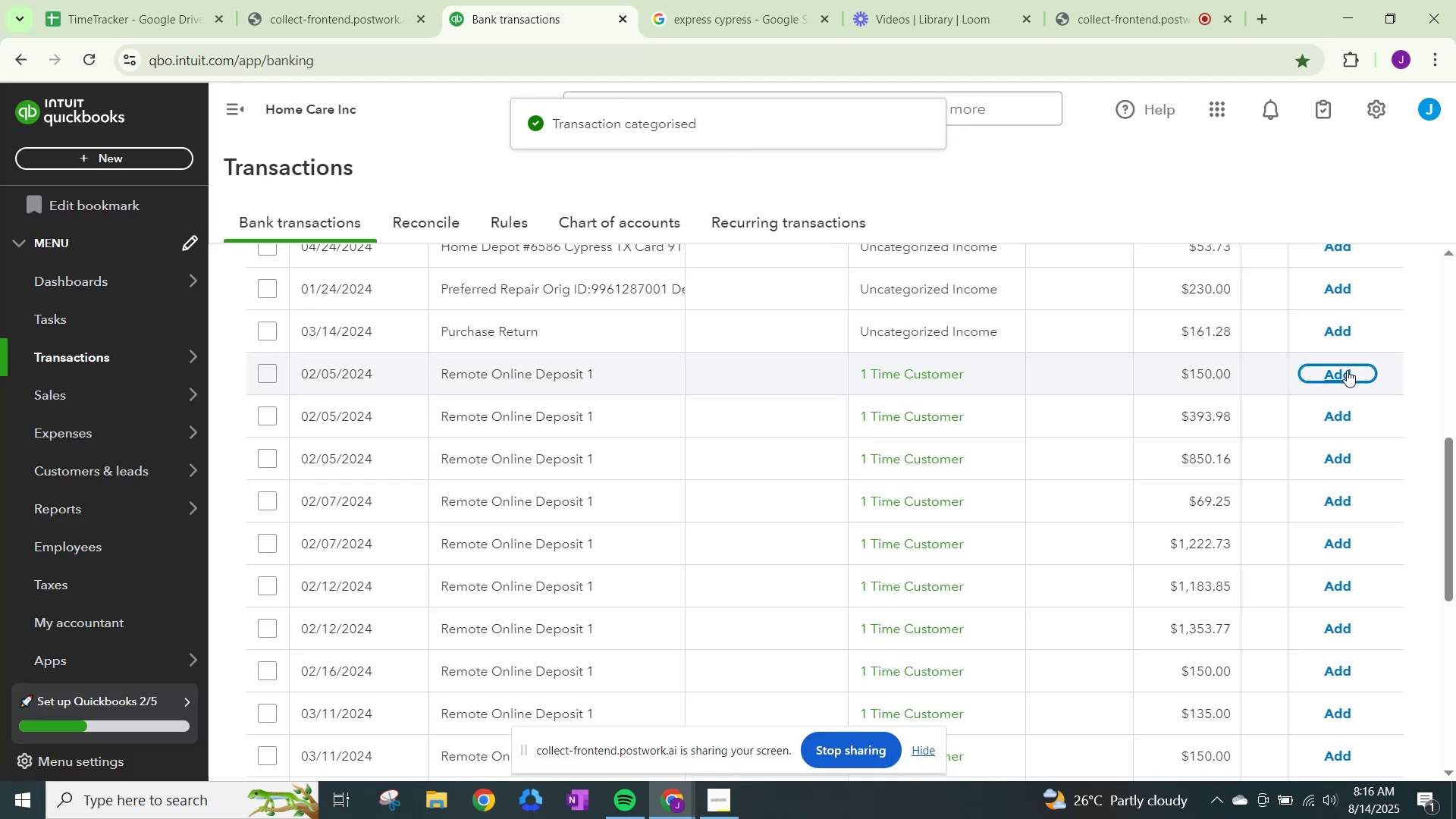 
left_click([1347, 370])
 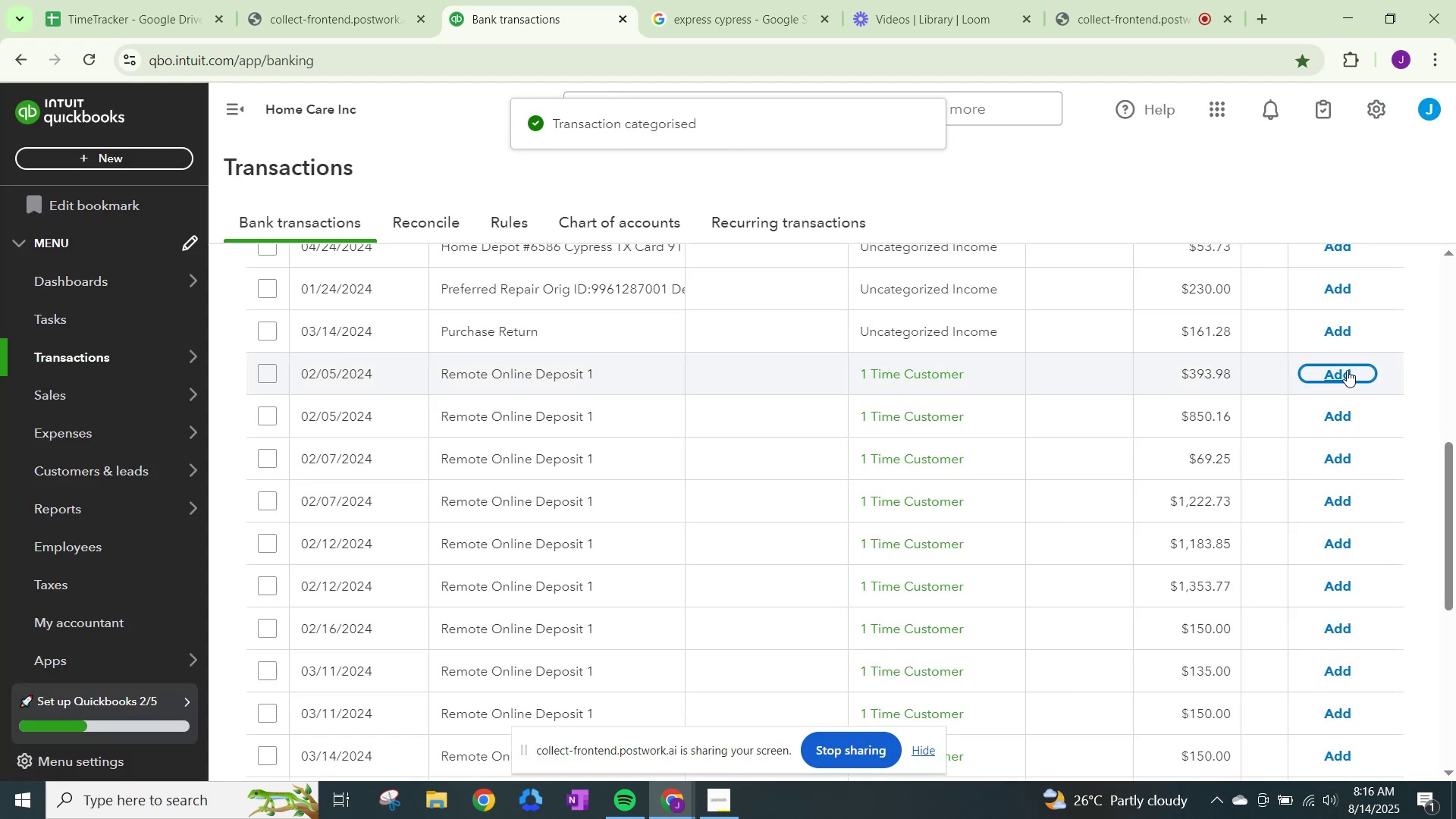 
left_click([1347, 370])
 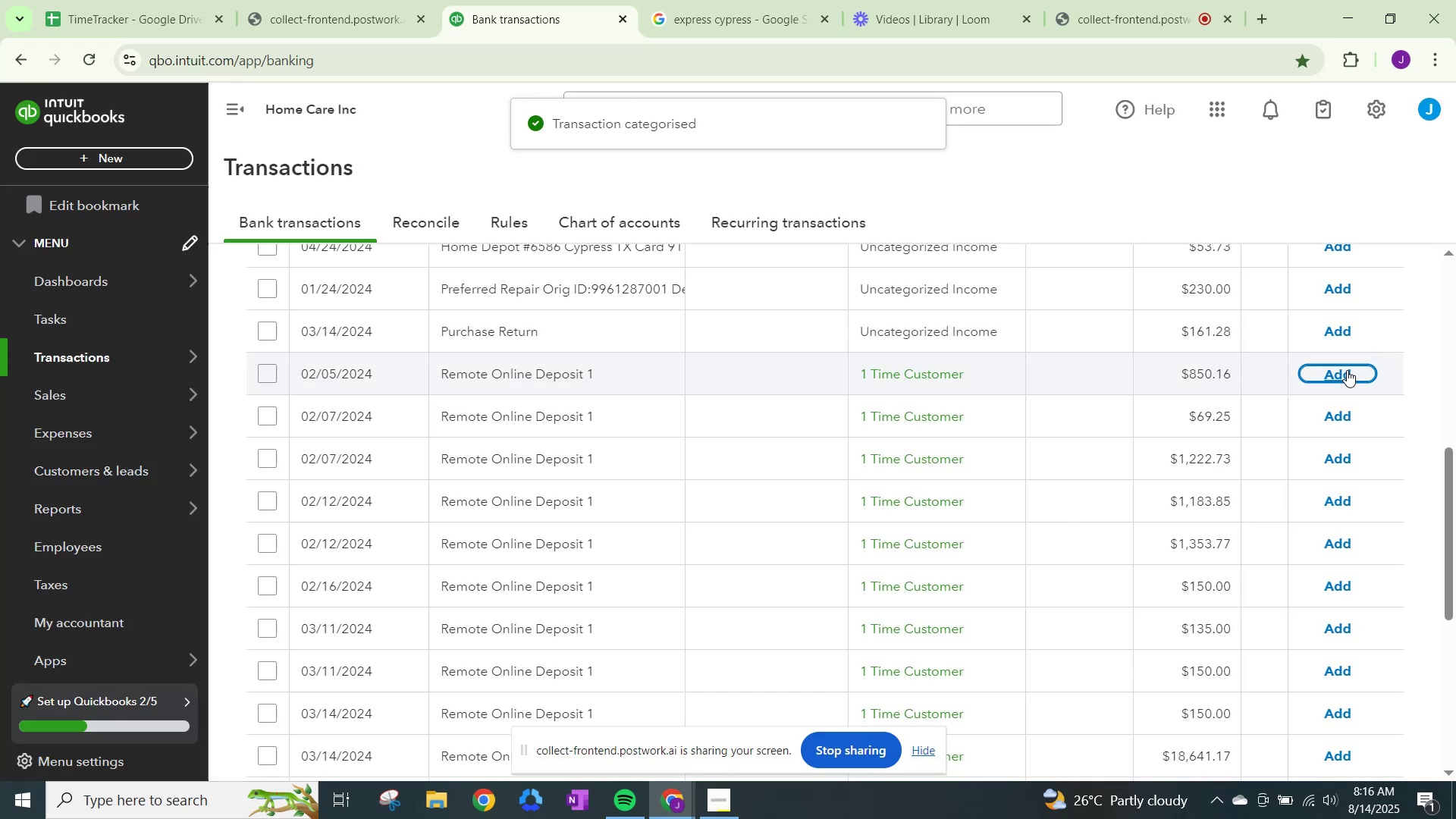 
left_click([1347, 370])
 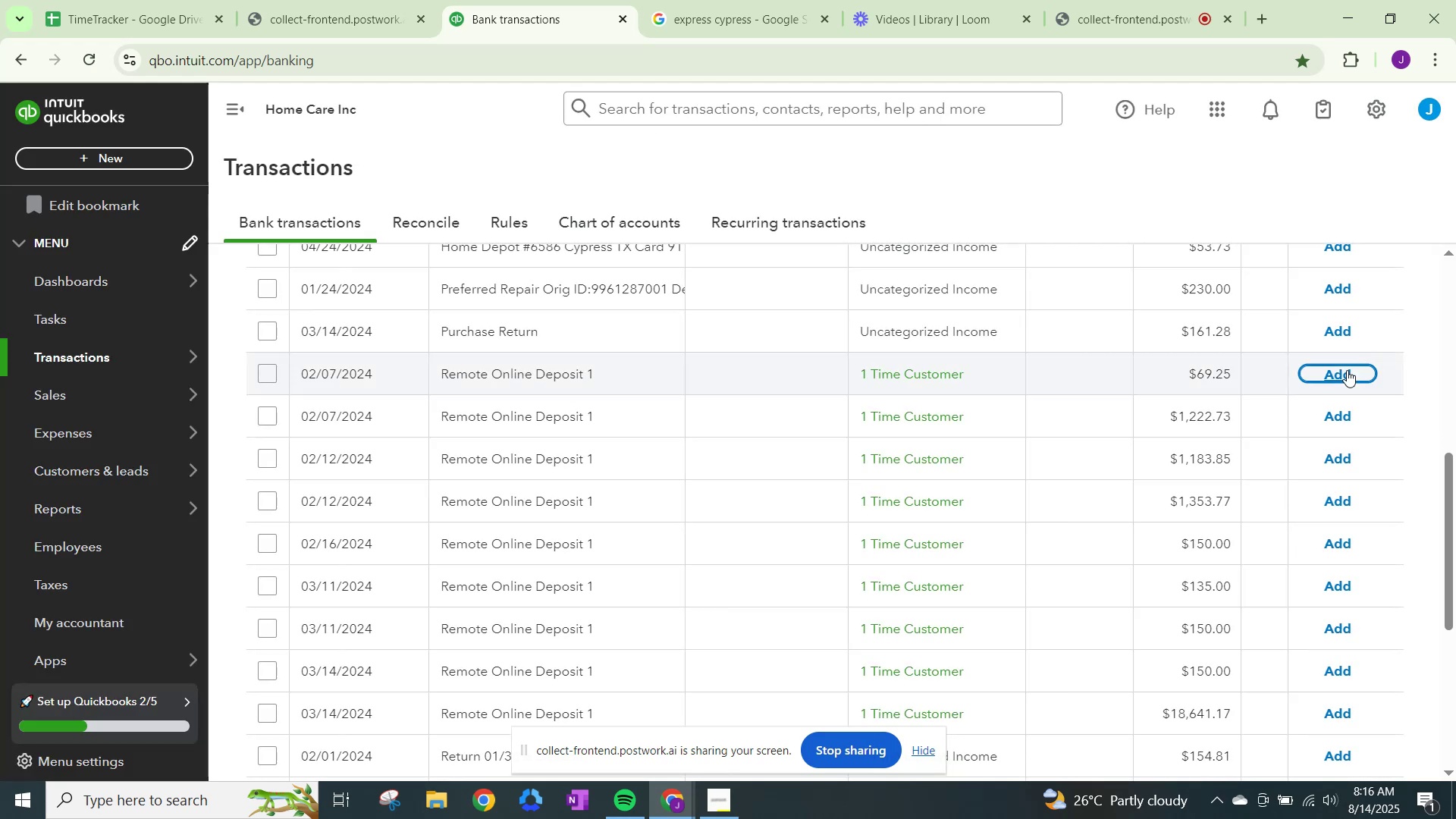 
left_click([1347, 370])
 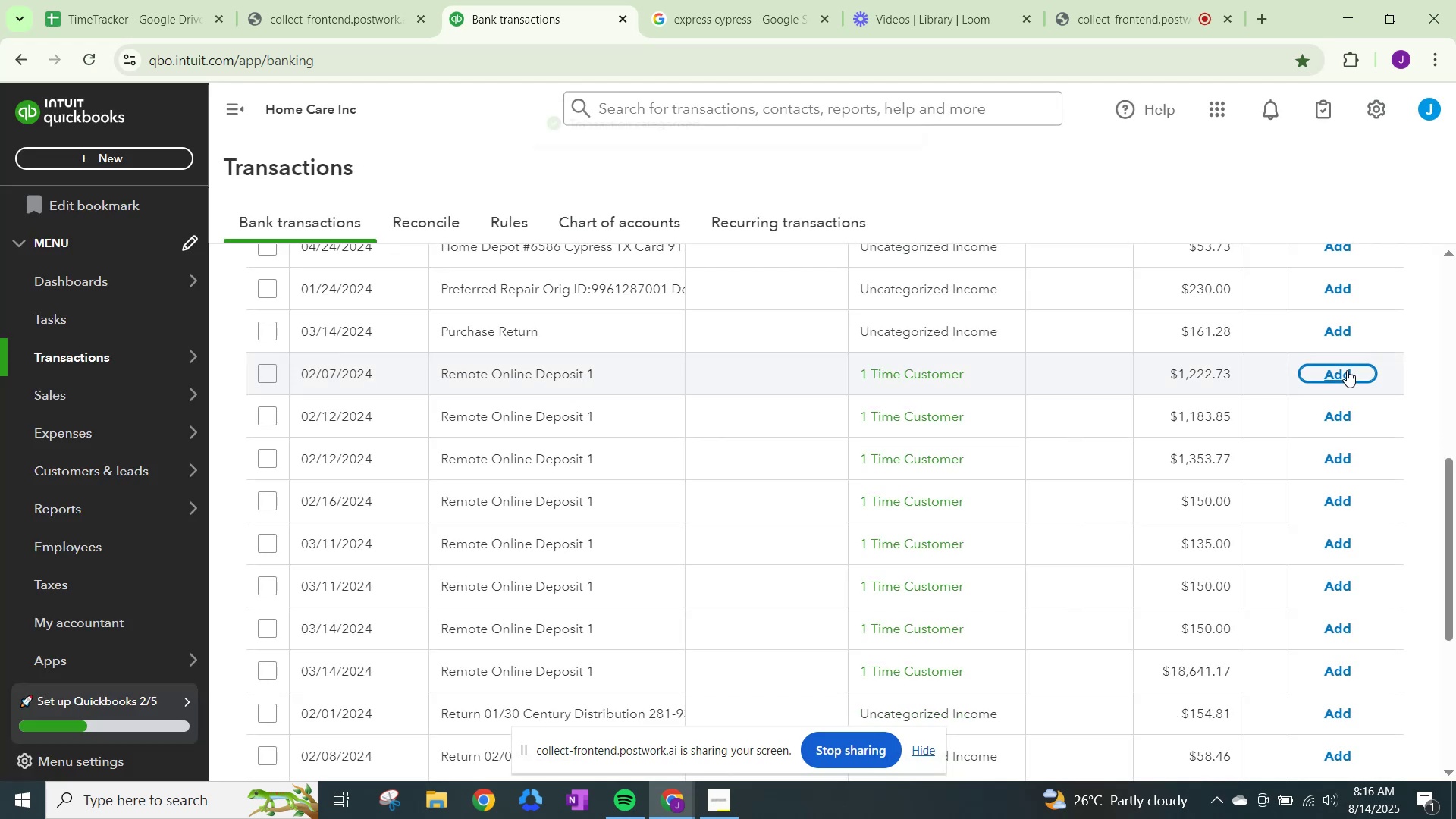 
left_click([1347, 370])
 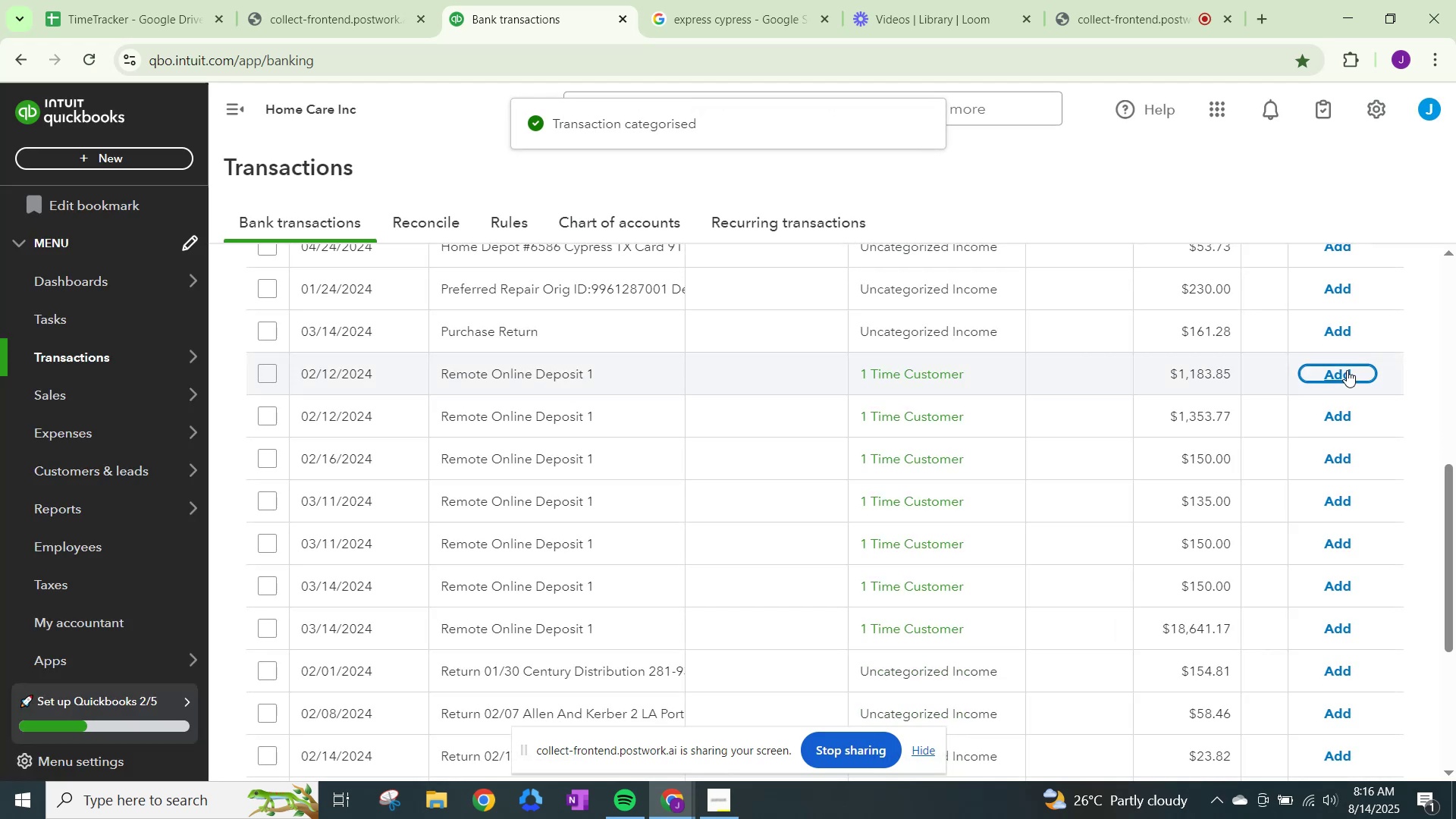 
left_click([1347, 370])
 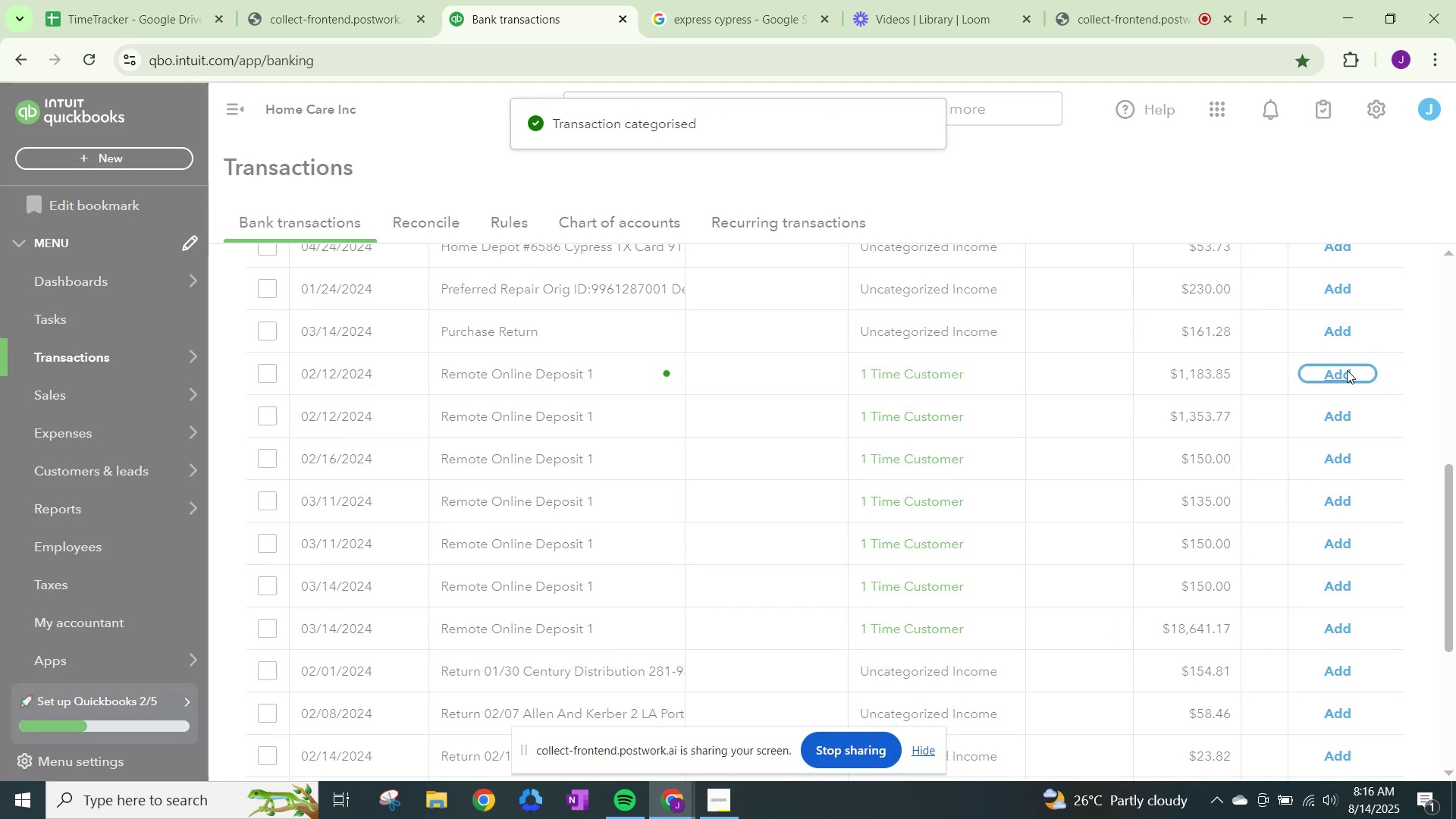 
left_click([1347, 370])
 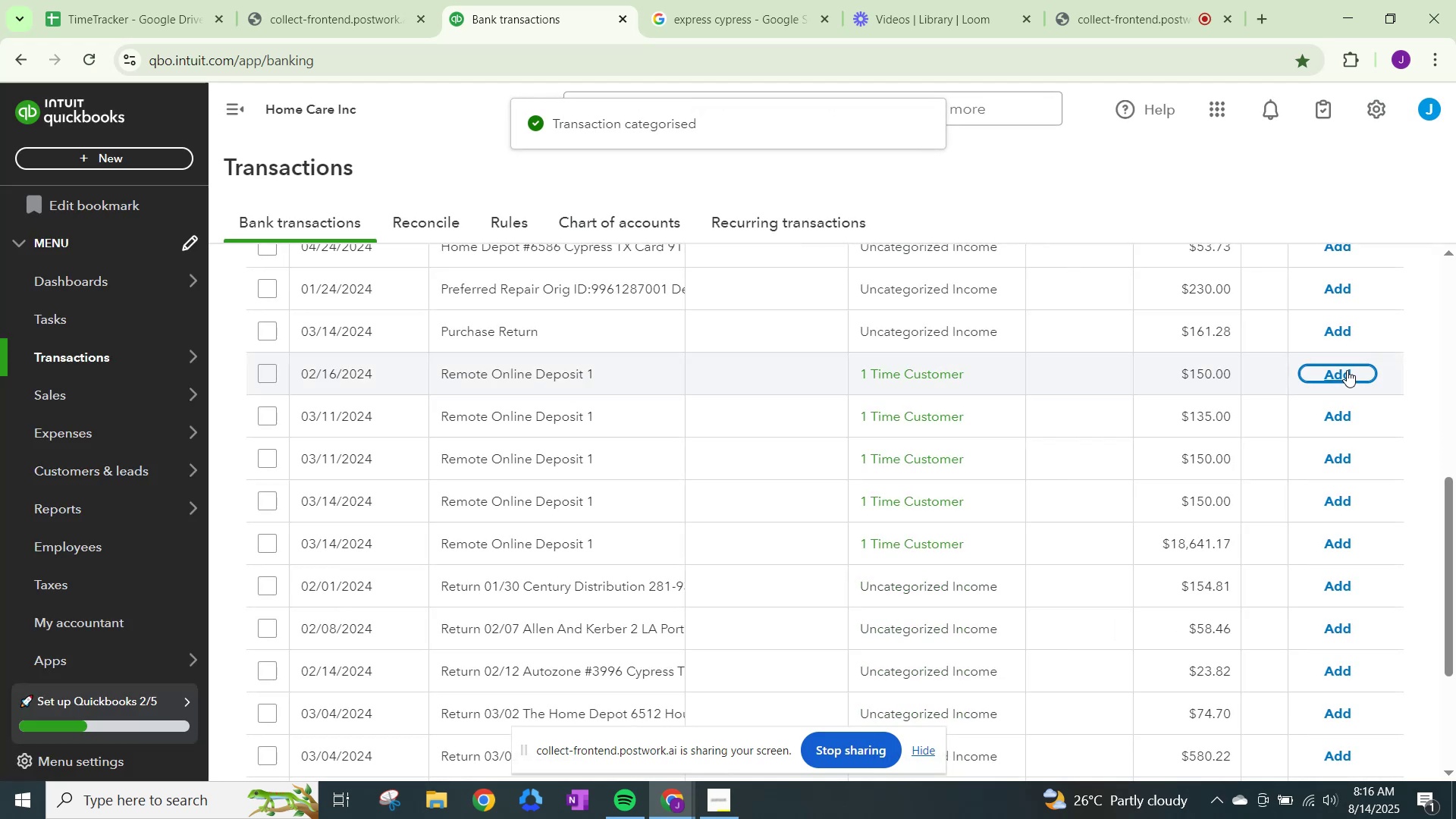 
left_click([1347, 370])
 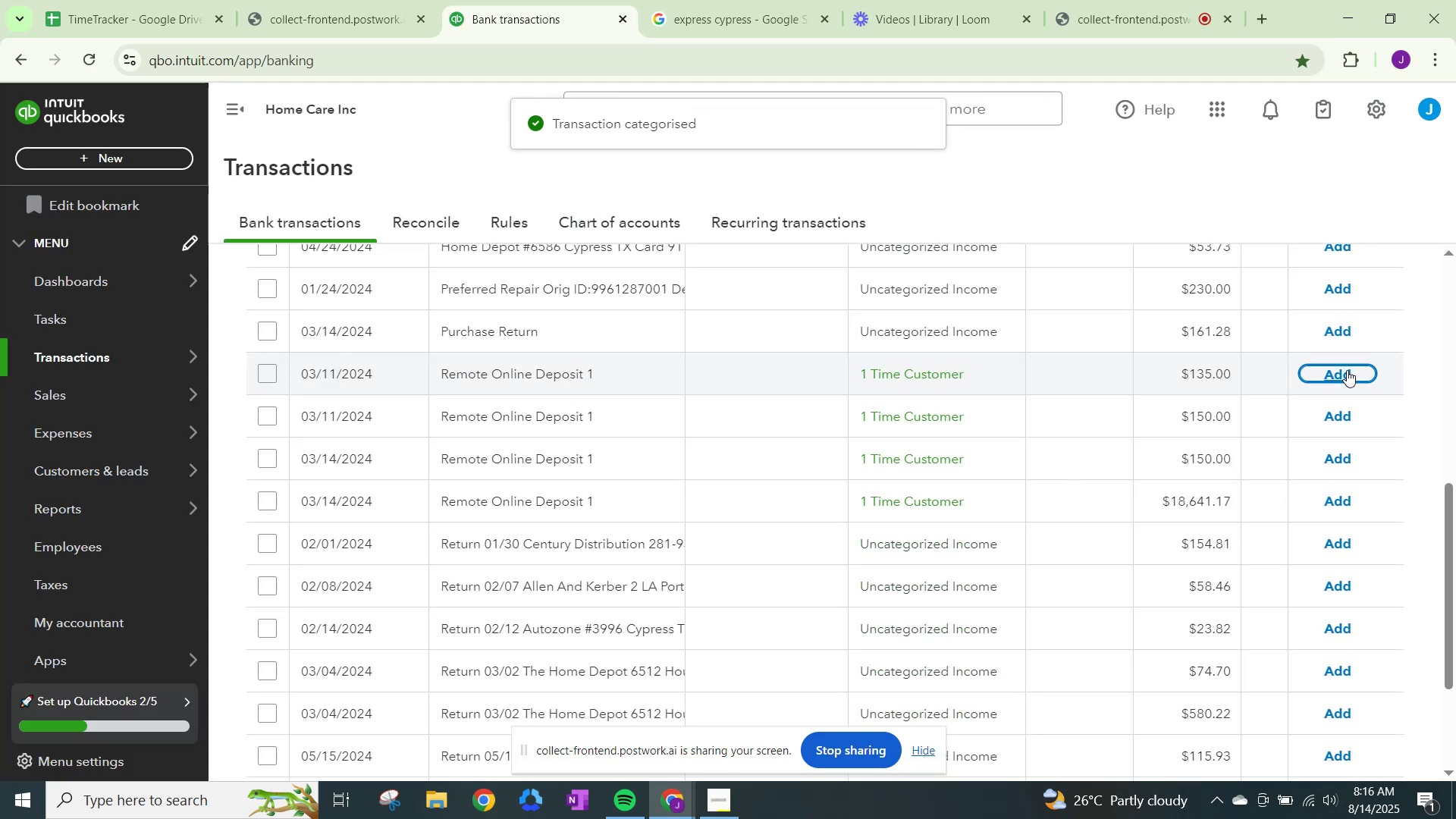 
left_click([1347, 370])
 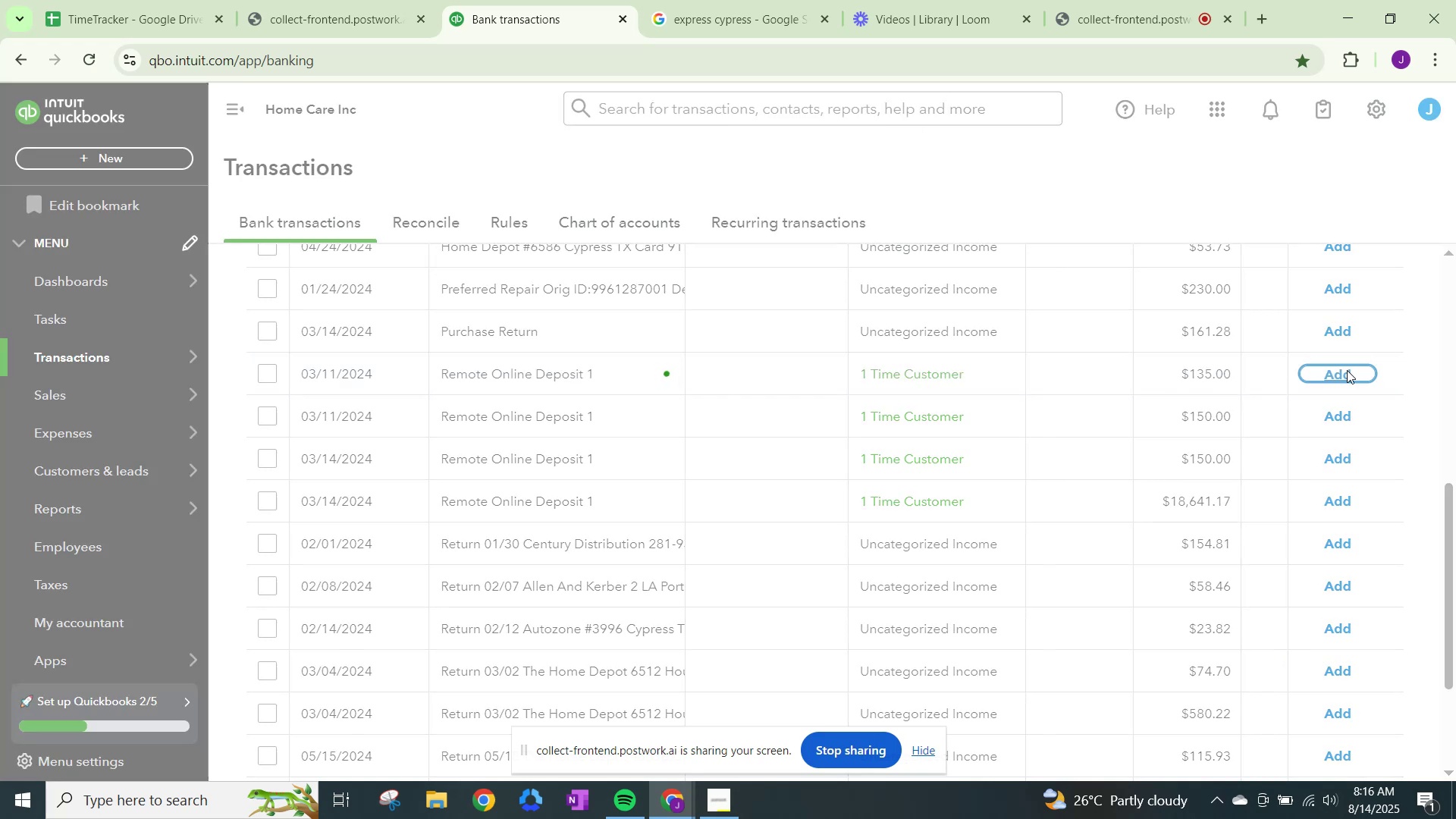 
left_click([1347, 370])
 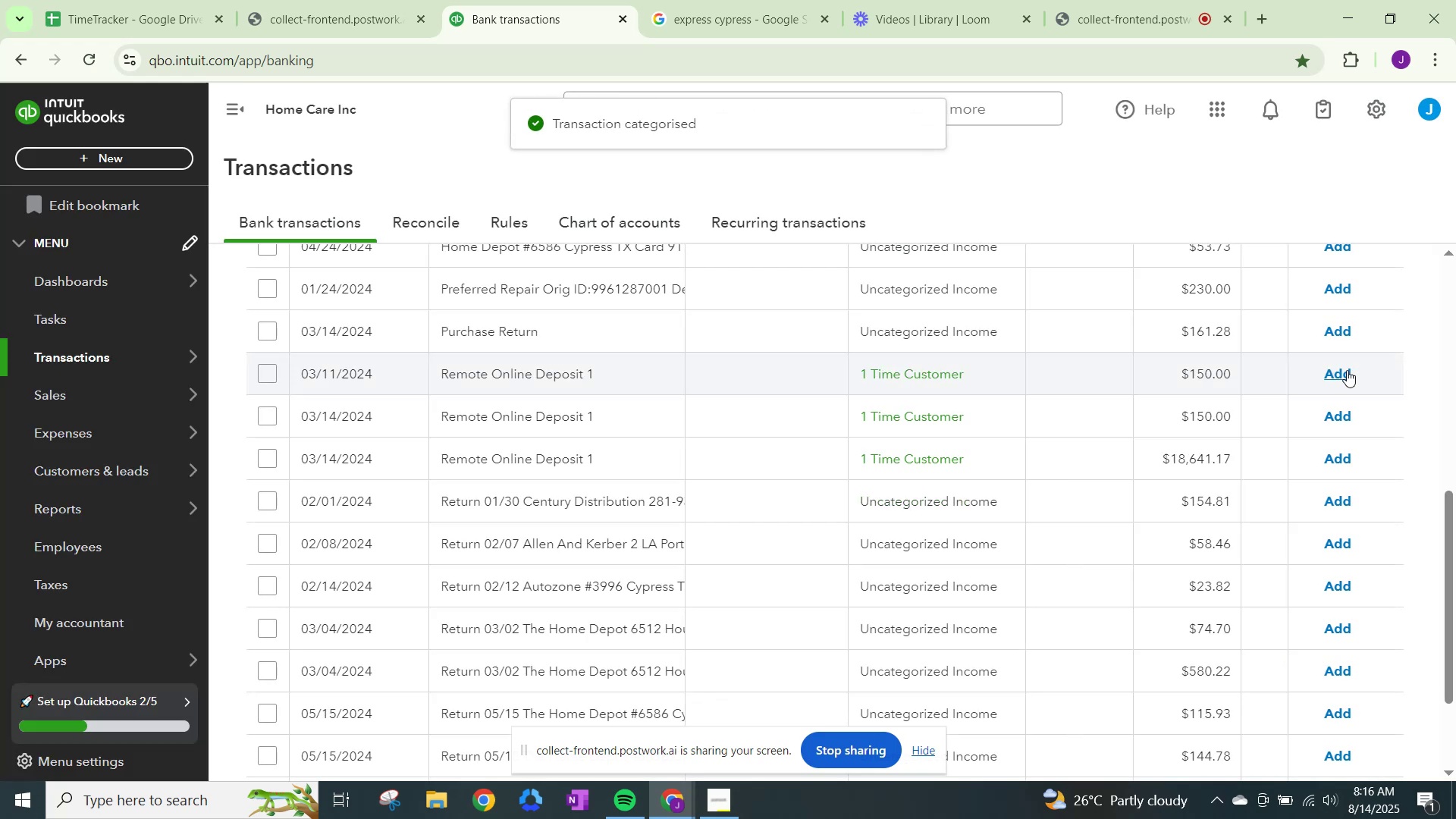 
left_click([1347, 370])
 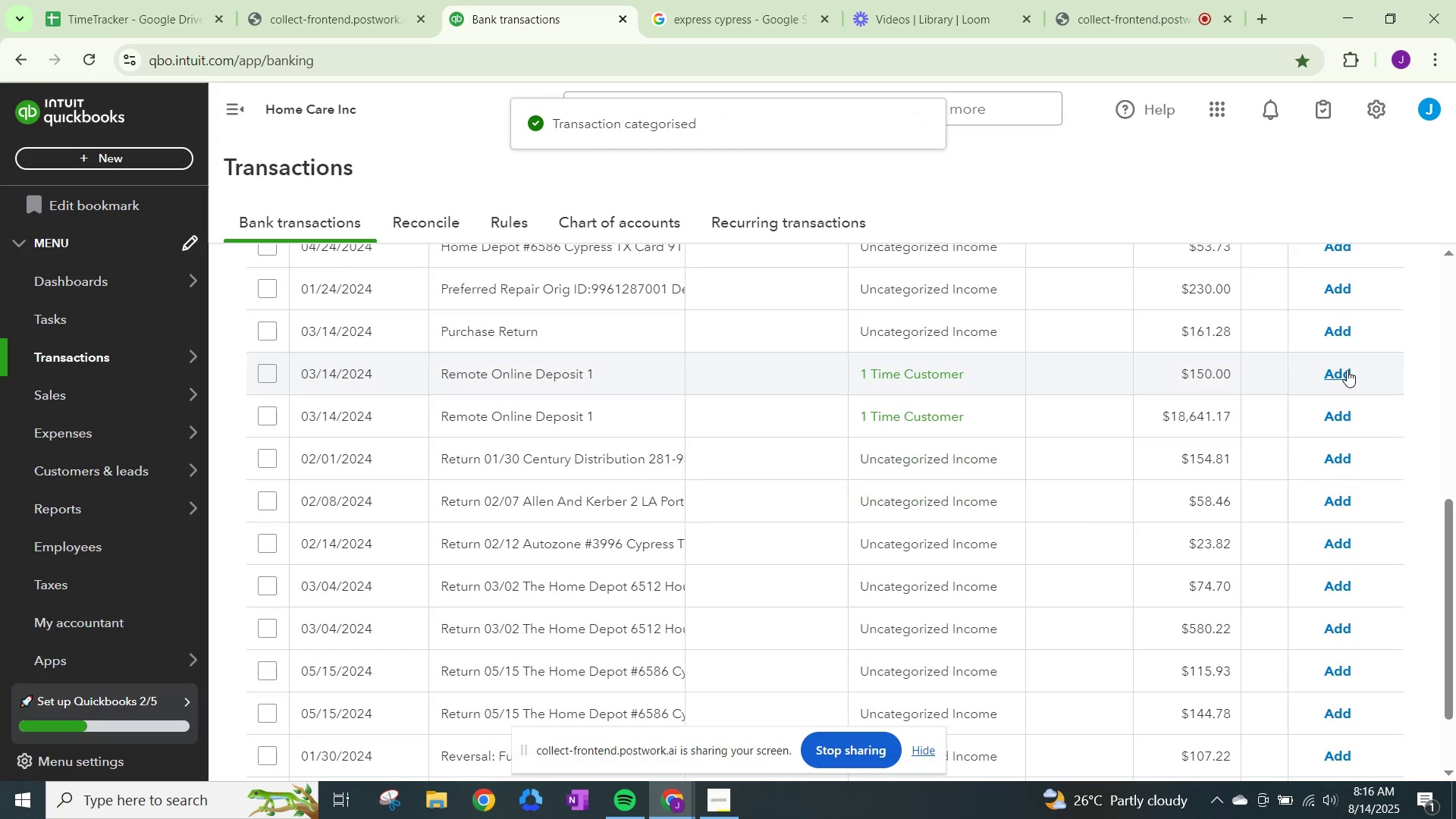 
left_click([1347, 370])
 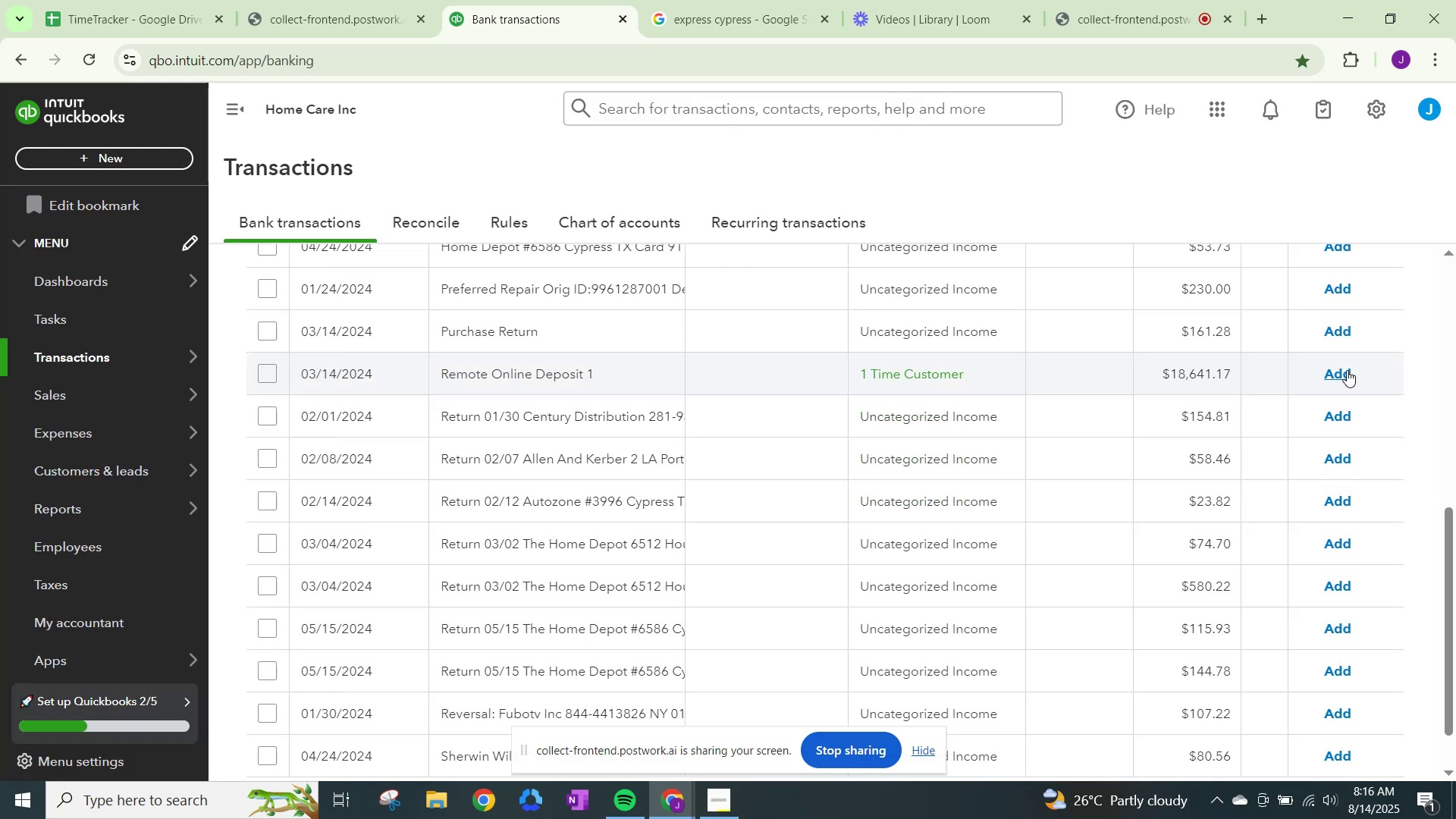 
left_click([1347, 370])
 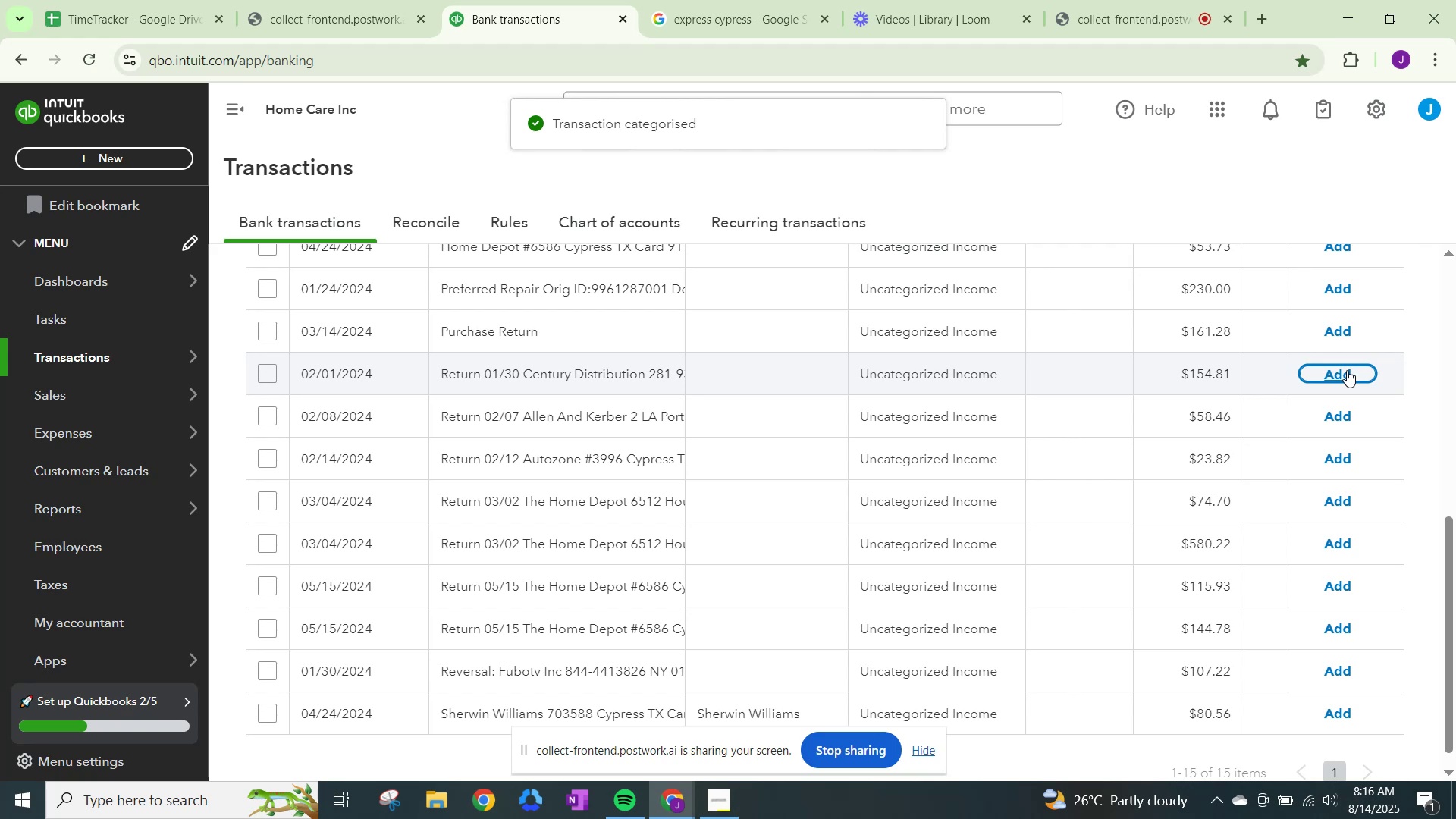 
scroll: coordinate [1235, 549], scroll_direction: down, amount: 3.0
 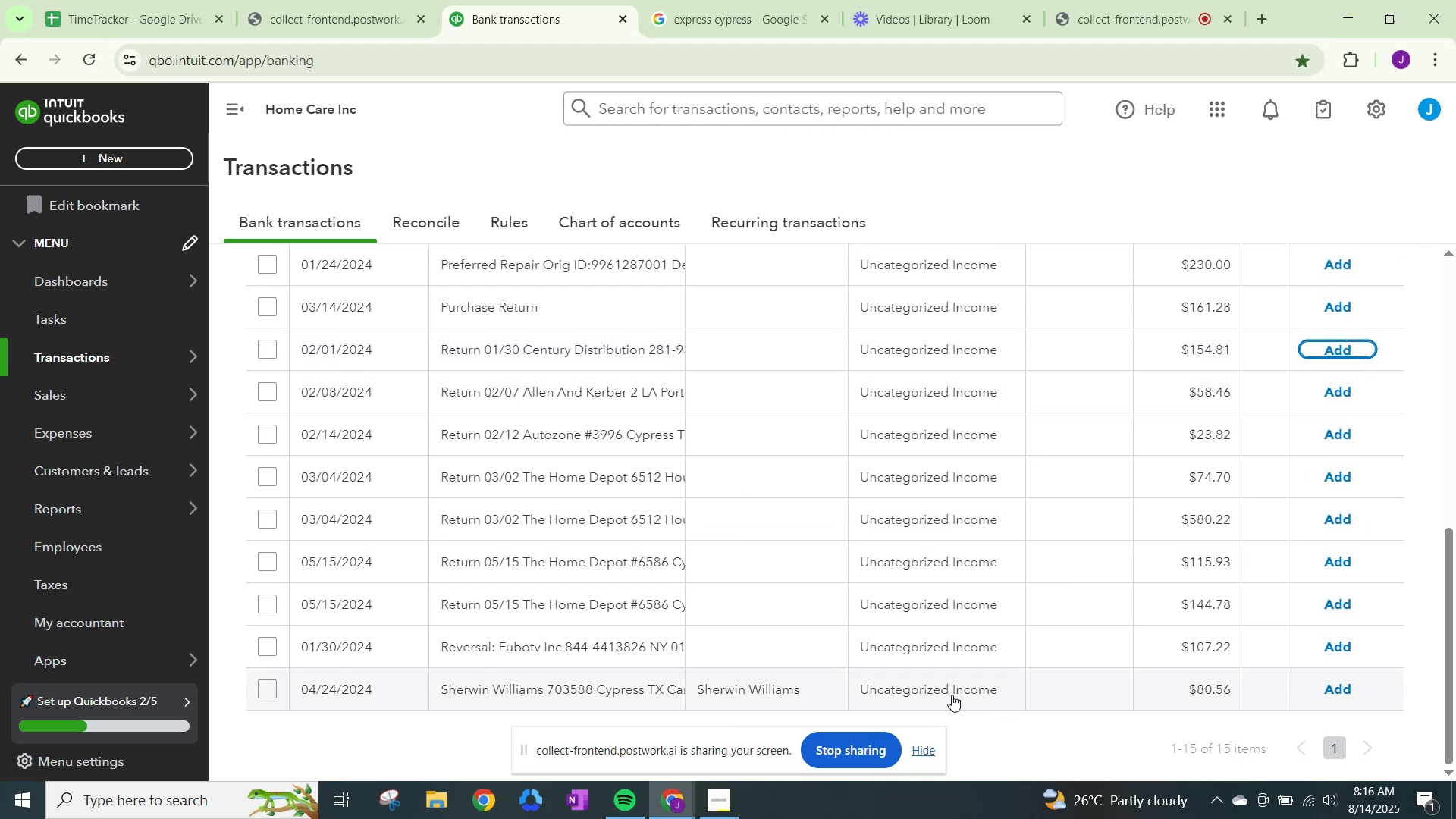 
wait(8.01)
 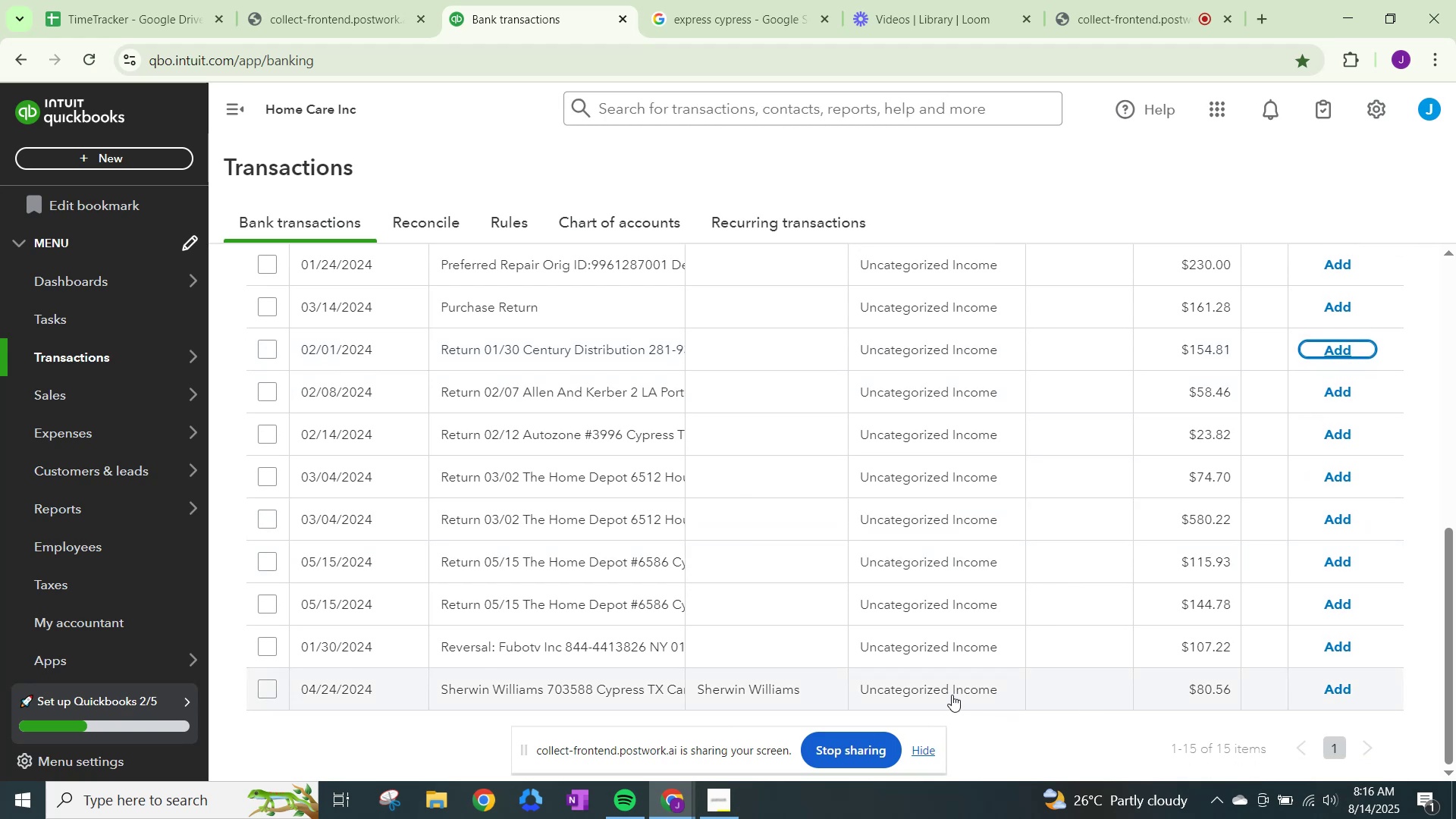 
left_click([767, 0])
 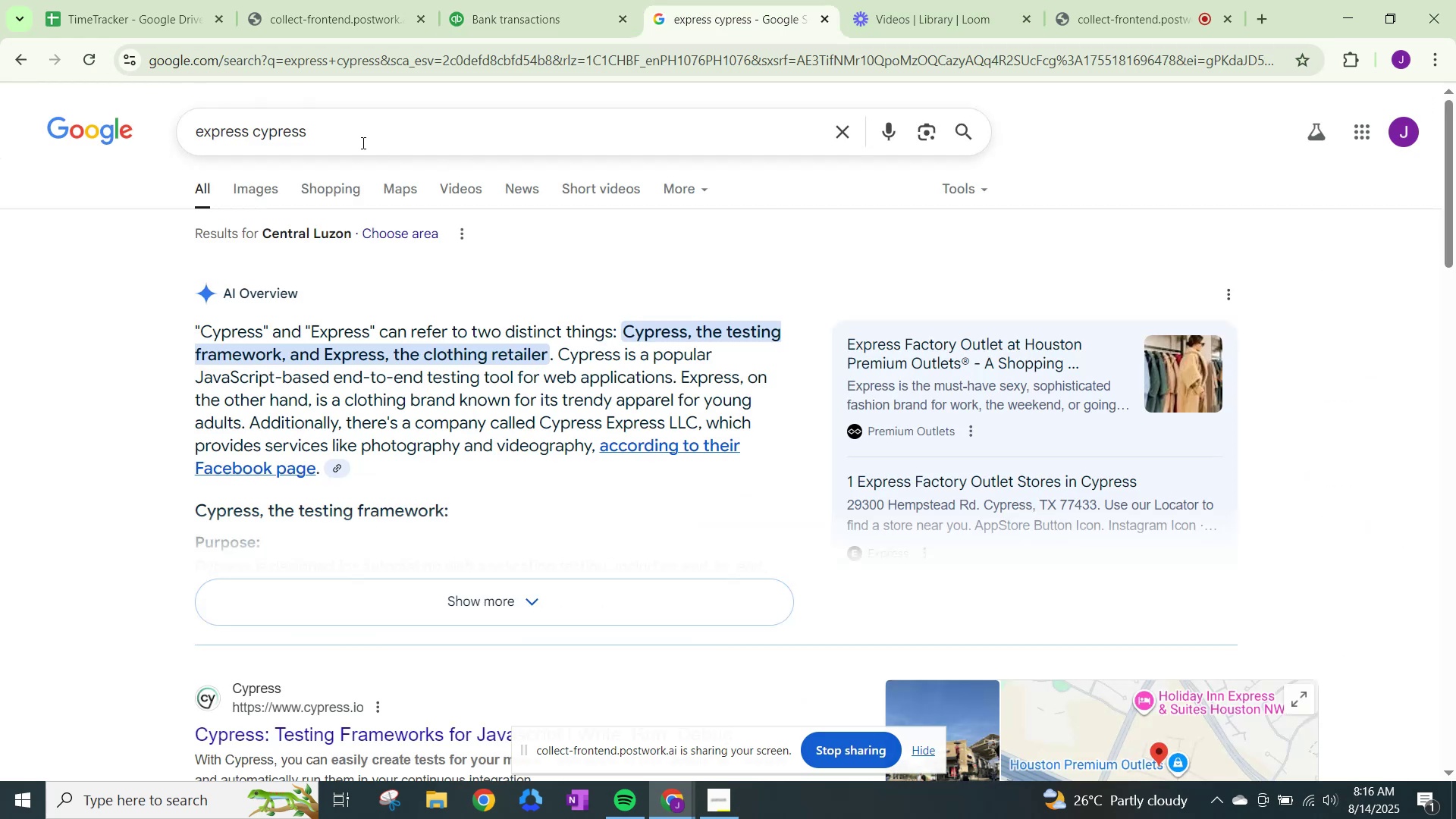 
left_click_drag(start_coordinate=[367, 134], to_coordinate=[165, 74])
 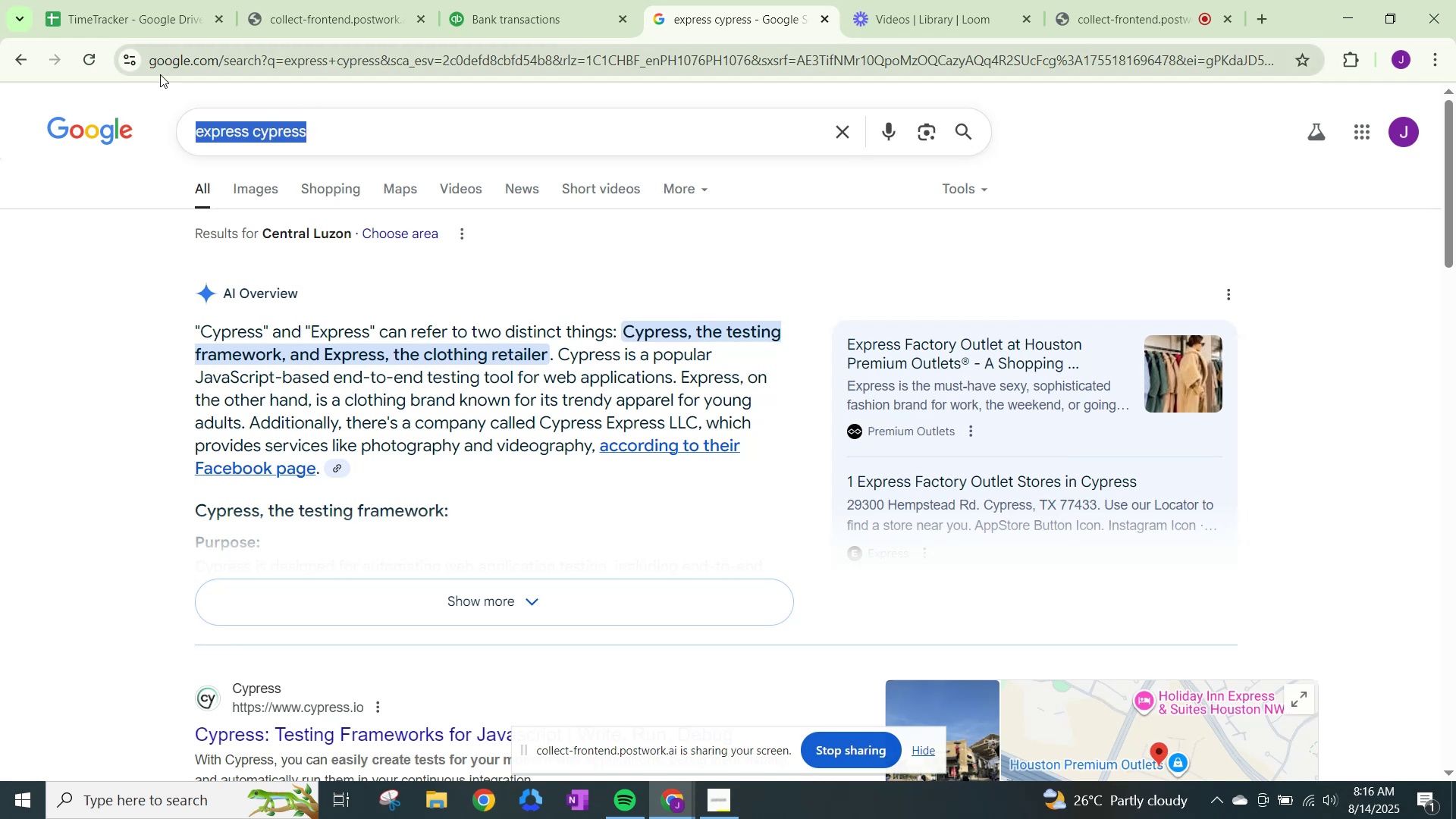 
type(shew)
key(Backspace)
type(rwin)
 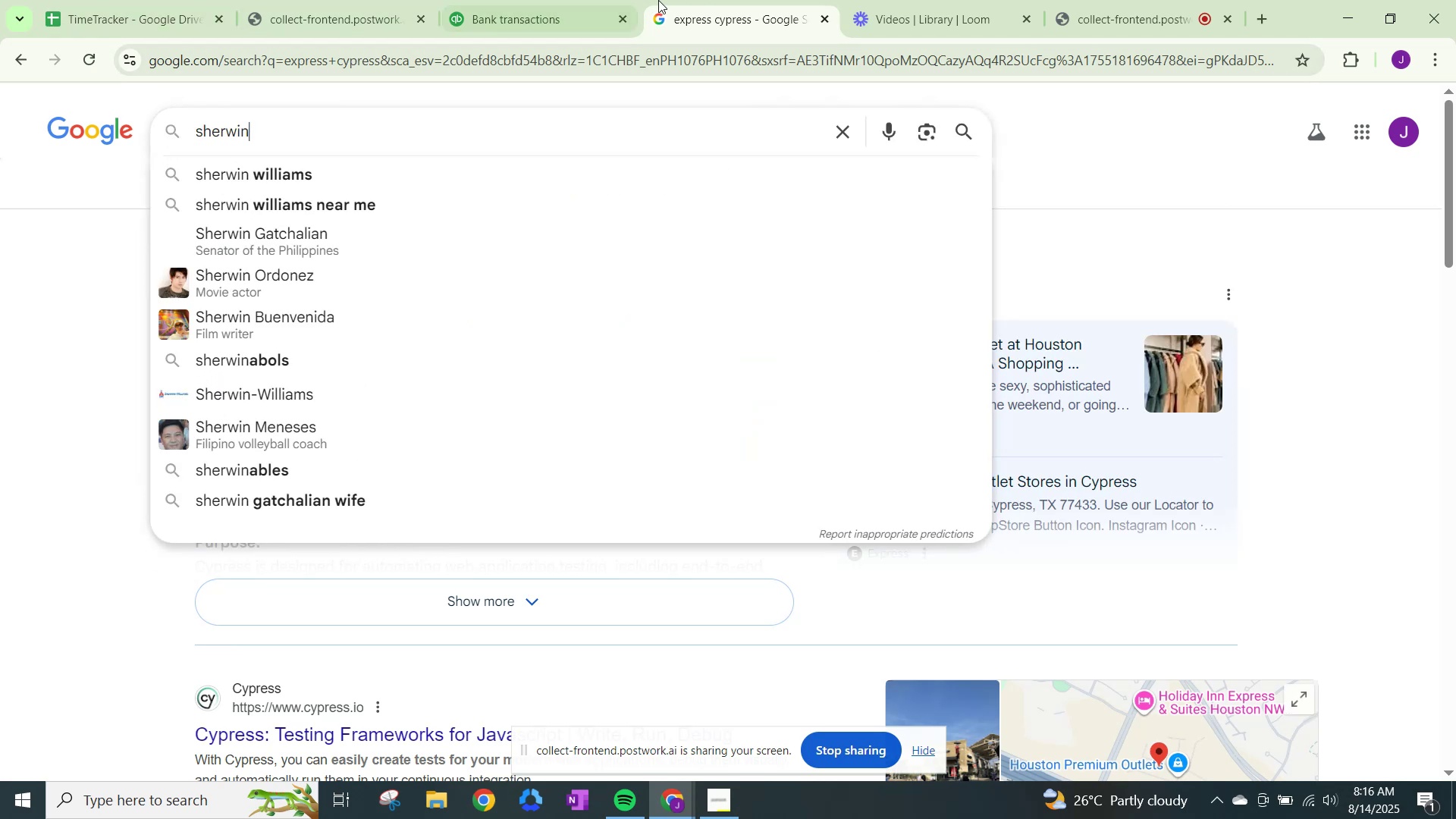 
left_click([598, 0])
 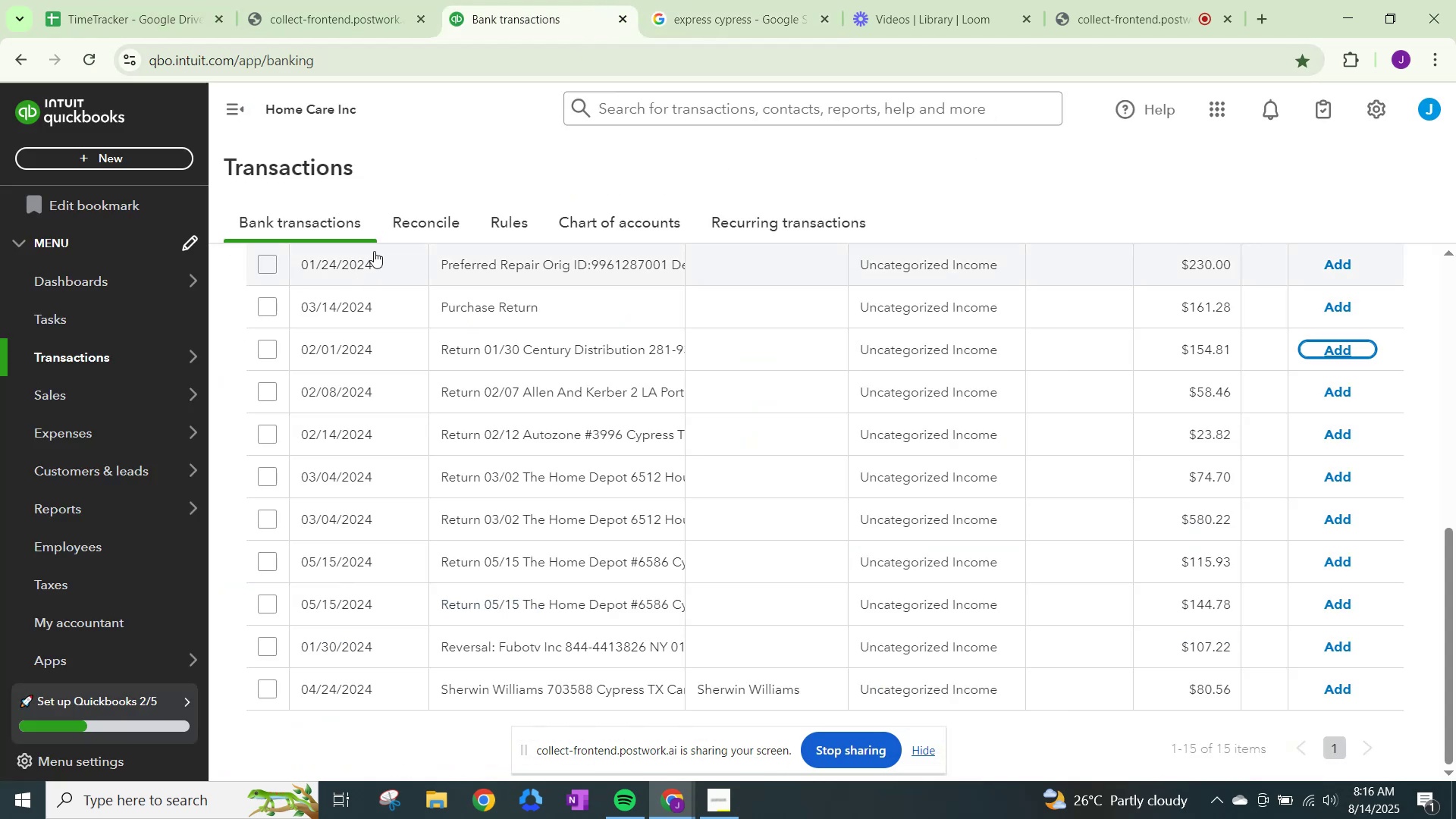 
scroll: coordinate [416, 337], scroll_direction: up, amount: 8.0
 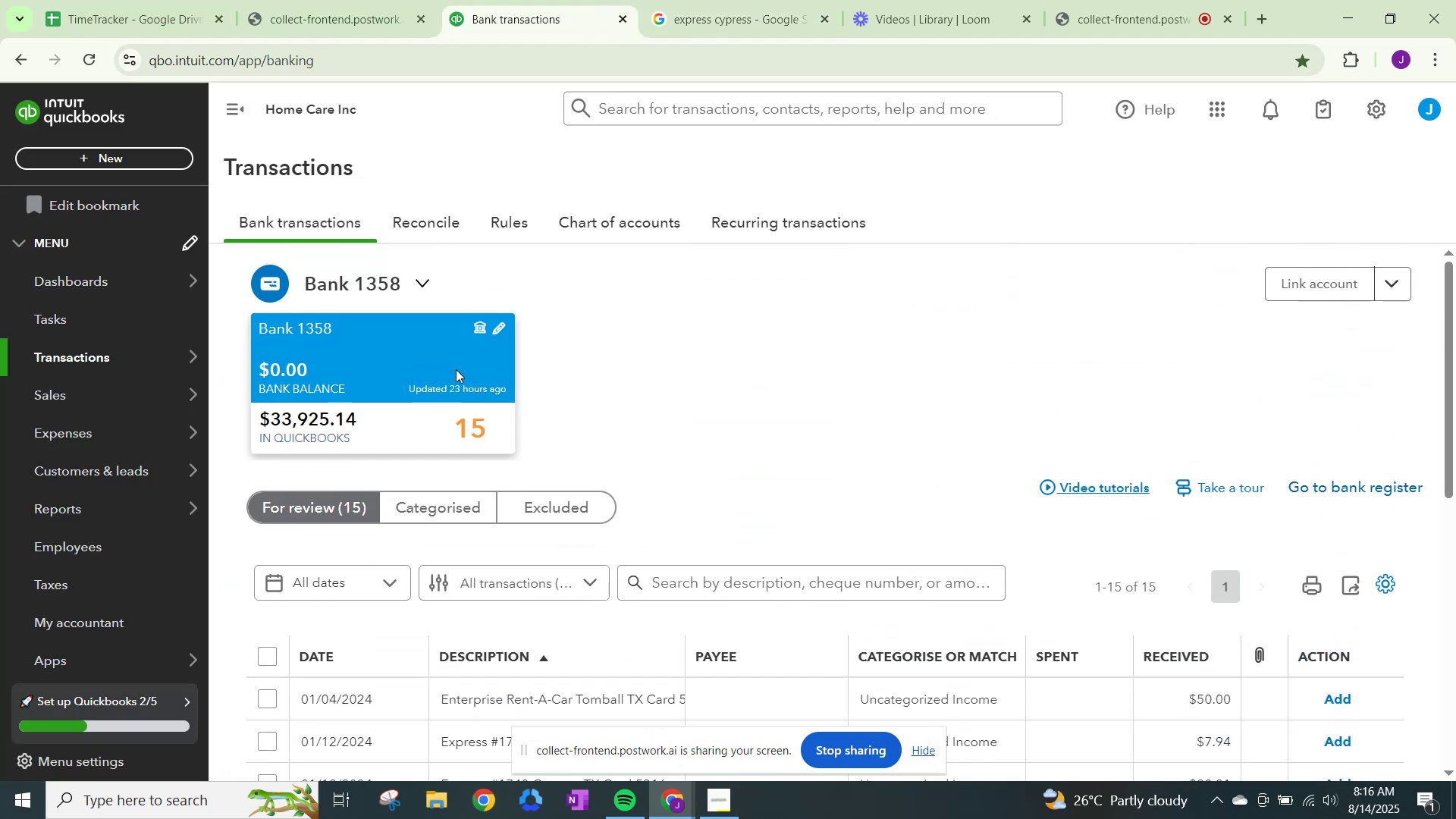 
scroll: coordinate [456, 373], scroll_direction: down, amount: 1.0
 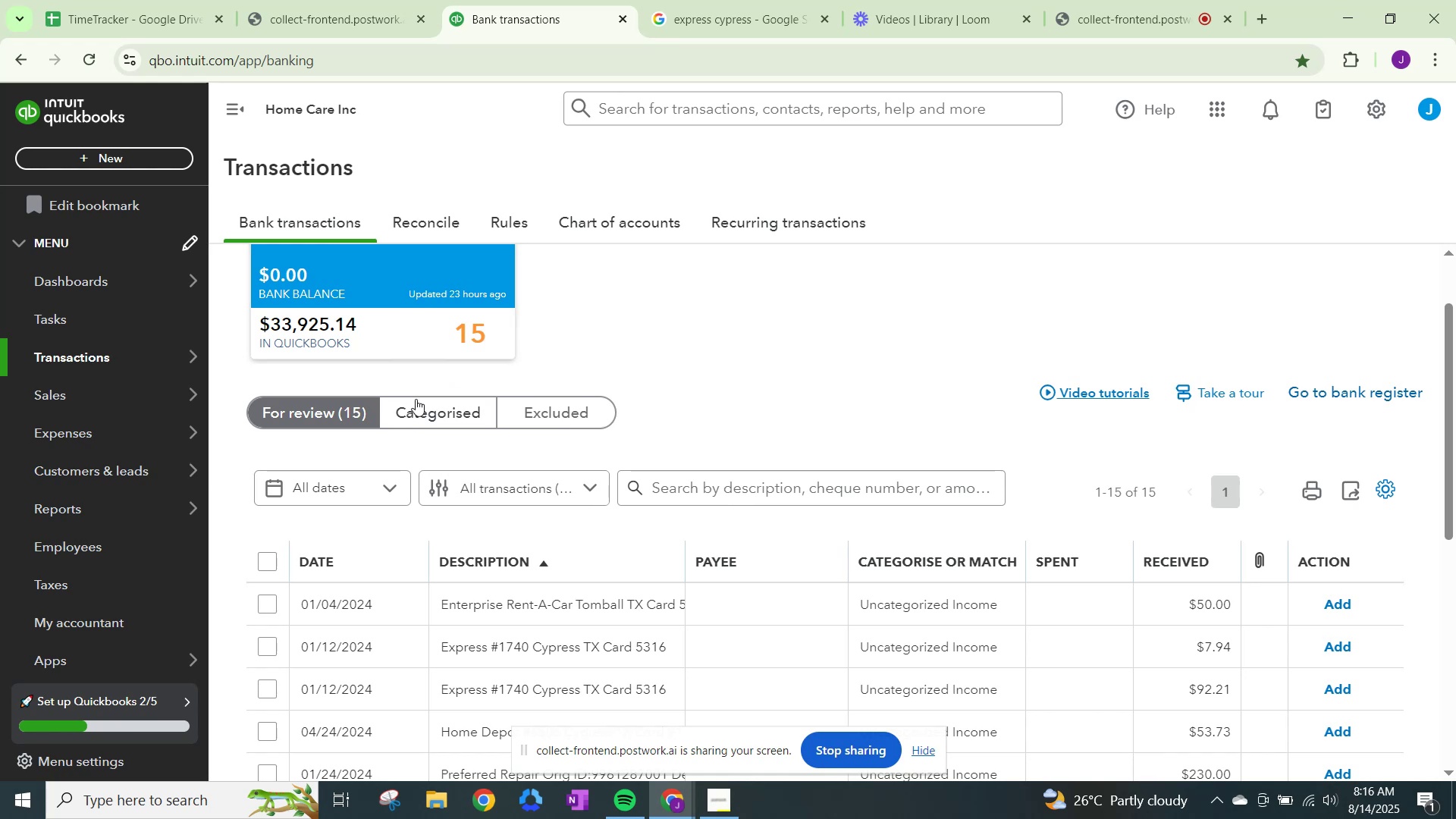 
left_click([422, 406])
 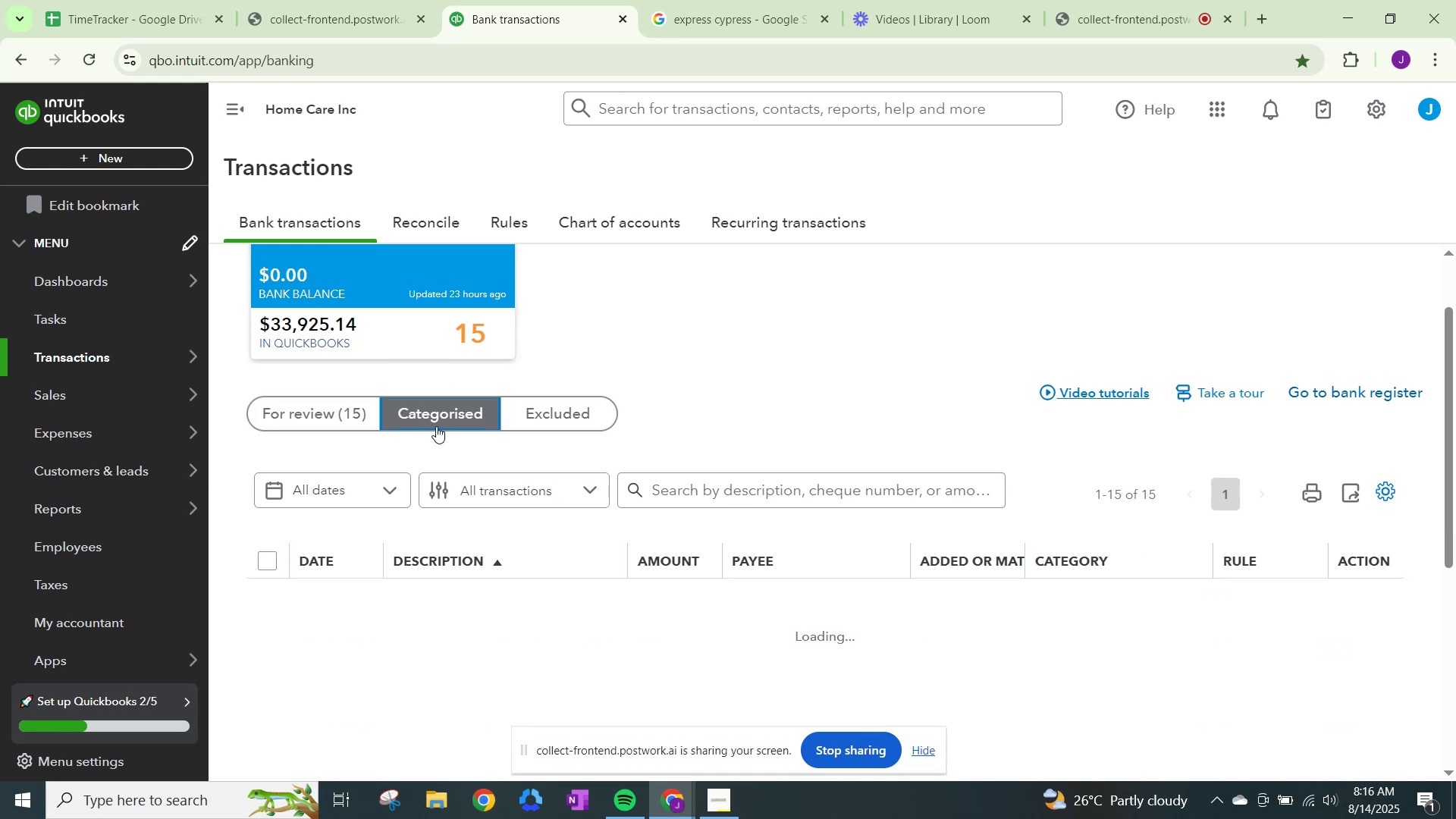 
left_click([698, 489])
 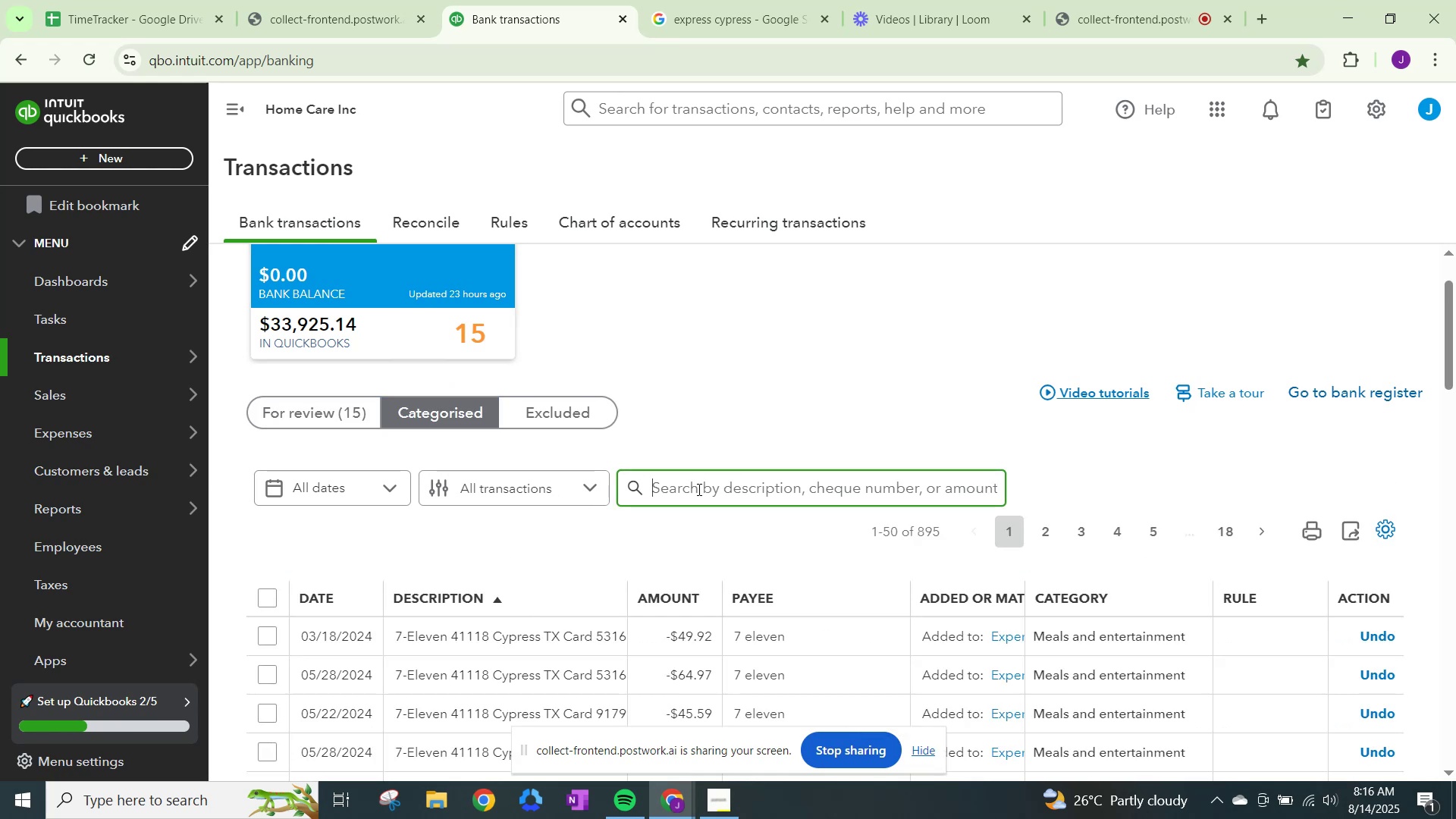 
type(shew)
key(Backspace)
type(rwin william)
 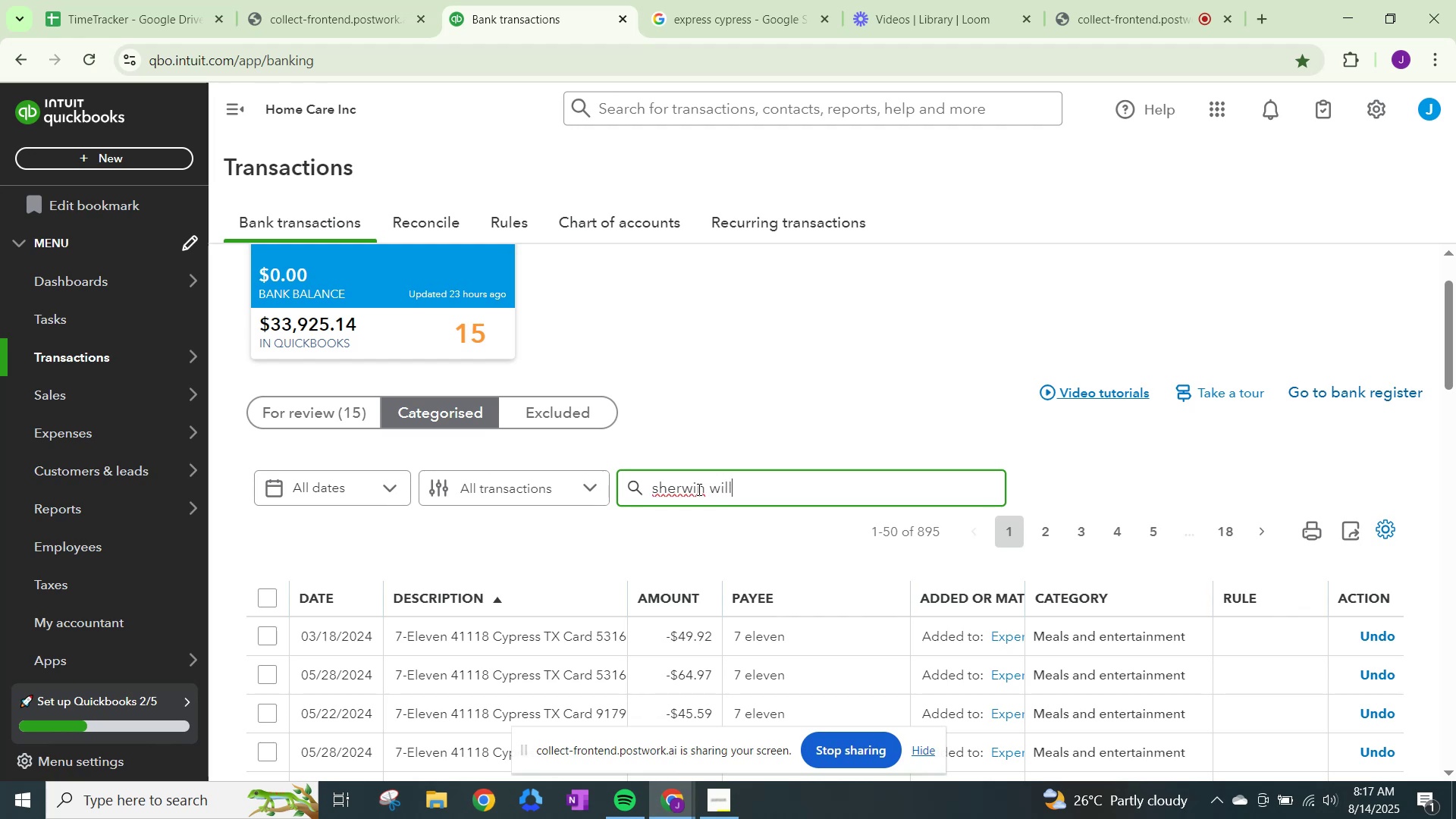 
key(Enter)
 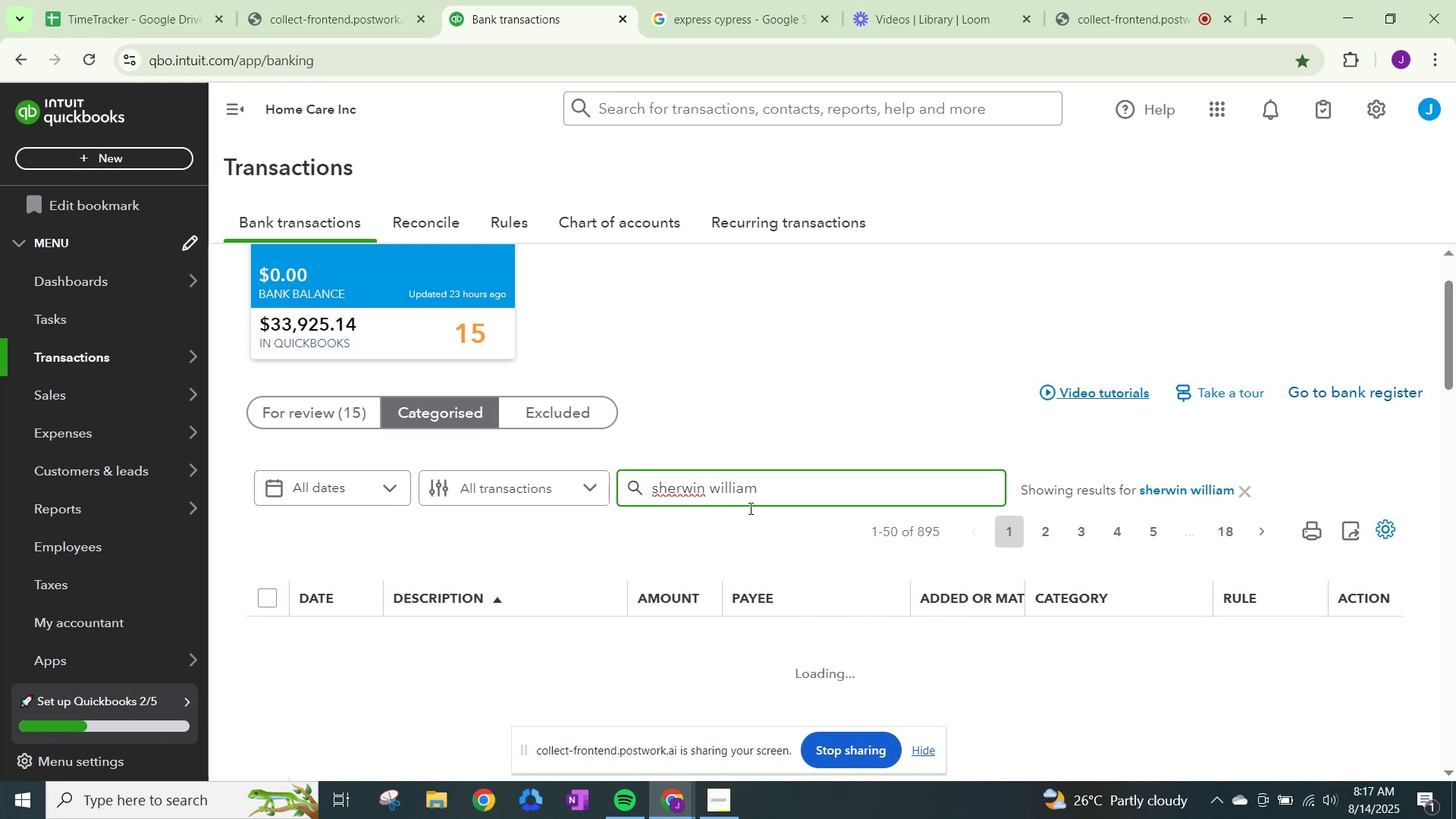 
scroll: coordinate [781, 589], scroll_direction: down, amount: 2.0
 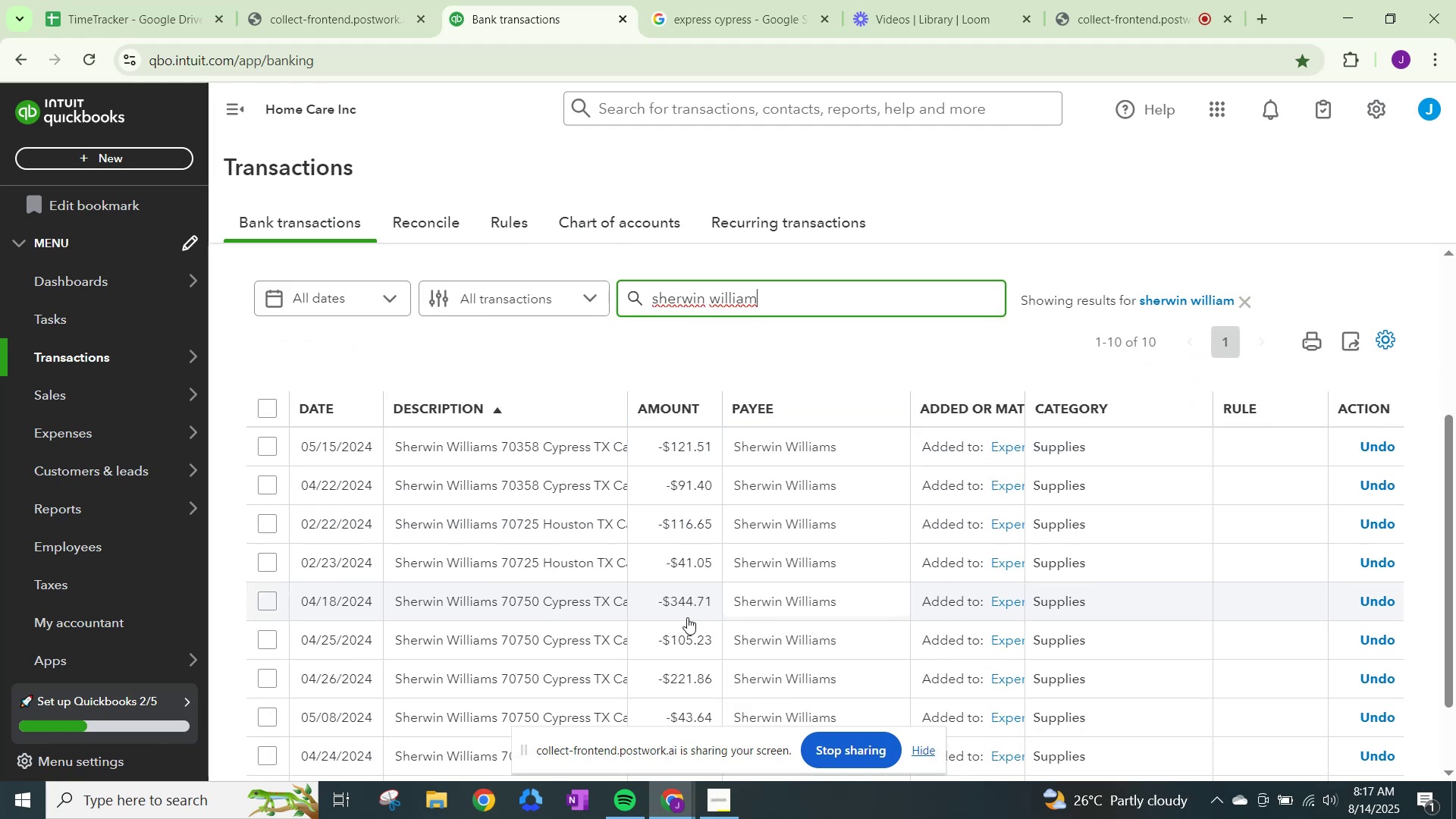 
scroll: coordinate [687, 617], scroll_direction: up, amount: 4.0
 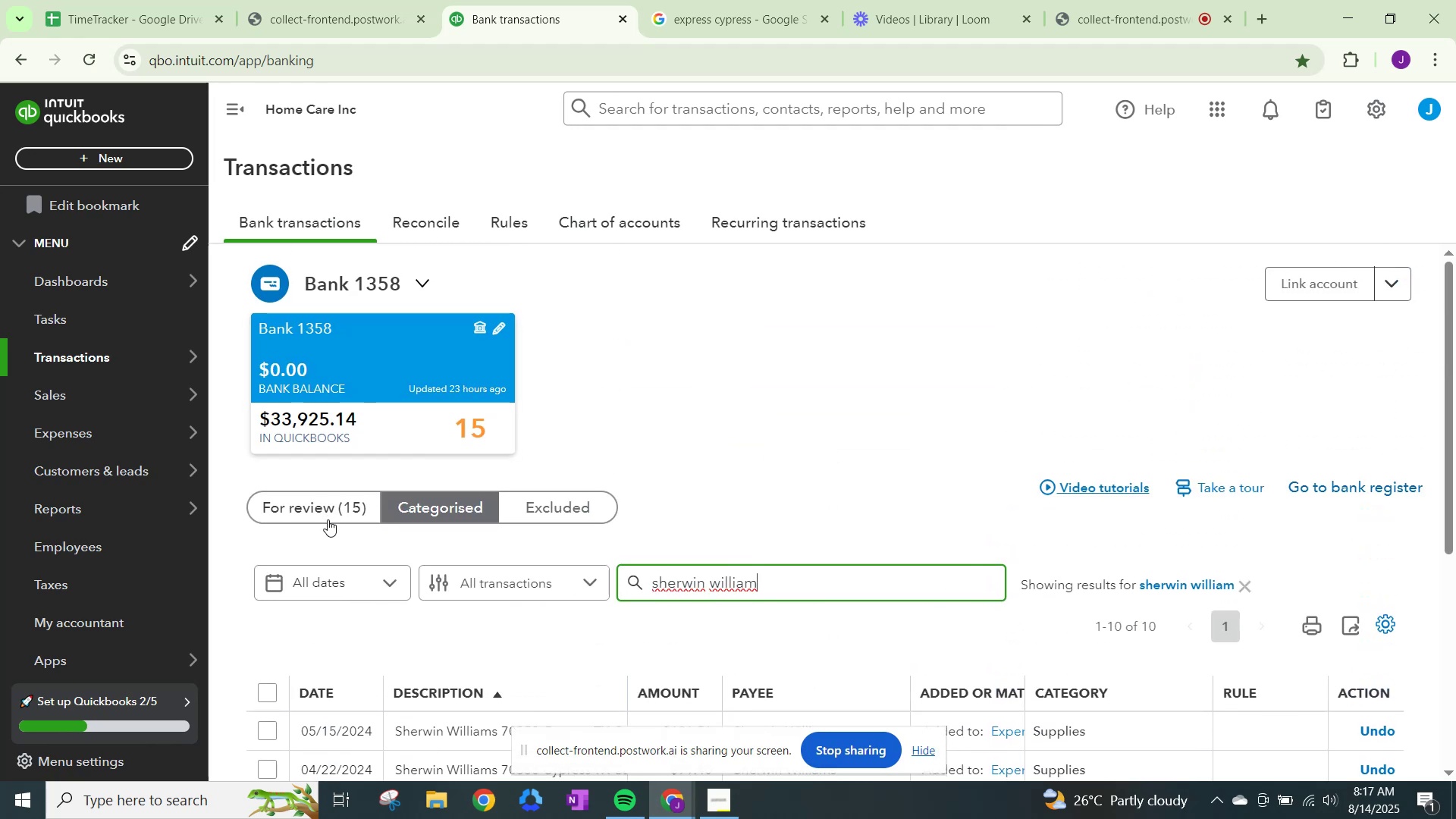 
left_click([330, 513])
 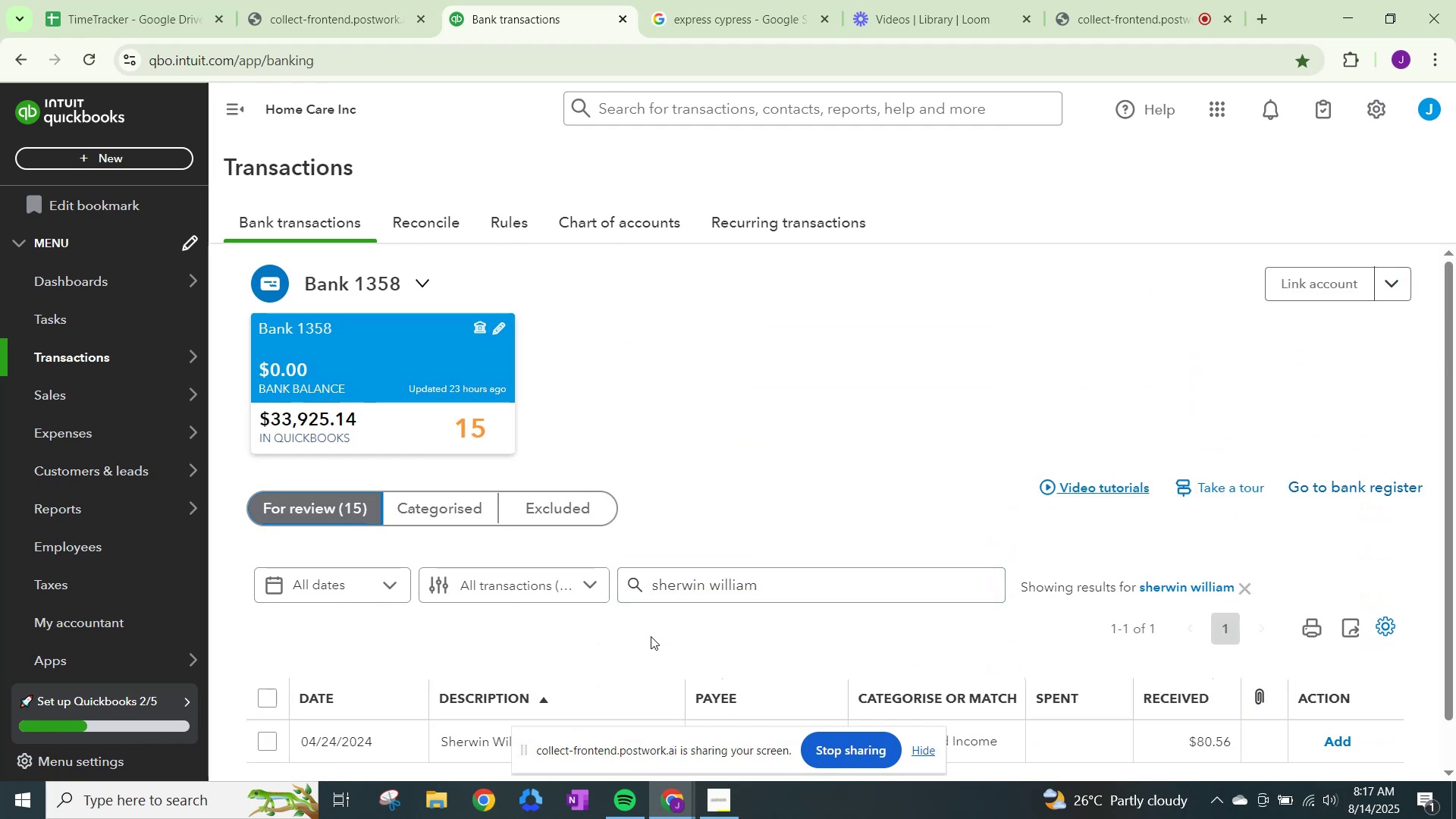 
scroll: coordinate [821, 639], scroll_direction: down, amount: 8.0
 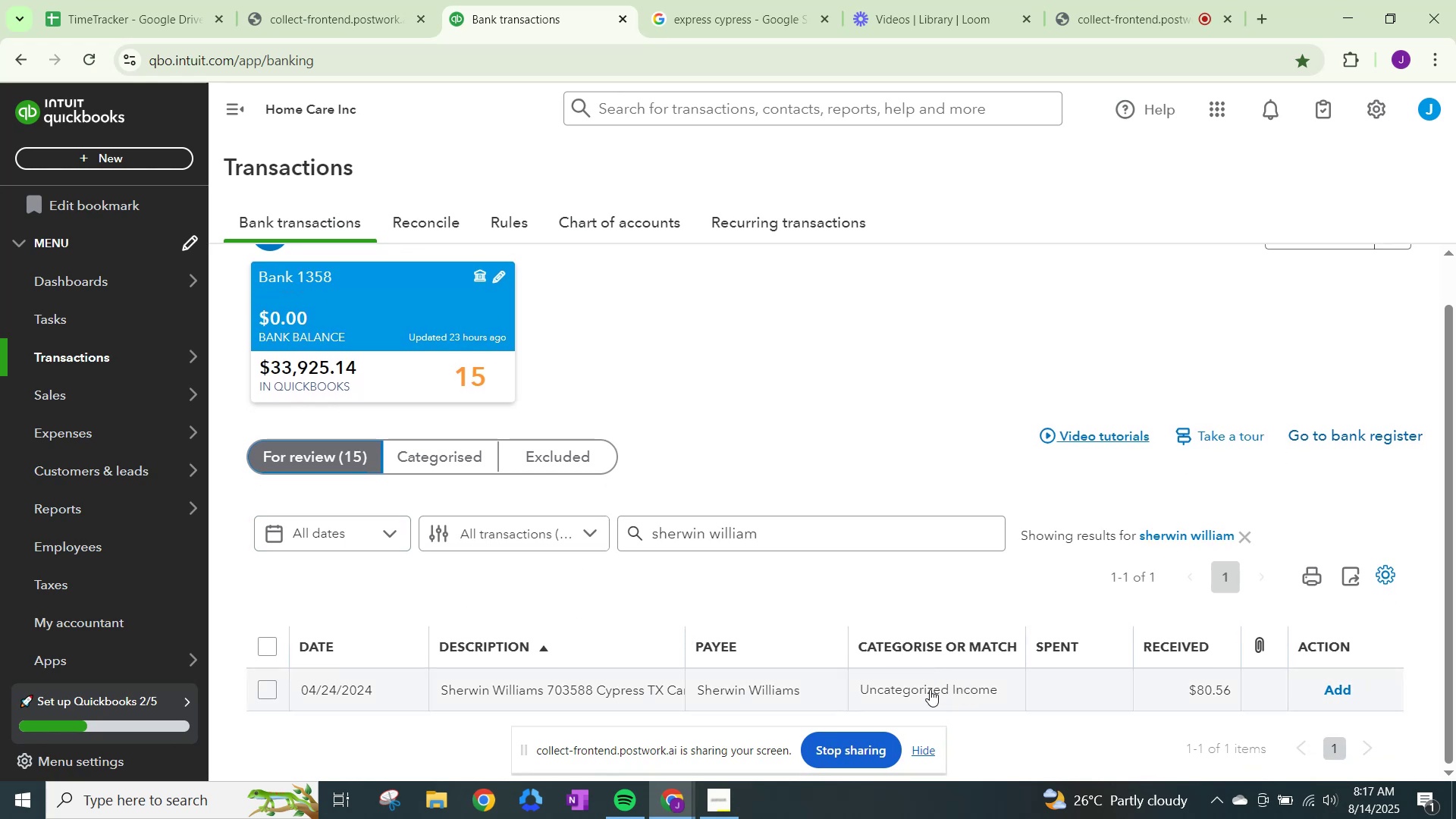 
left_click([930, 689])
 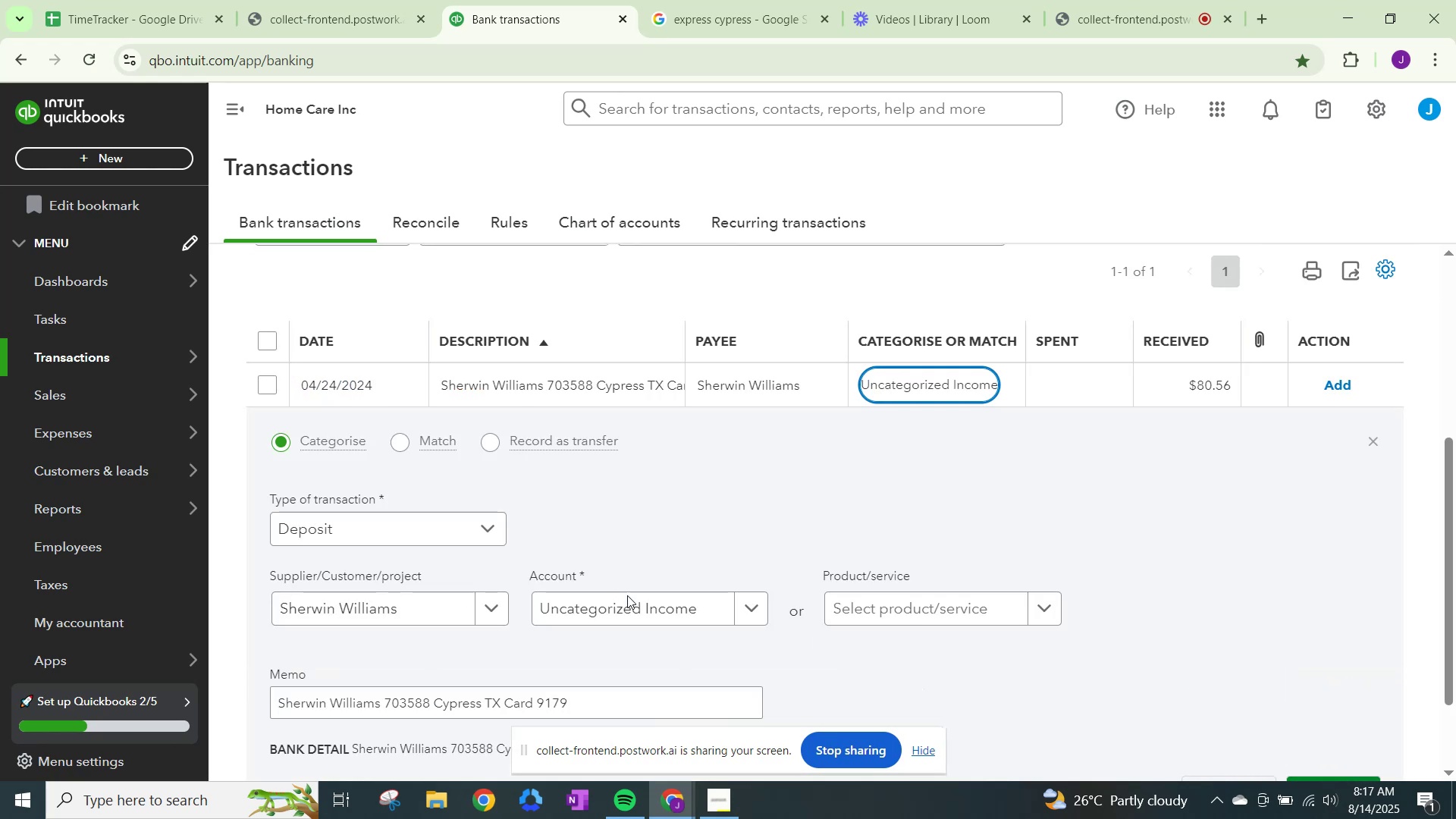 
left_click([629, 602])
 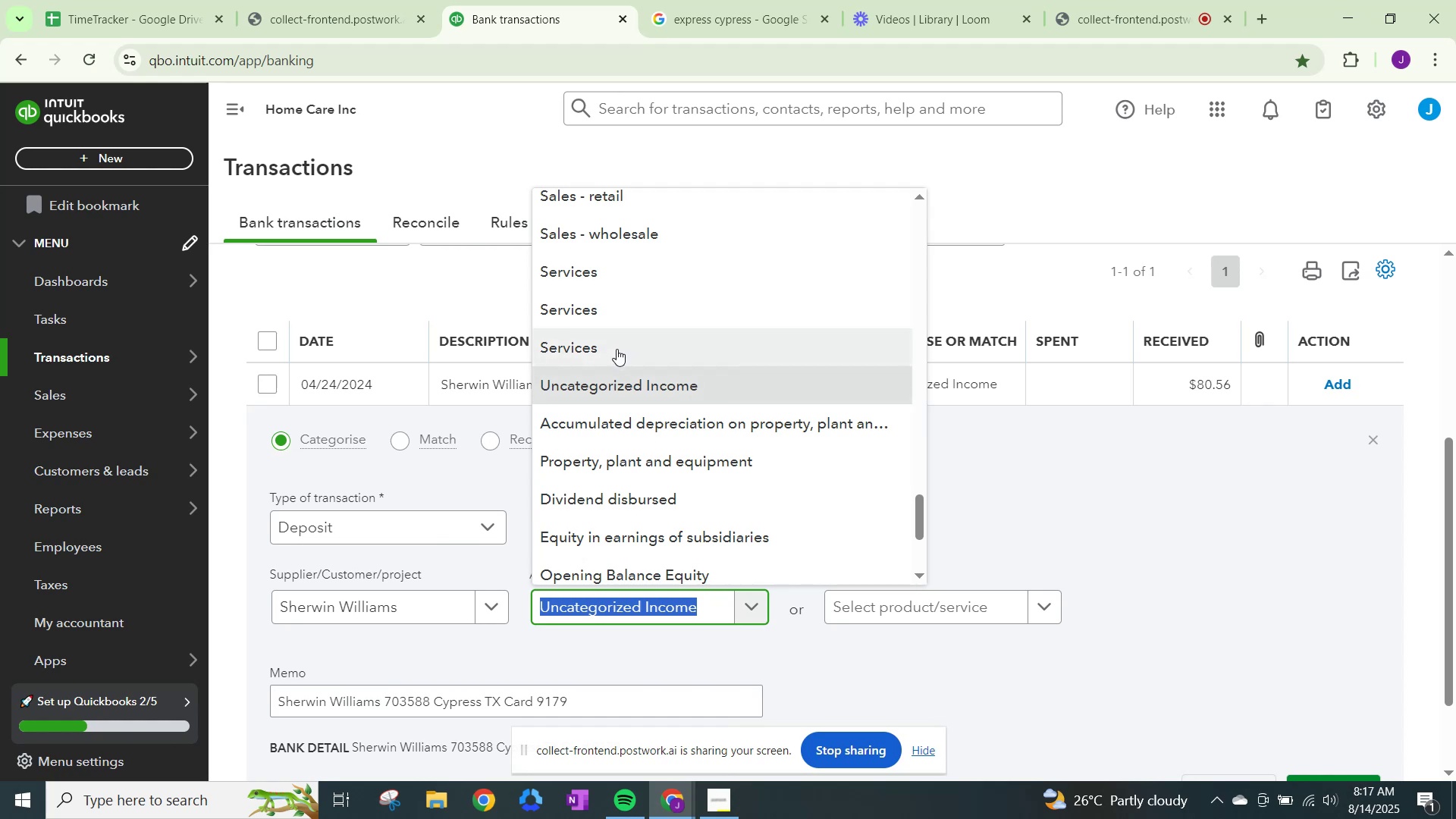 
wait(11.09)
 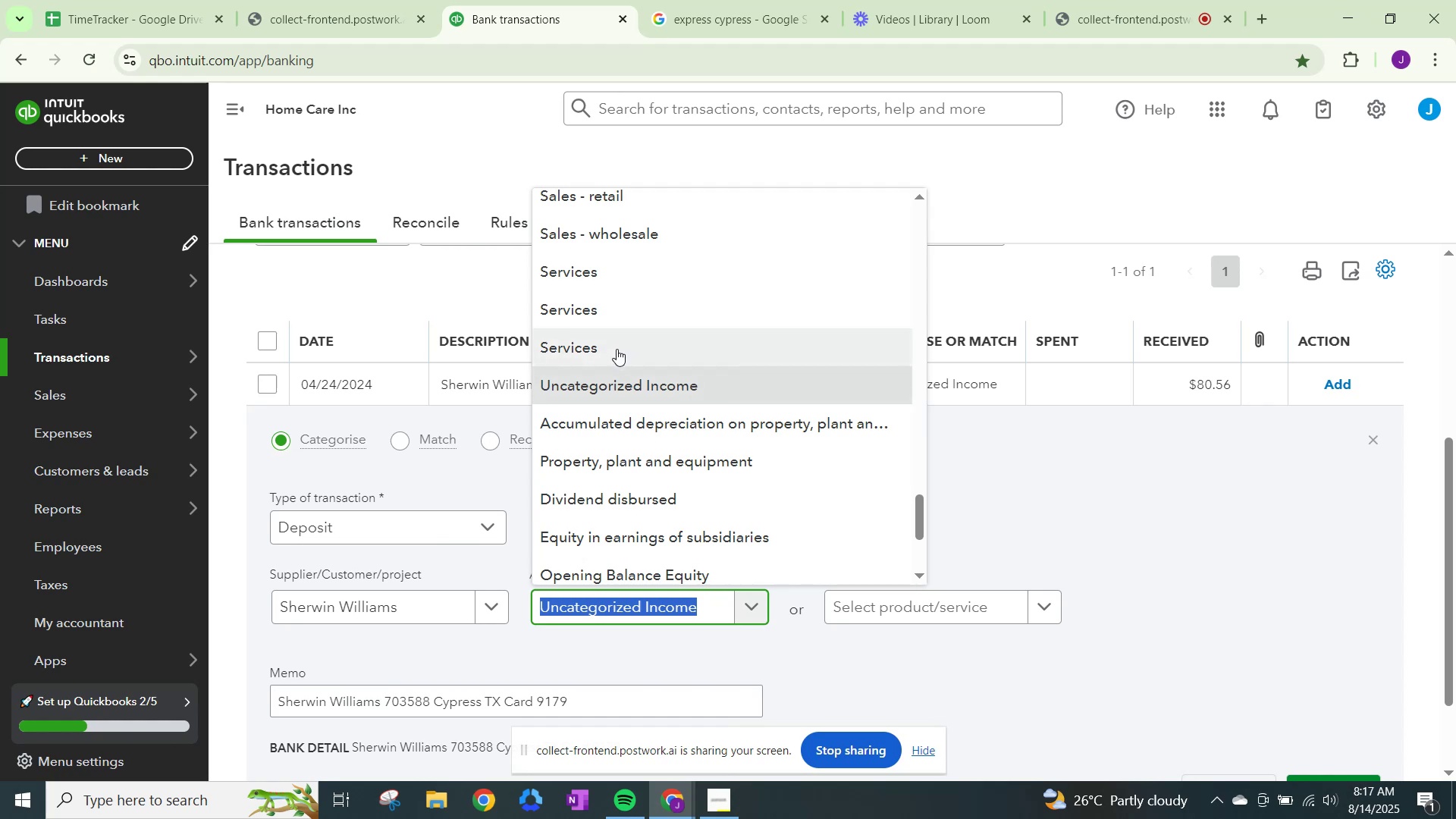 
type(supplie)
 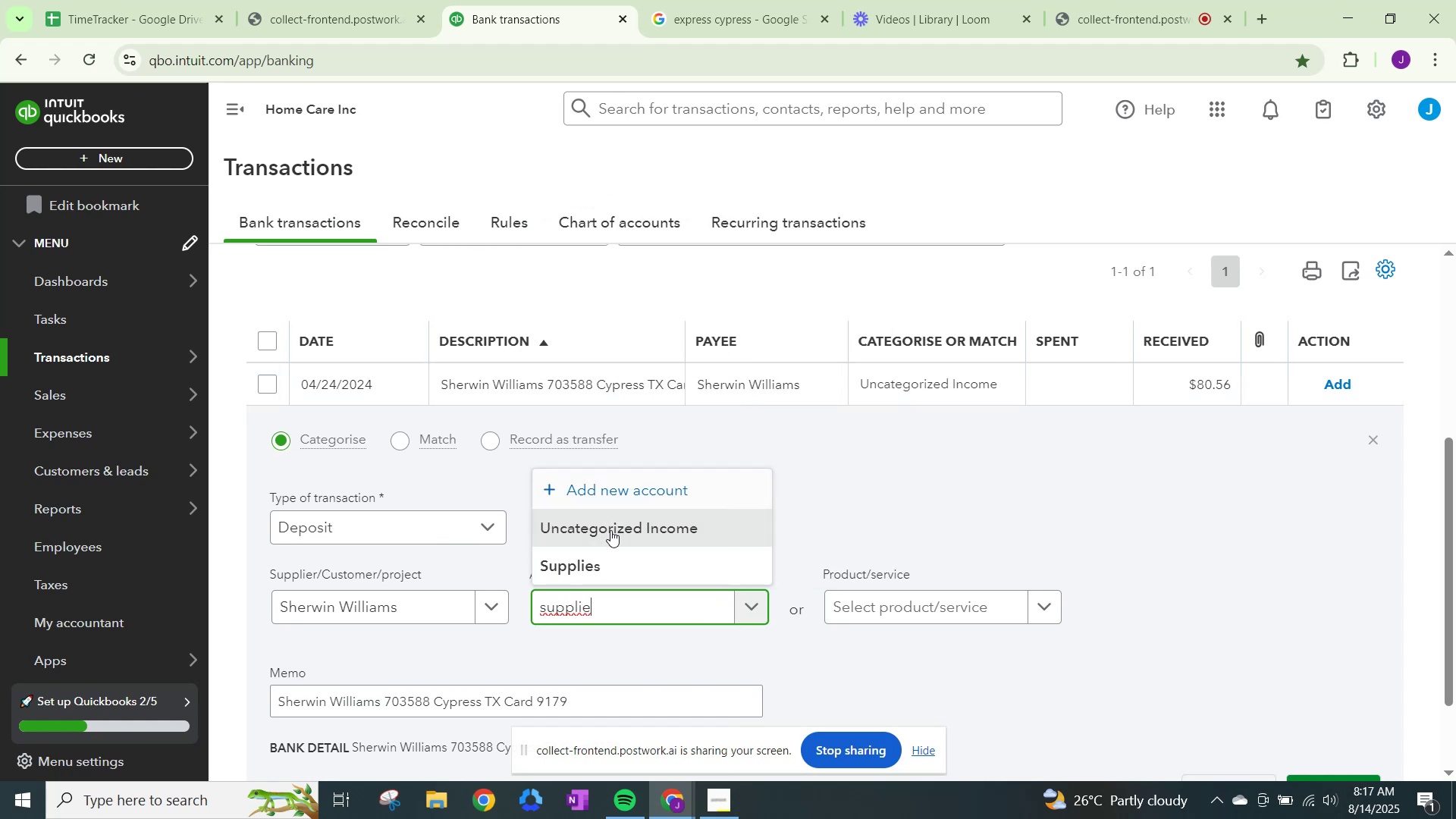 
left_click([613, 562])
 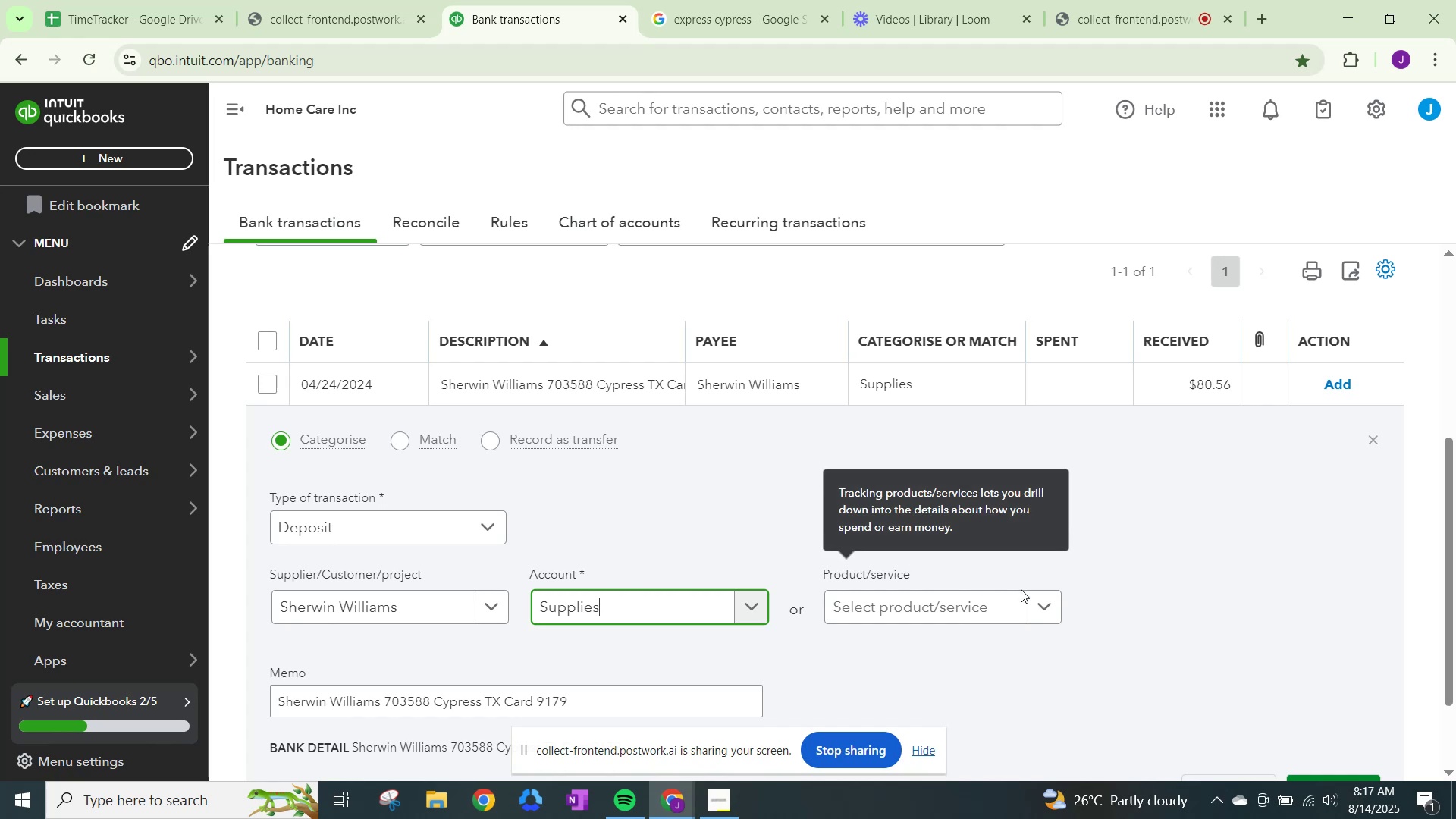 
scroll: coordinate [1086, 601], scroll_direction: down, amount: 3.0
 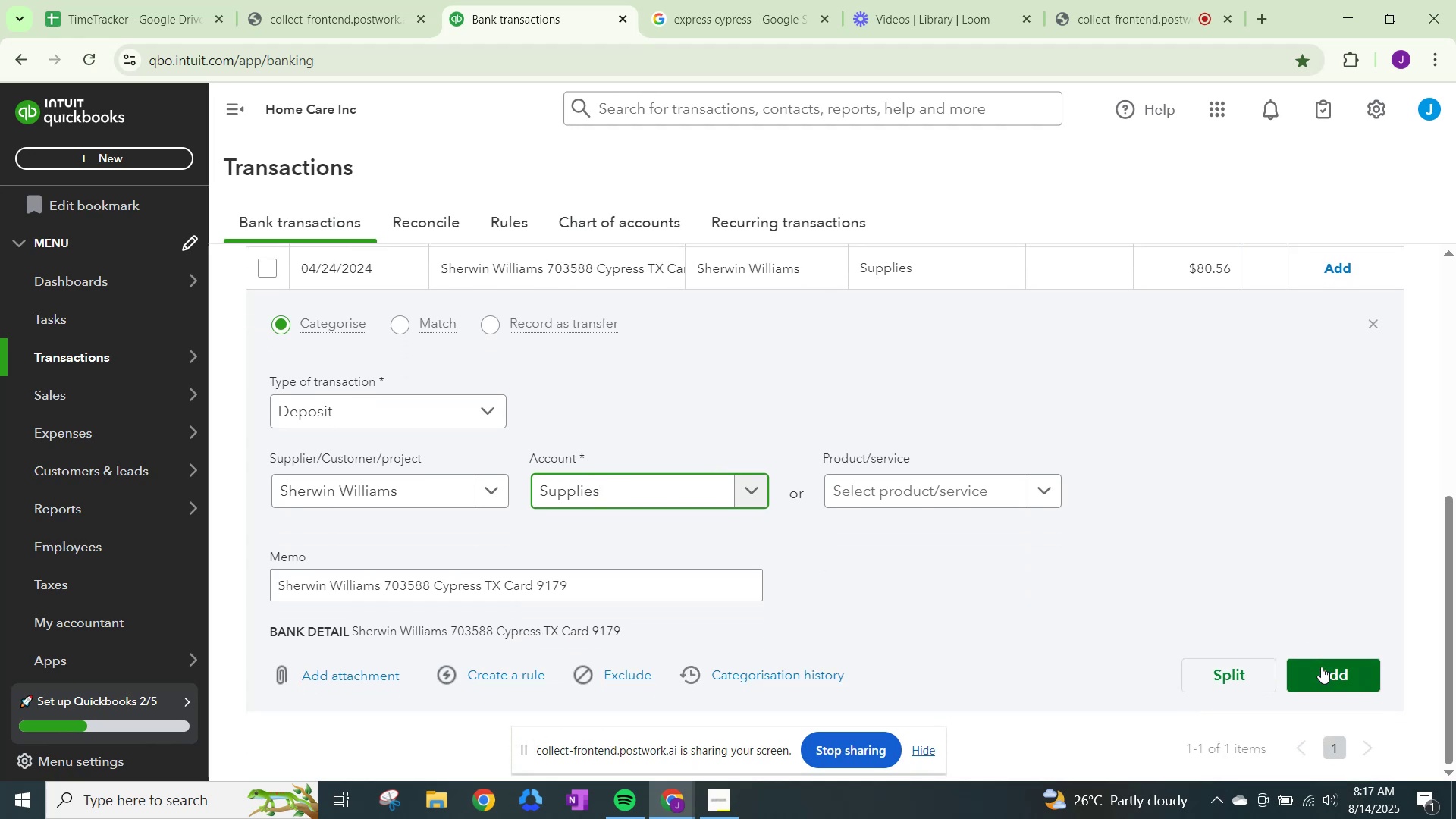 
scroll: coordinate [1321, 667], scroll_direction: up, amount: 4.0
 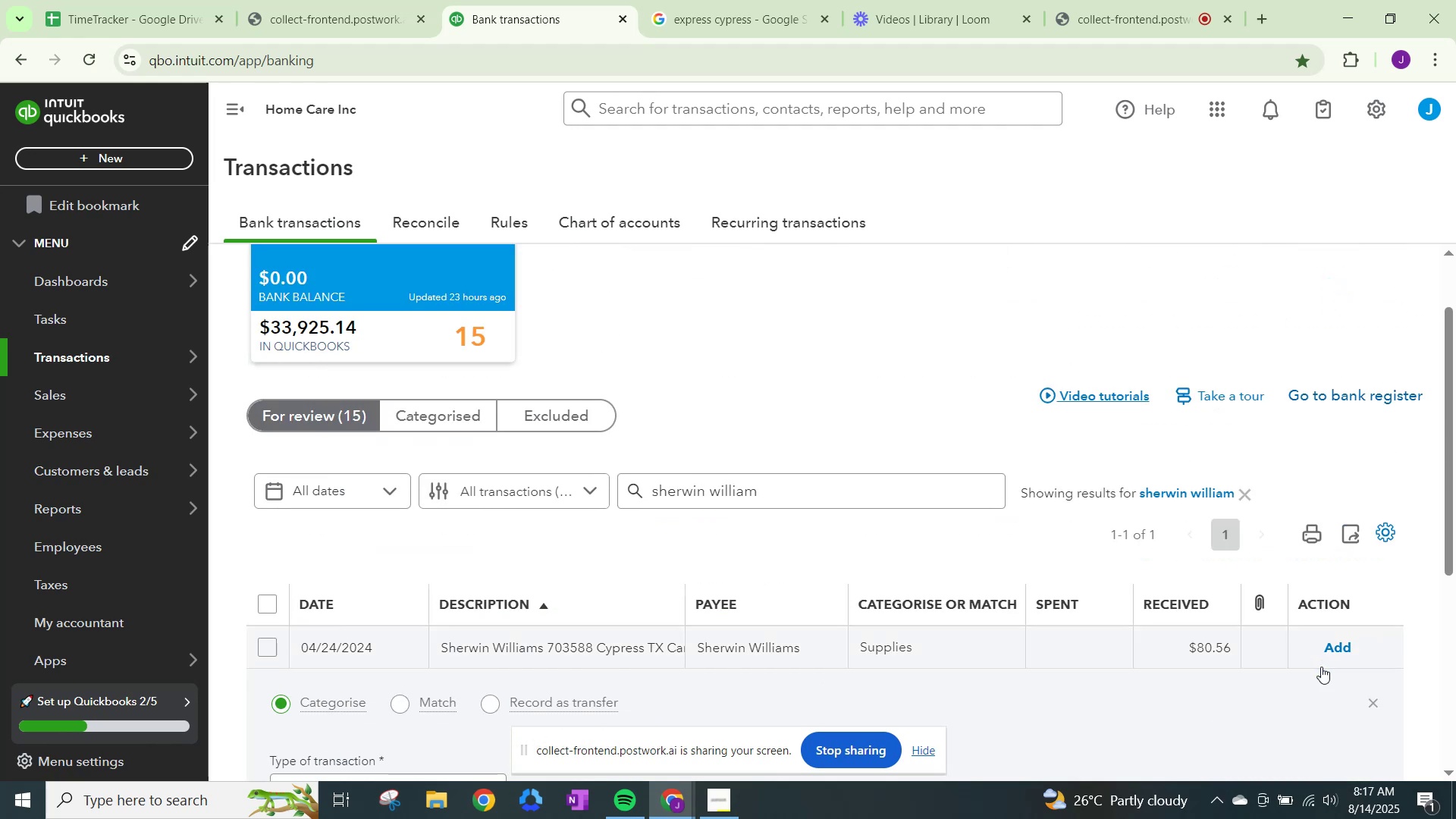 
scroll: coordinate [1321, 691], scroll_direction: down, amount: 4.0
 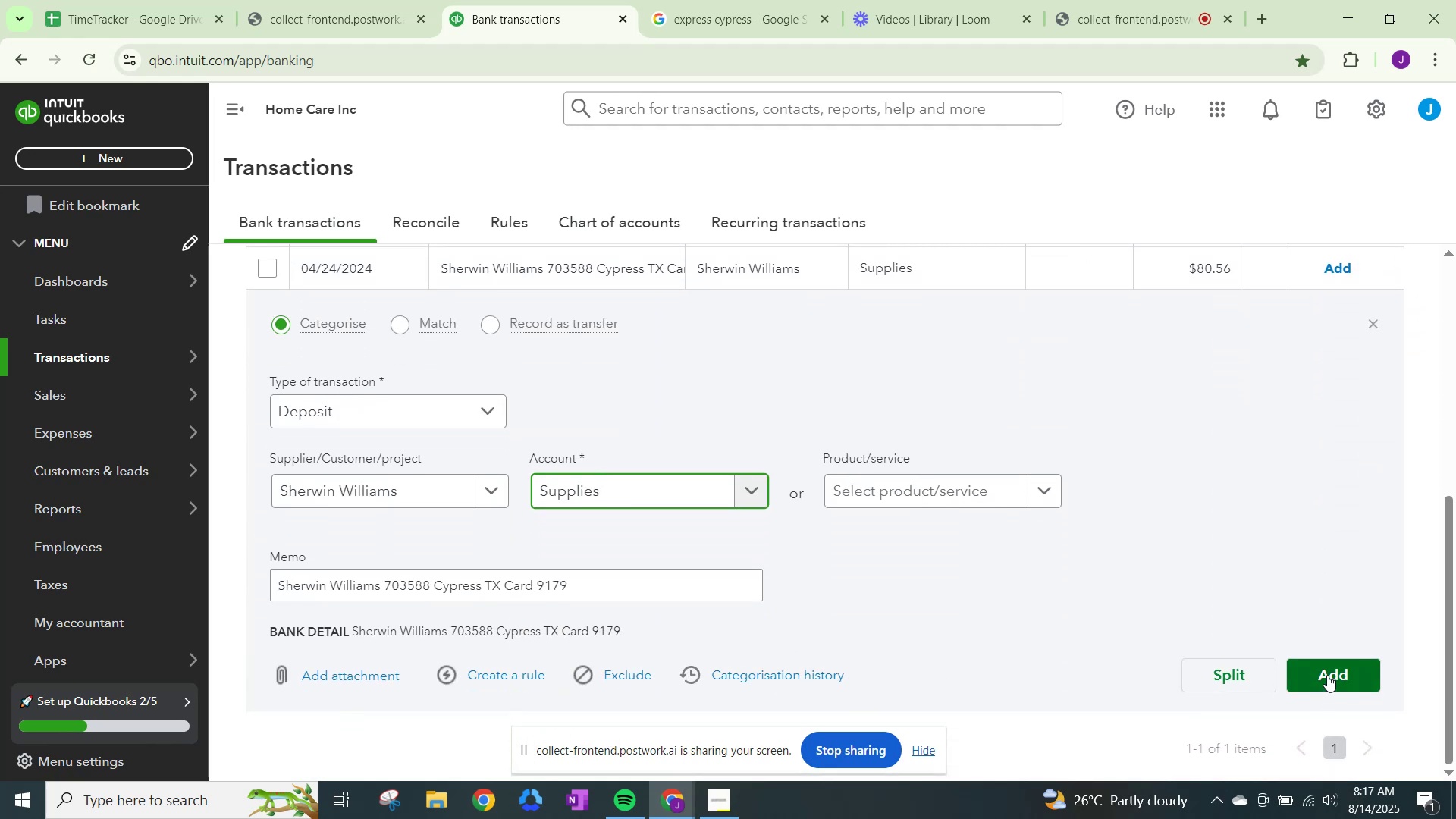 
left_click([1327, 673])
 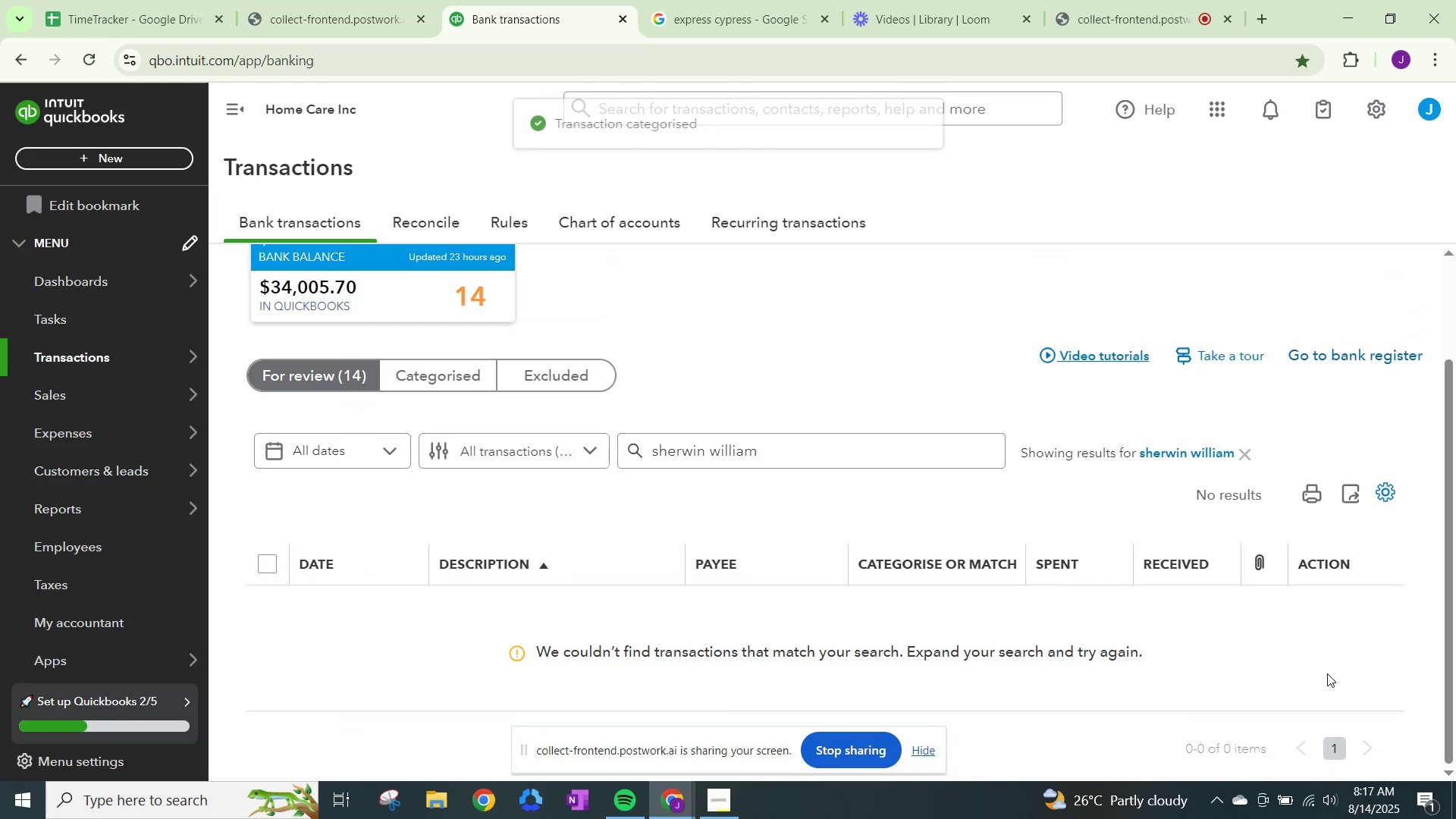 
scroll: coordinate [1315, 669], scroll_direction: up, amount: 1.0
 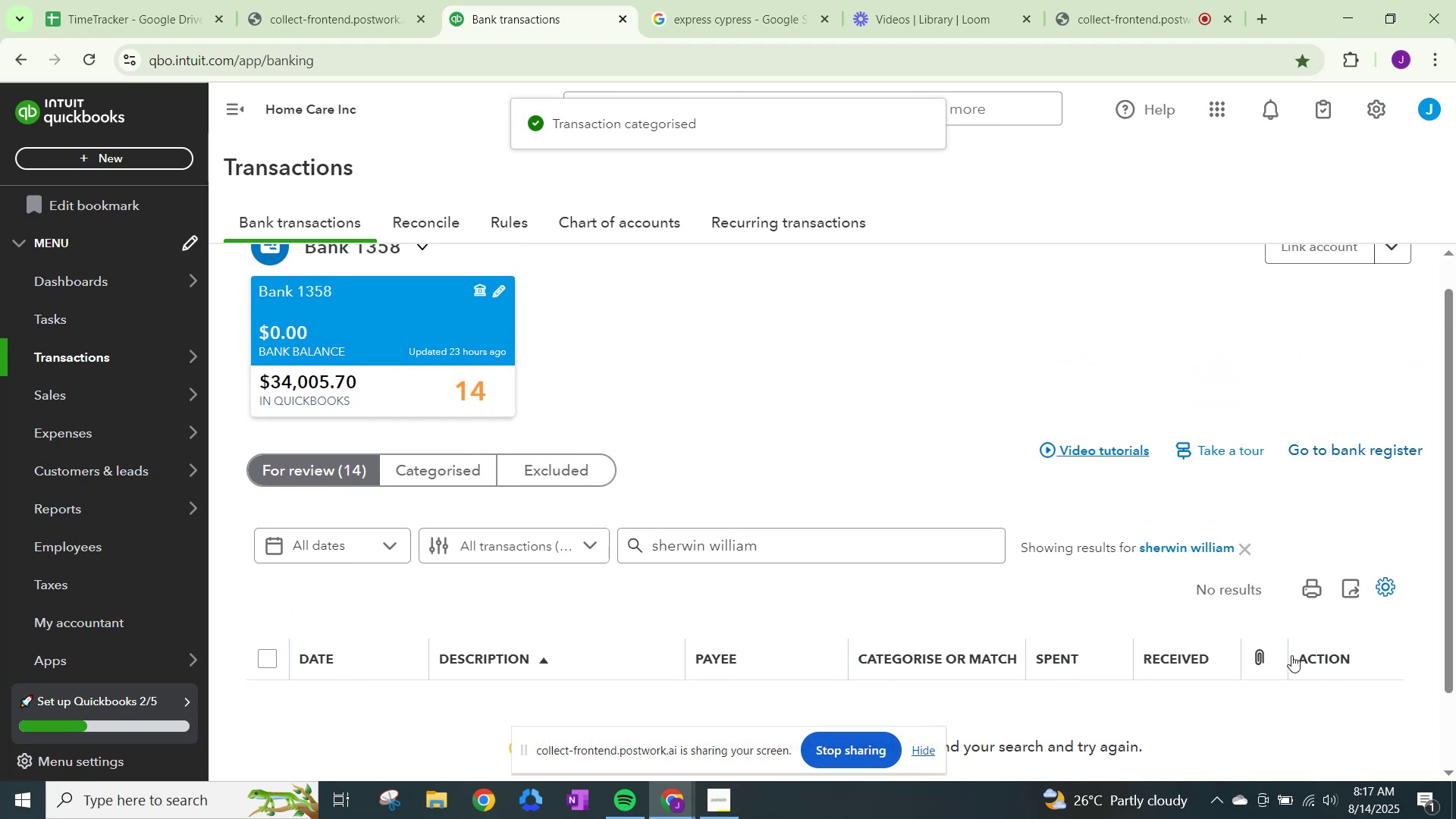 
scroll: coordinate [1134, 613], scroll_direction: down, amount: 3.0
 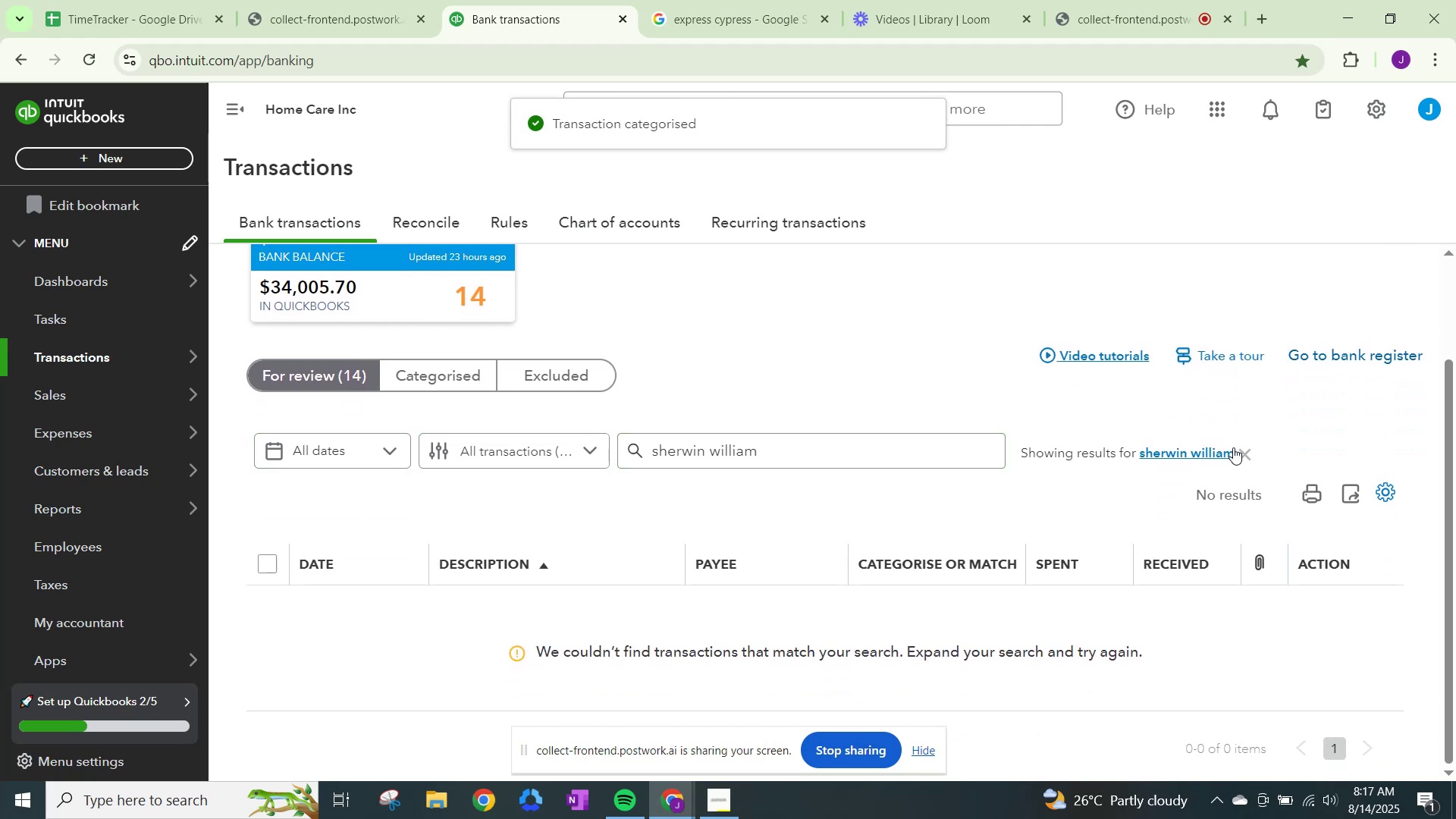 
left_click([1241, 452])
 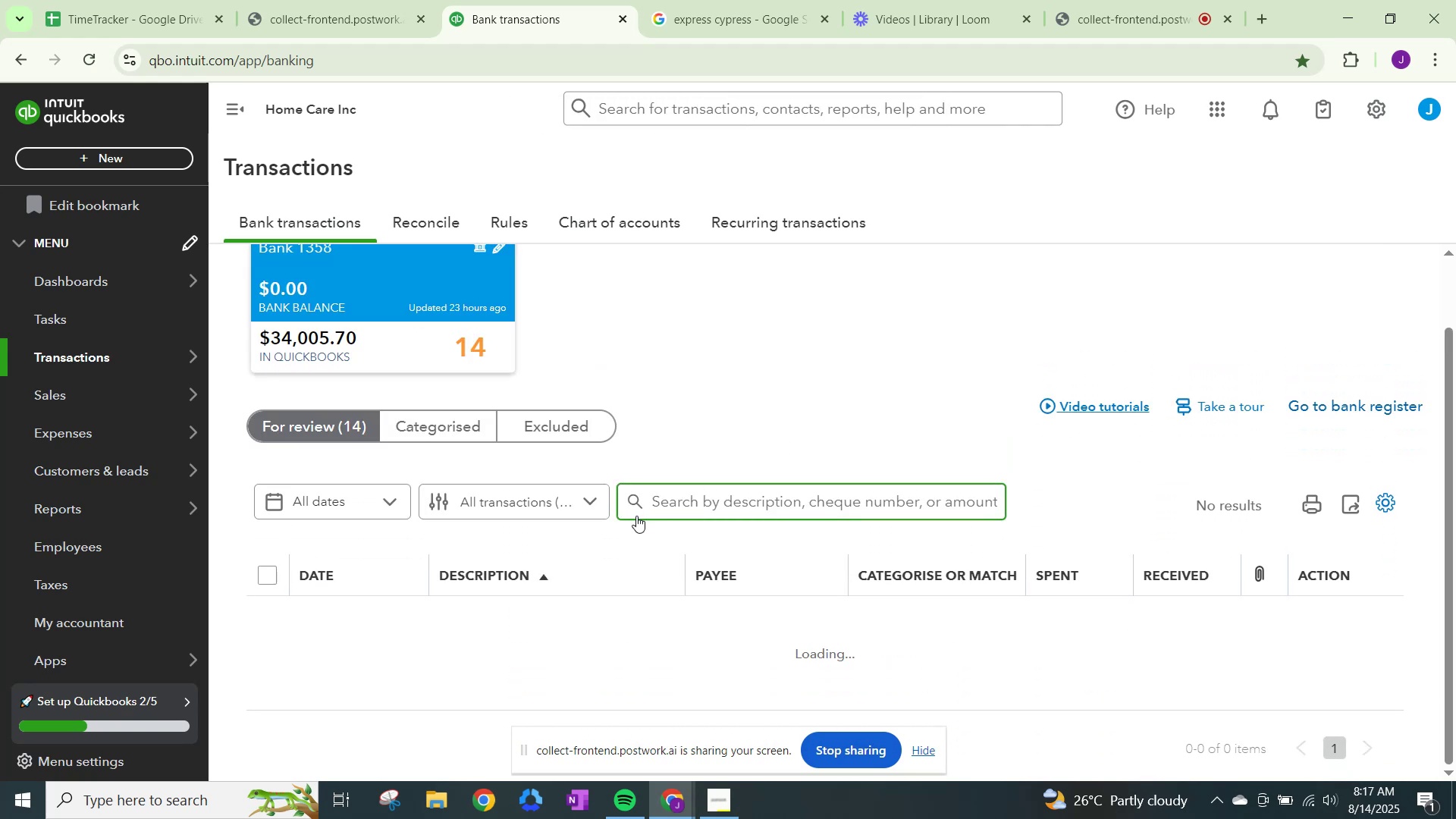 
scroll: coordinate [626, 521], scroll_direction: down, amount: 2.0
 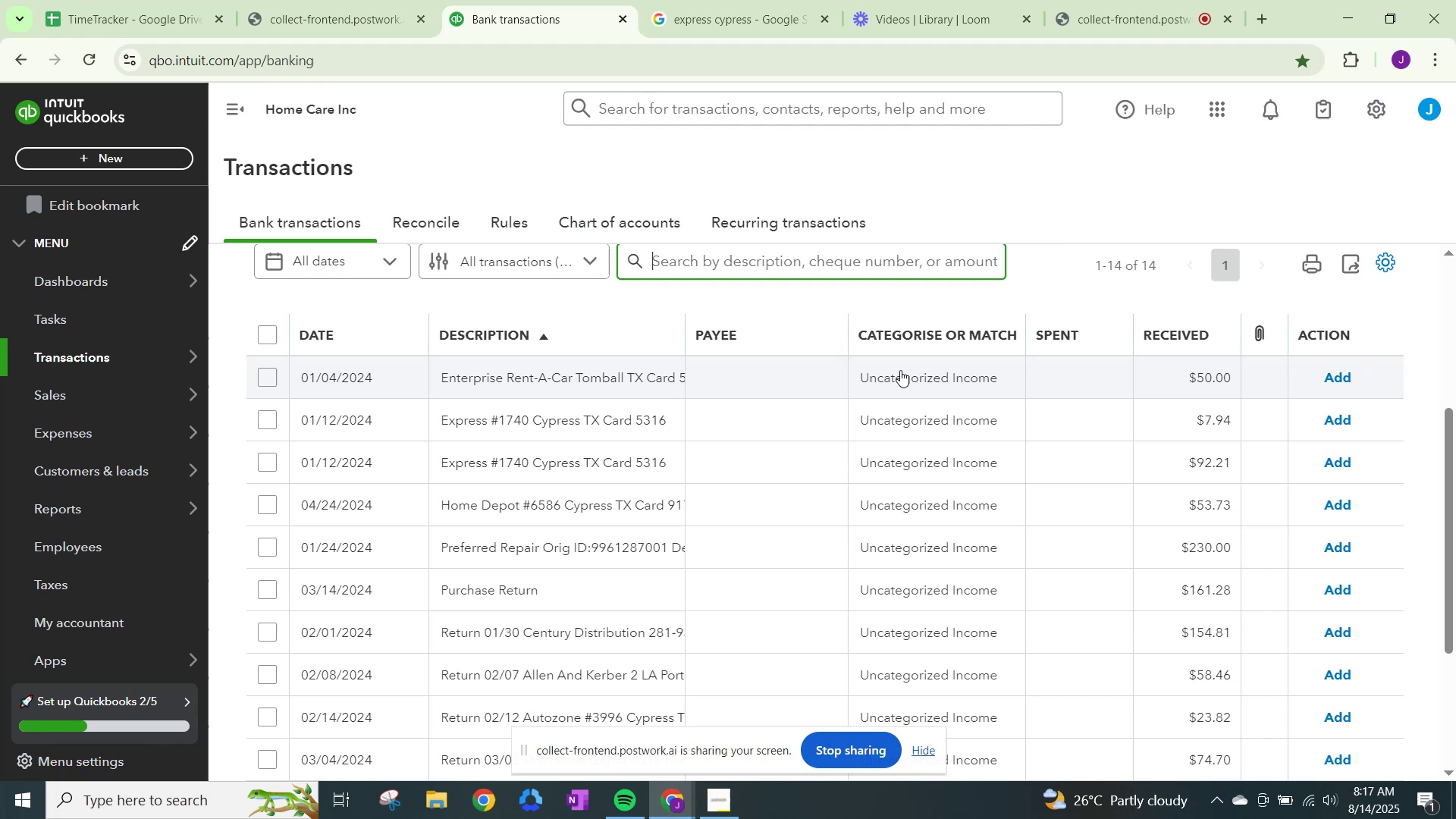 
wait(5.86)
 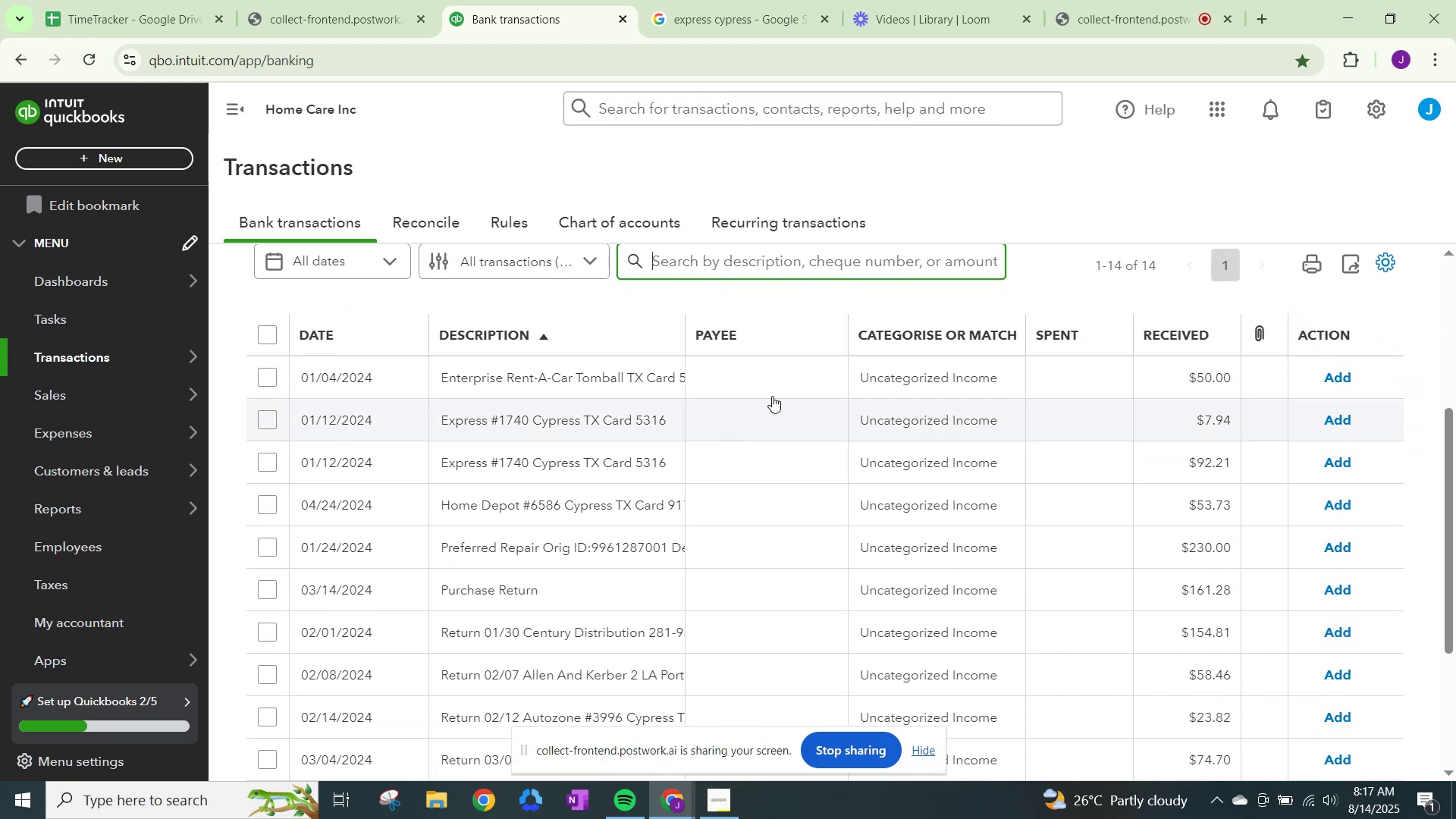 
scroll: coordinate [833, 400], scroll_direction: up, amount: 2.0
 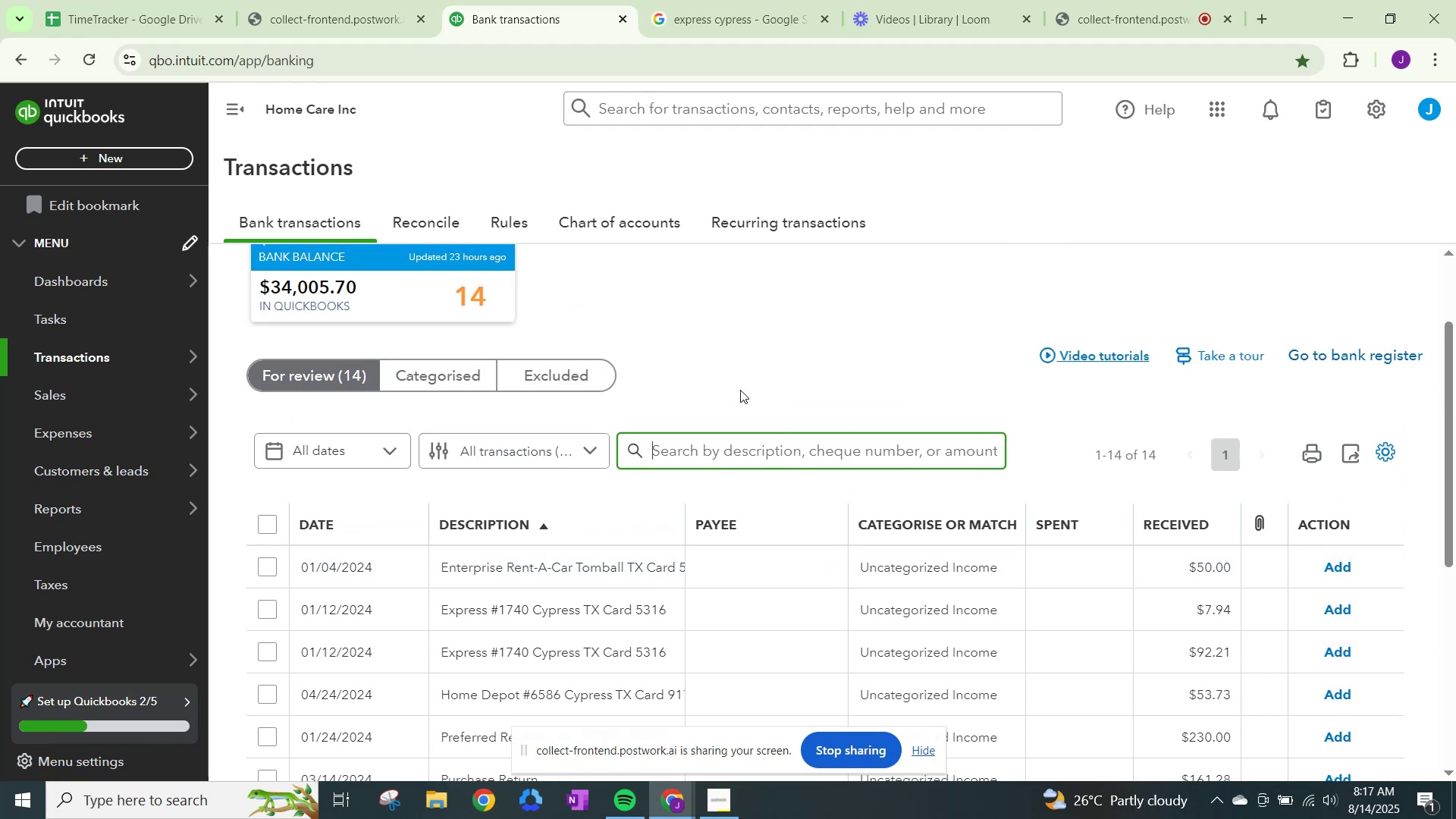 
scroll: coordinate [752, 417], scroll_direction: down, amount: 2.0
 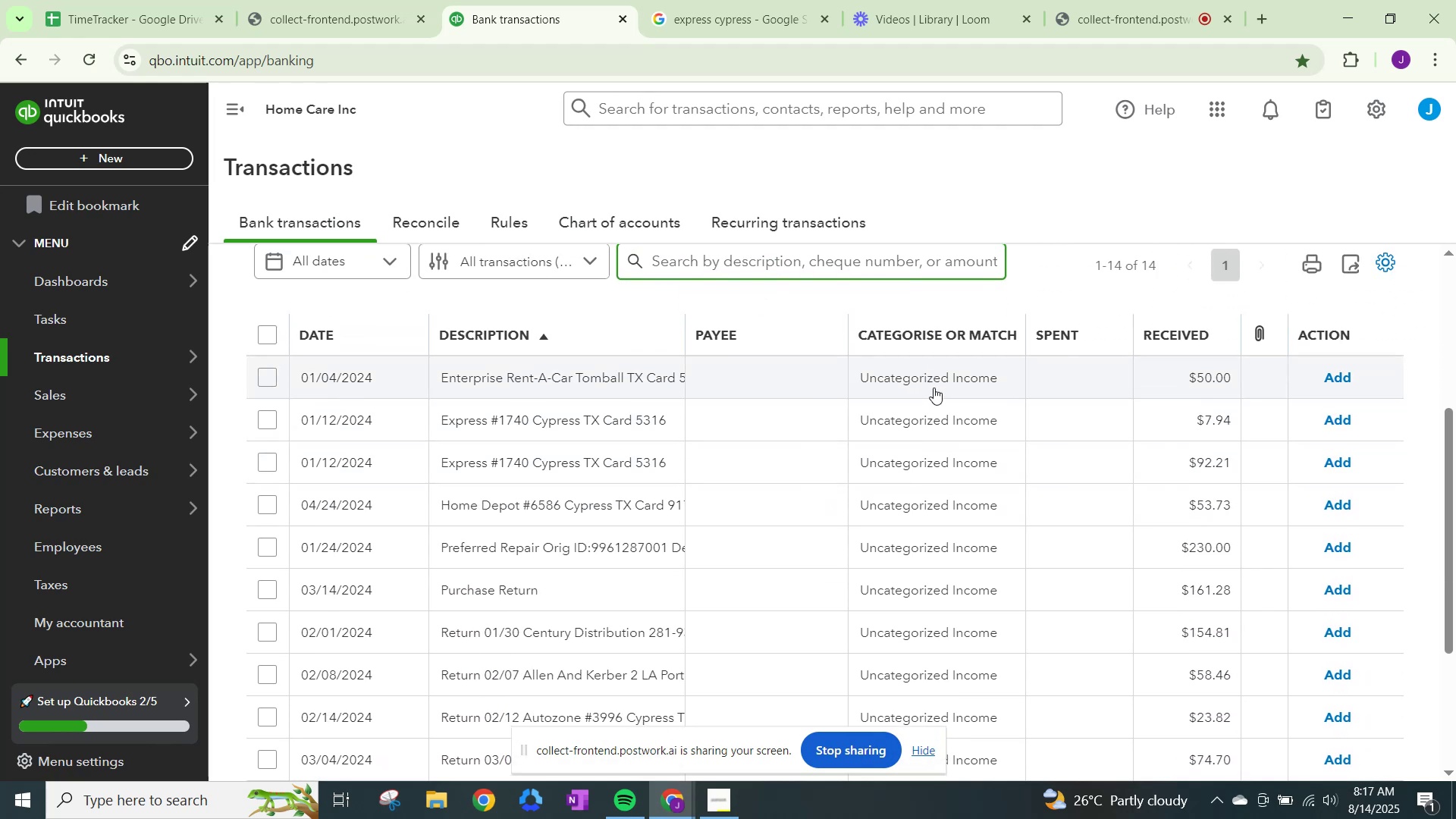 
left_click([934, 388])
 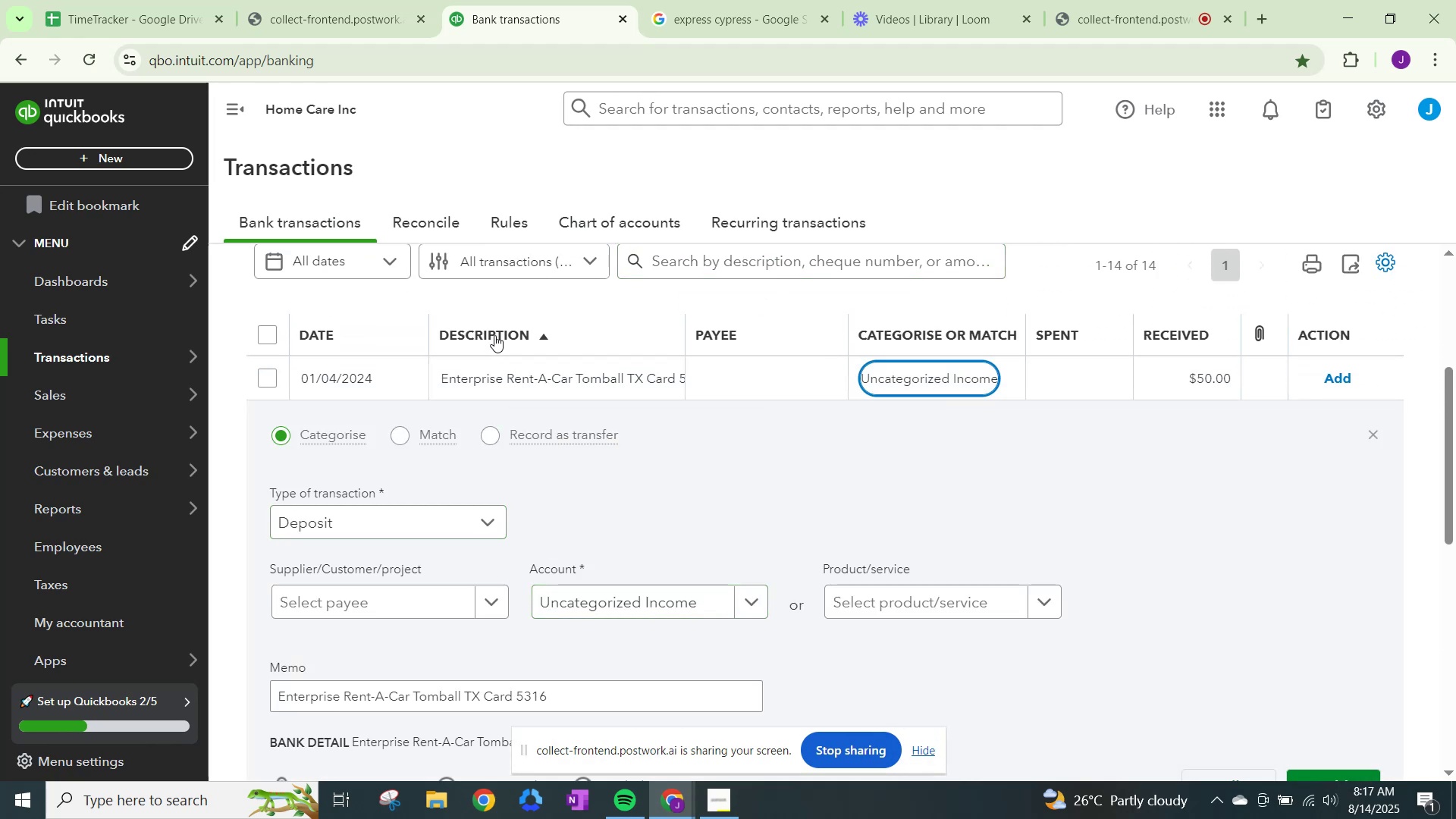 
scroll: coordinate [298, 306], scroll_direction: up, amount: 4.0
 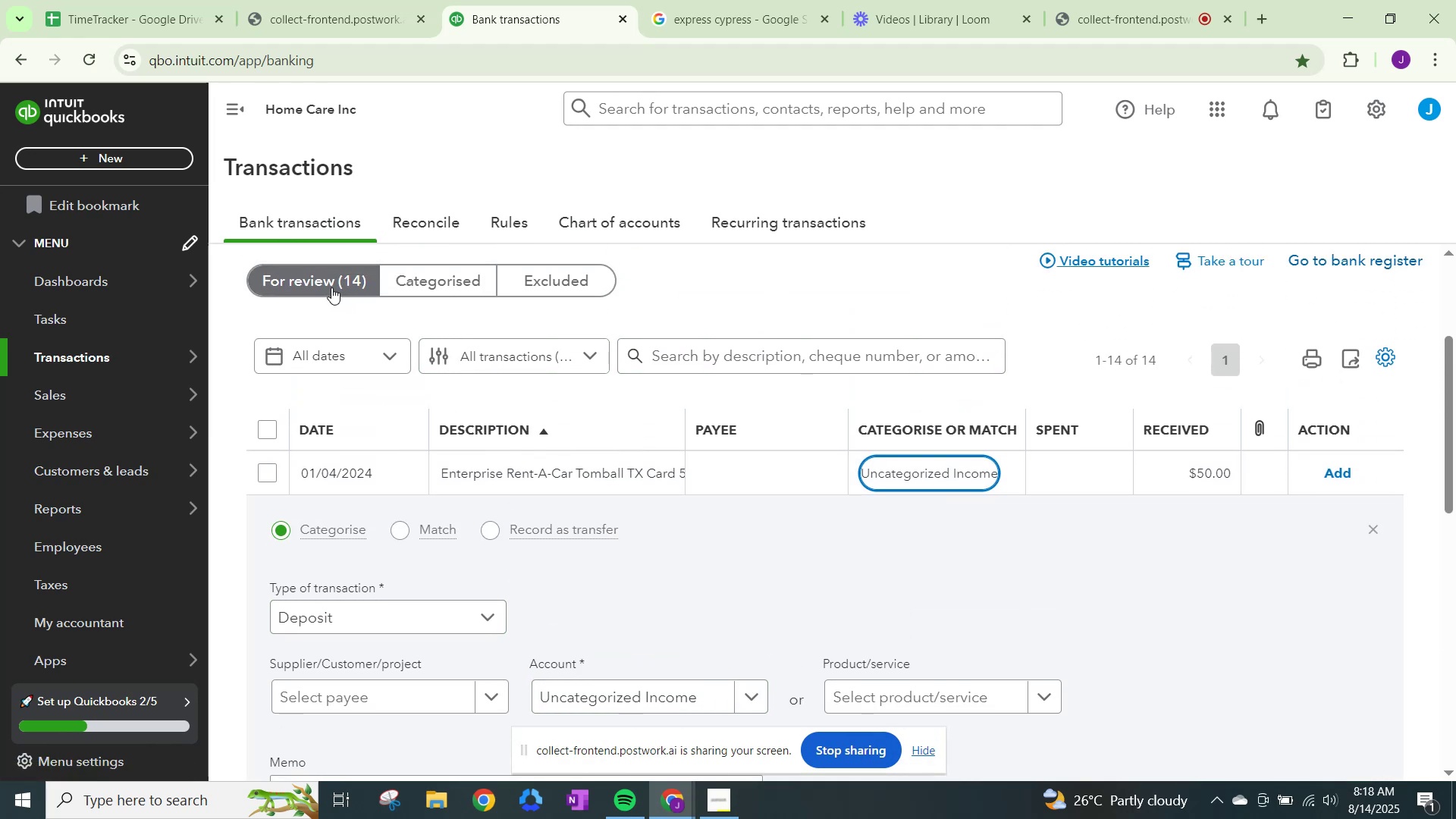 
left_click([400, 269])
 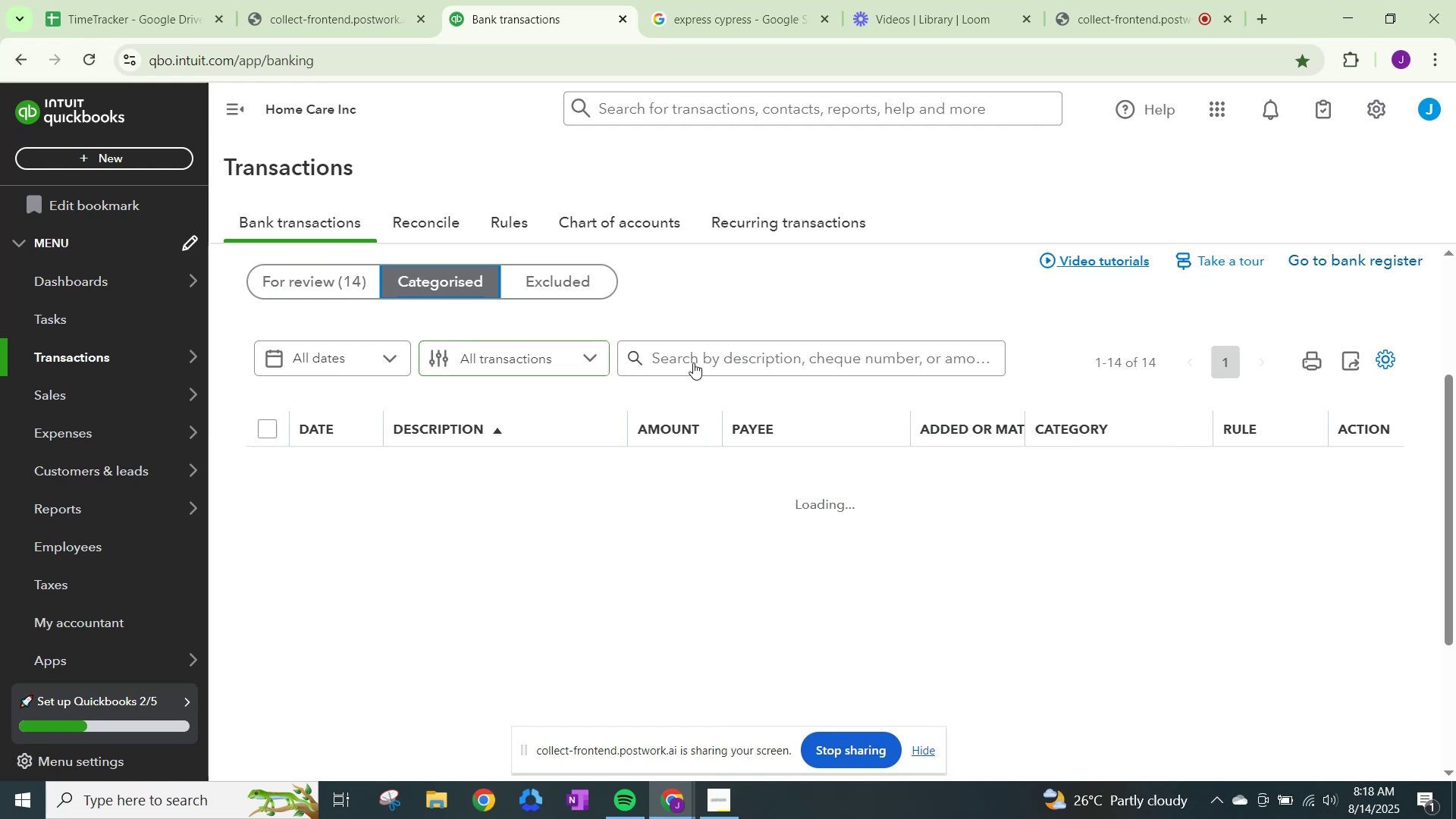 
left_click([696, 362])
 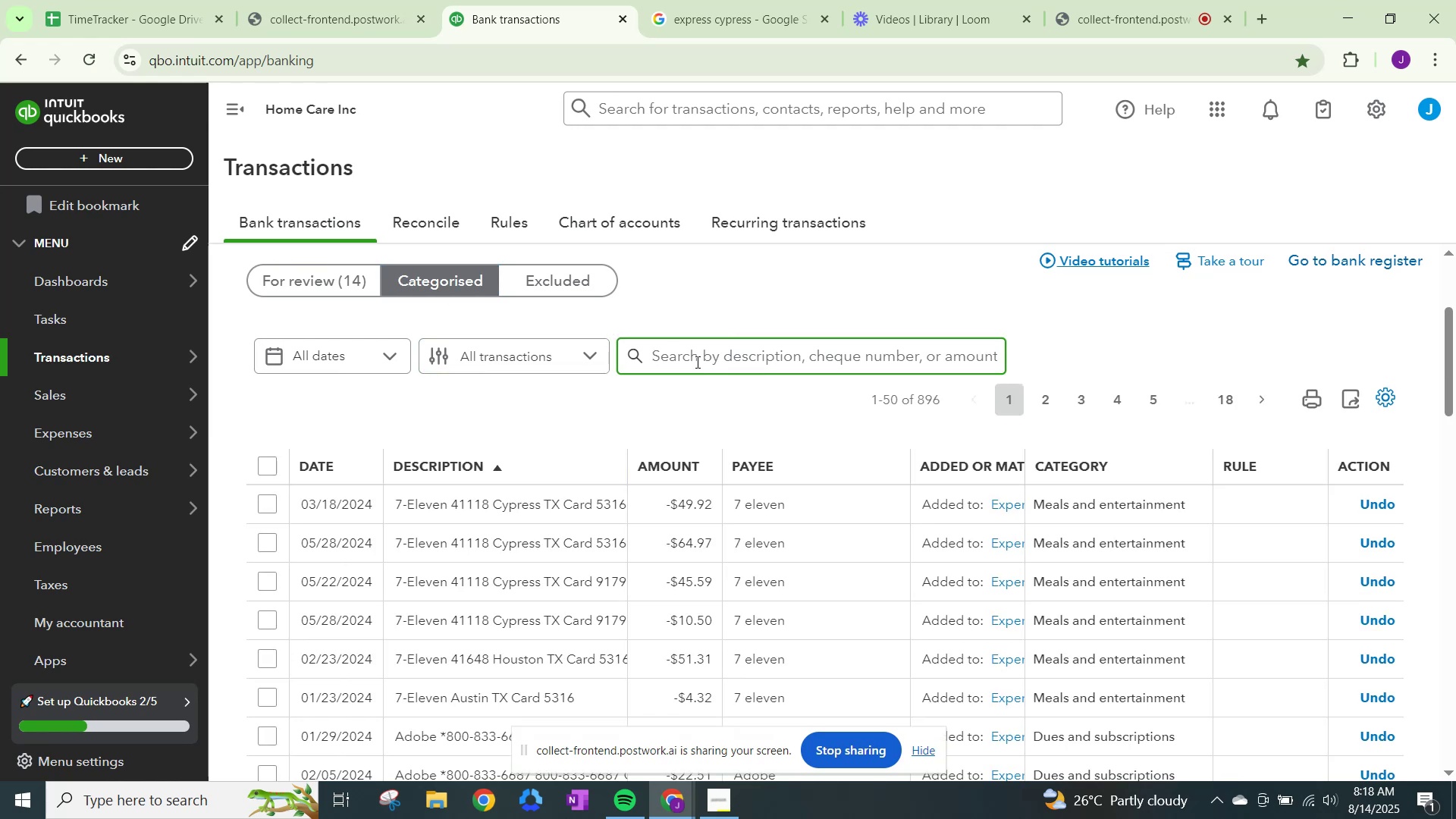 
type(enterprise)
 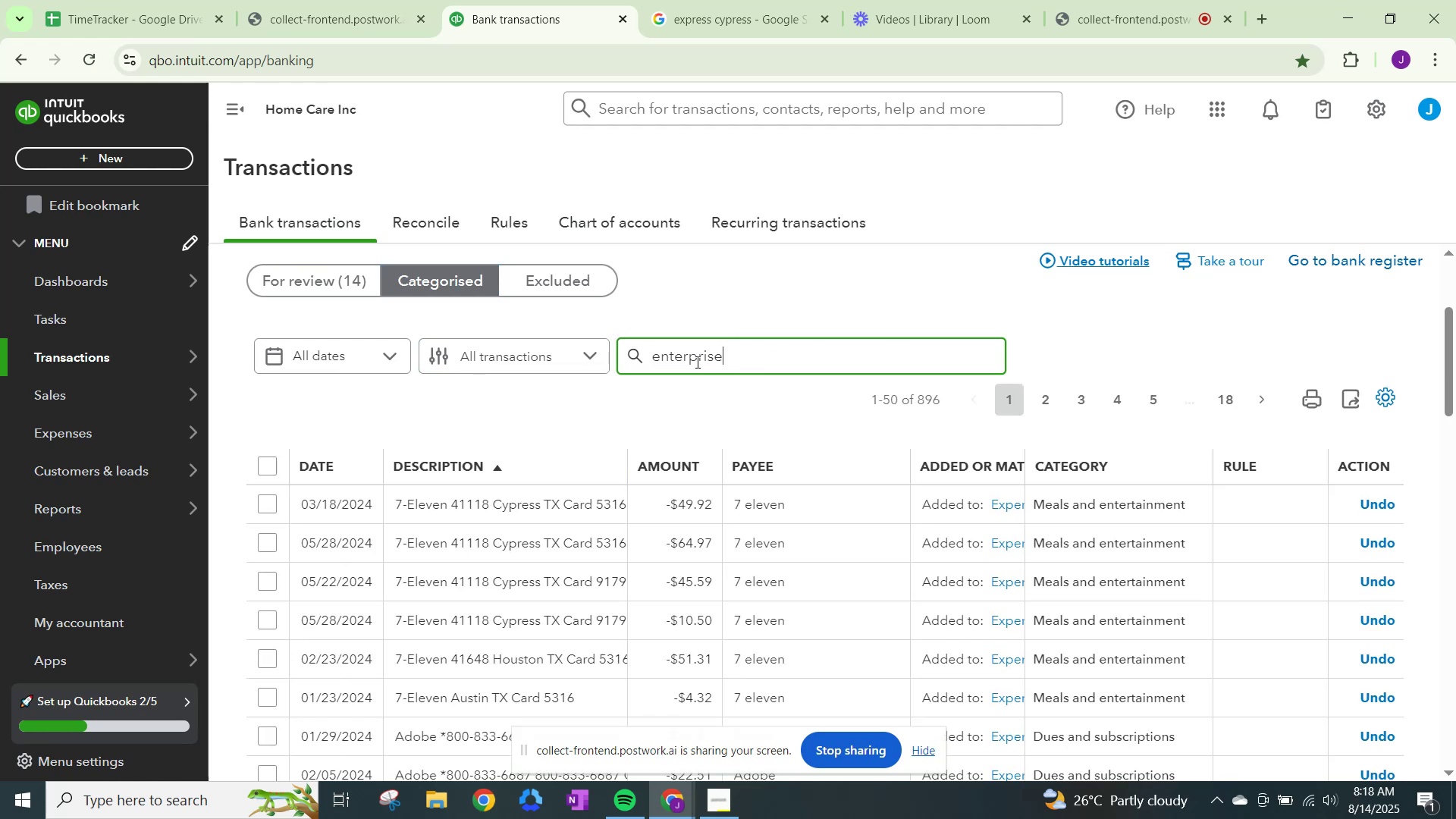 
key(Enter)
 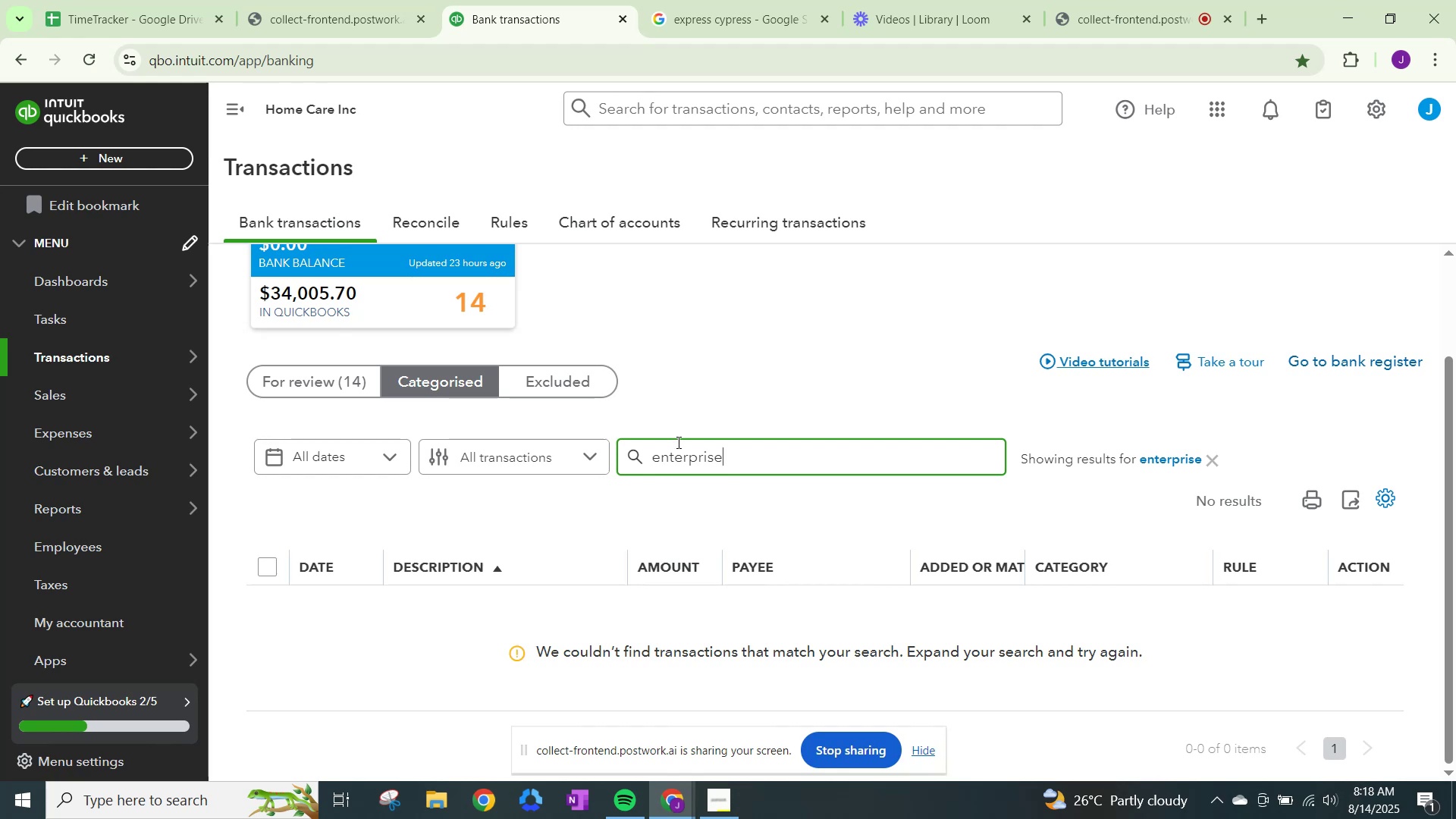 
hold_key(key=Backspace, duration=1.12)
 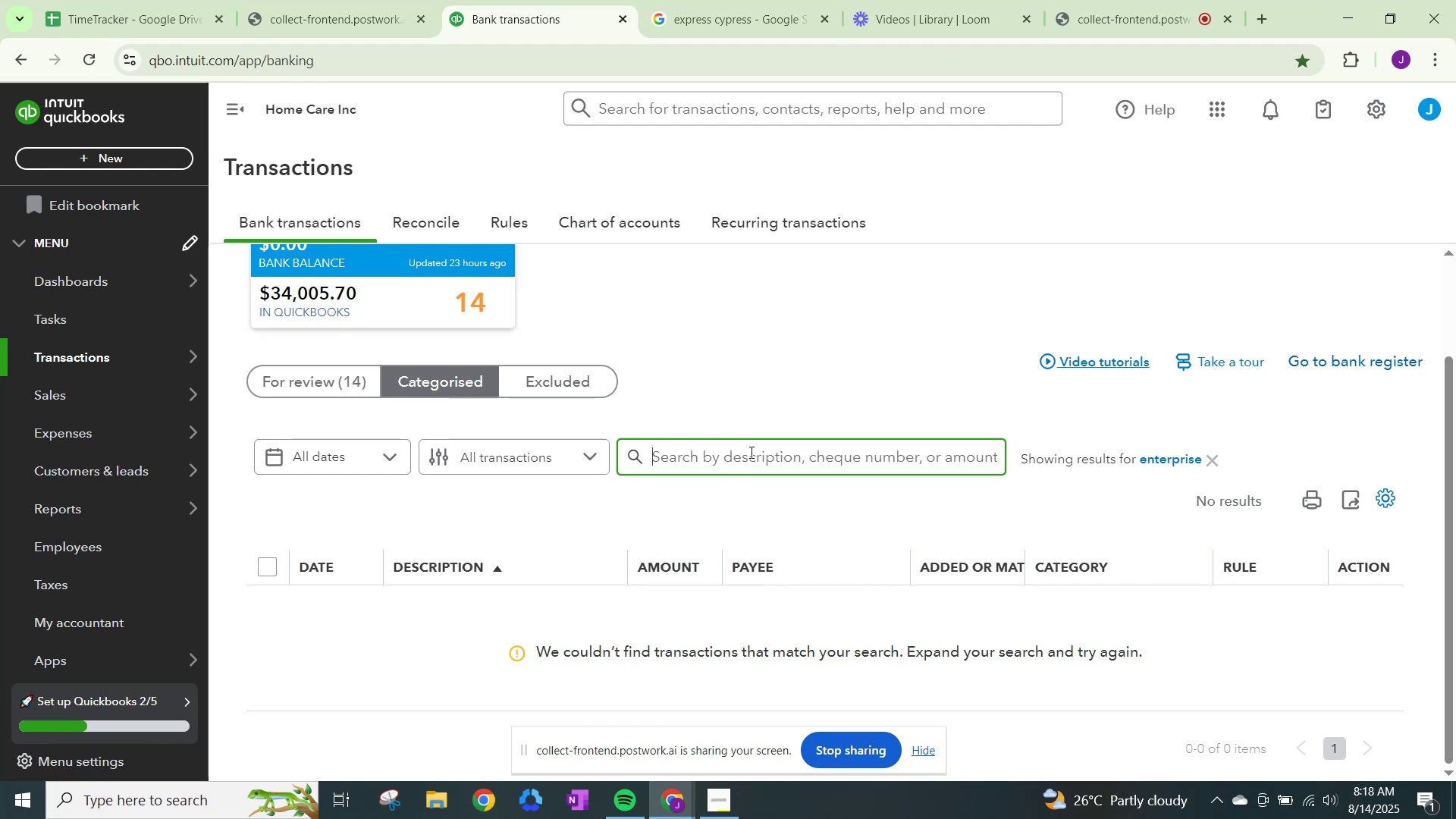 
type(rent a car)
 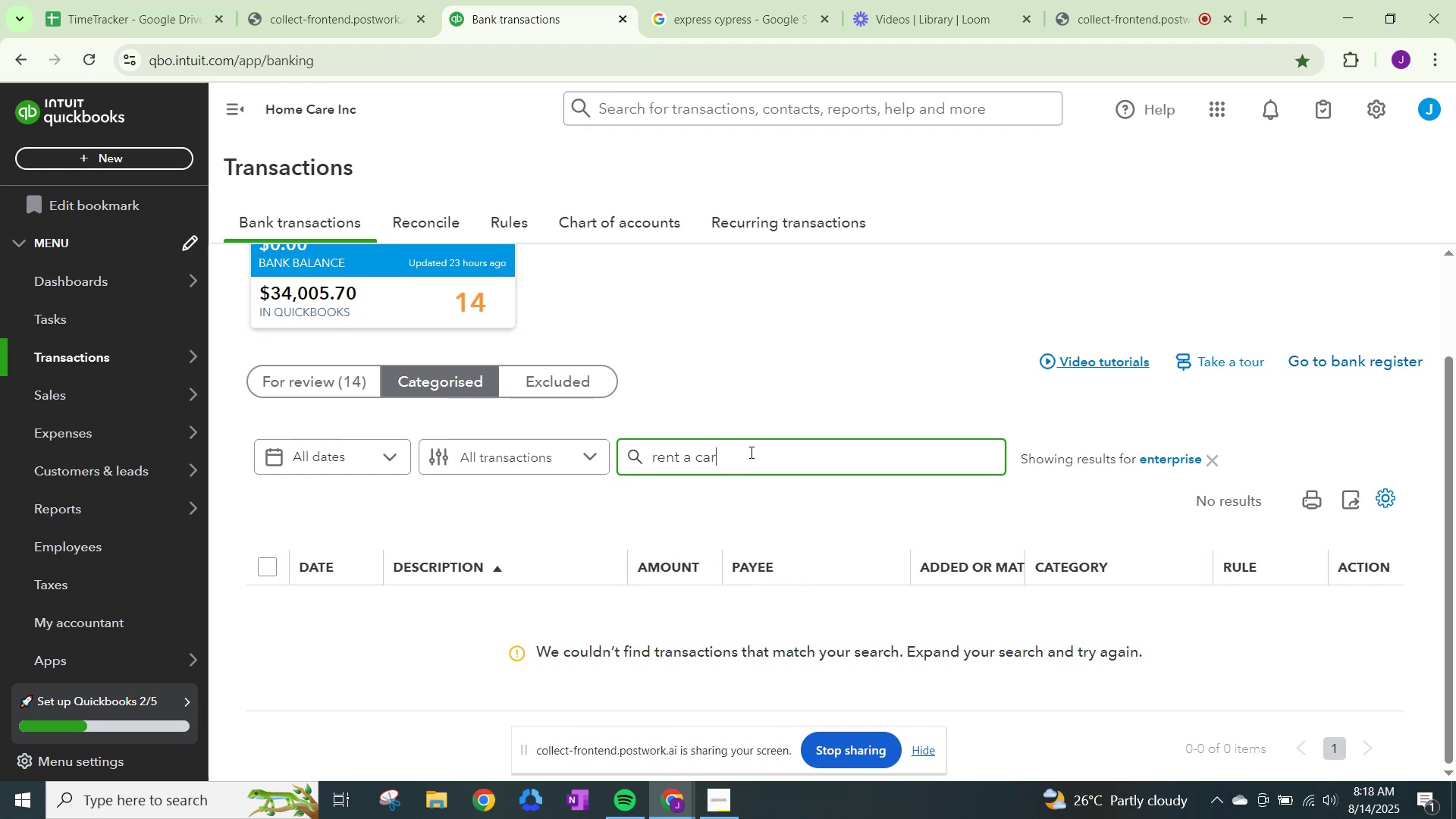 
key(Enter)
 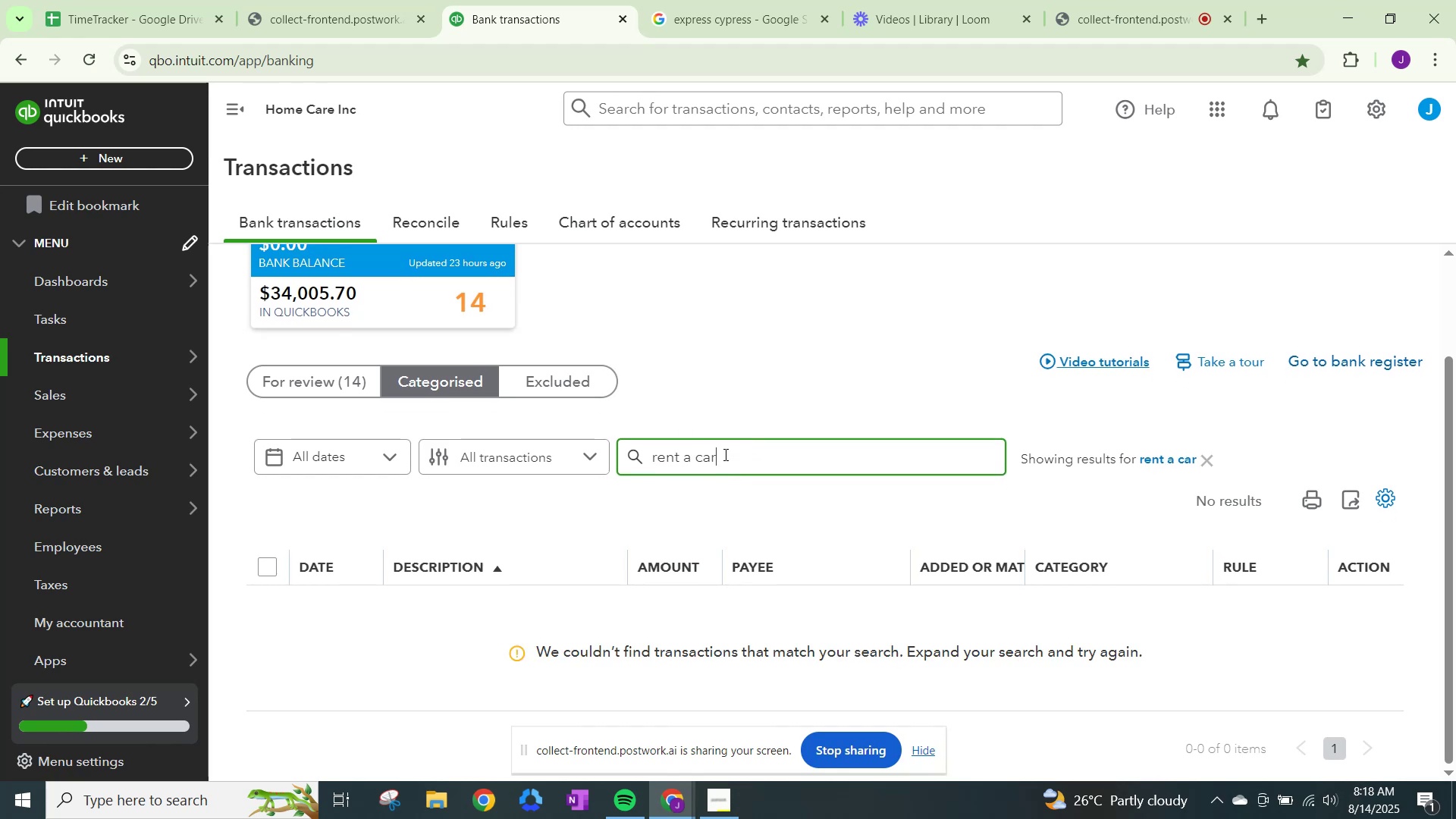 
left_click_drag(start_coordinate=[726, 457], to_coordinate=[586, 460])
 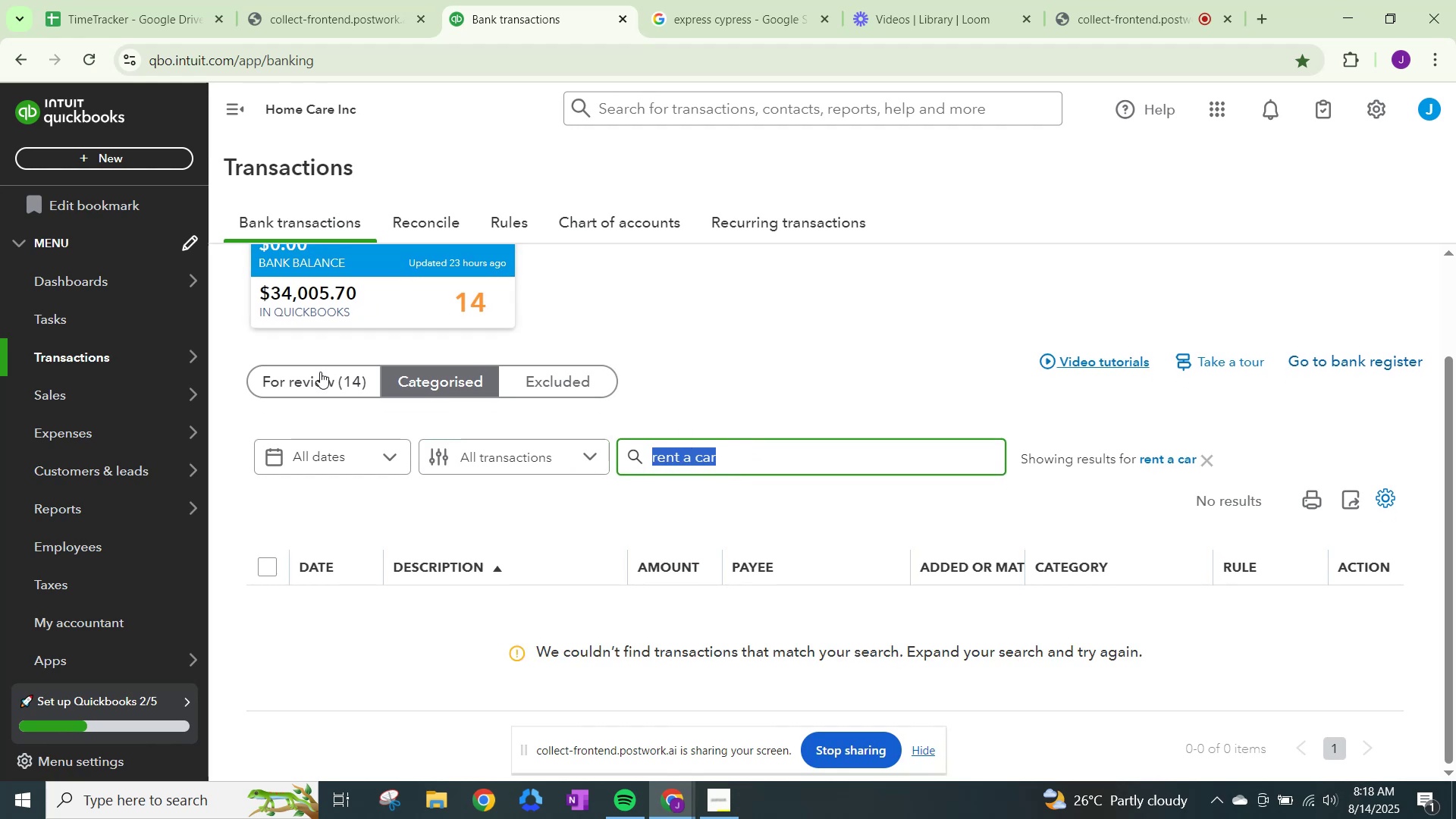 
left_click([313, 385])
 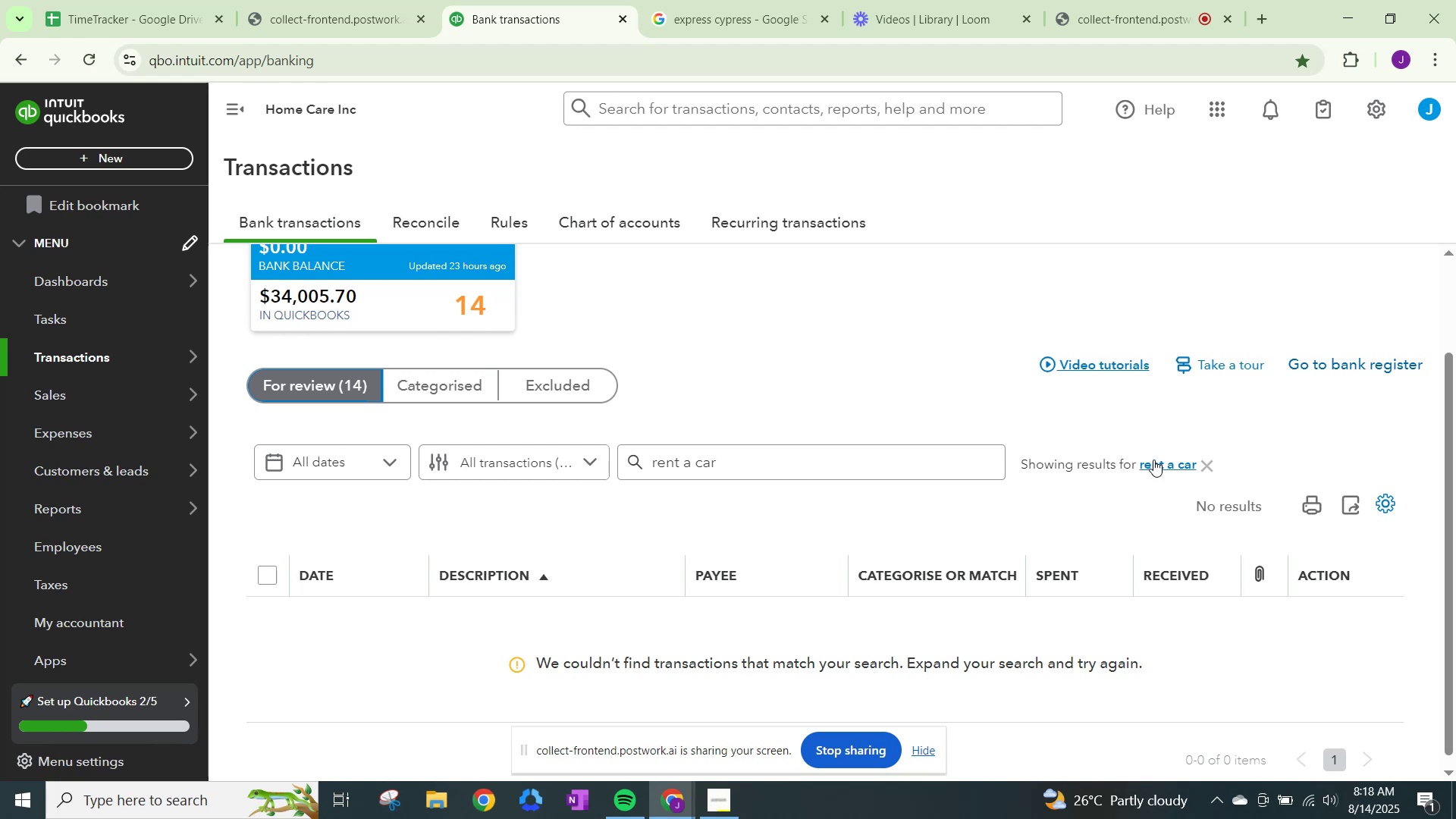 
left_click([1205, 466])
 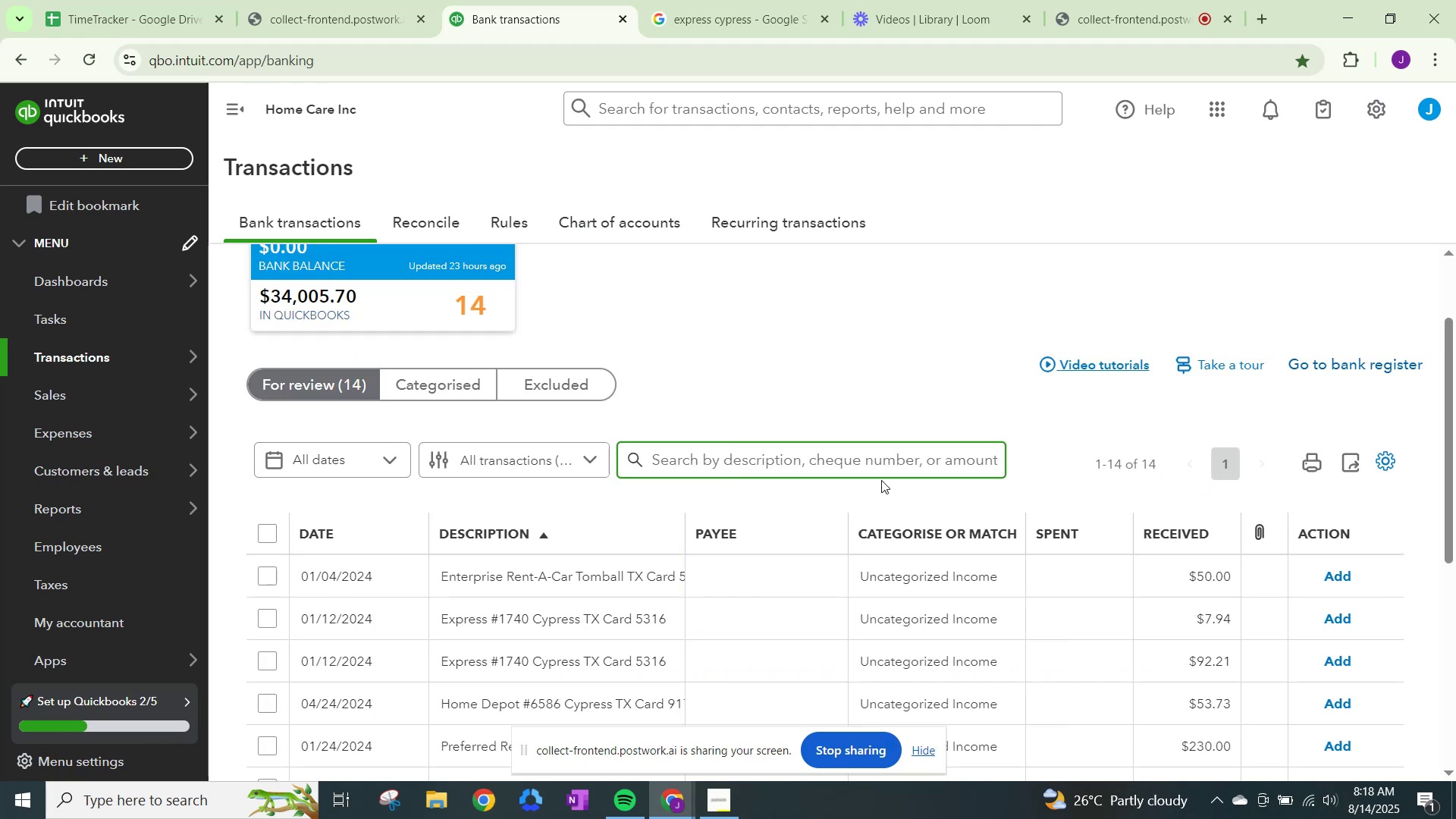 
wait(8.23)
 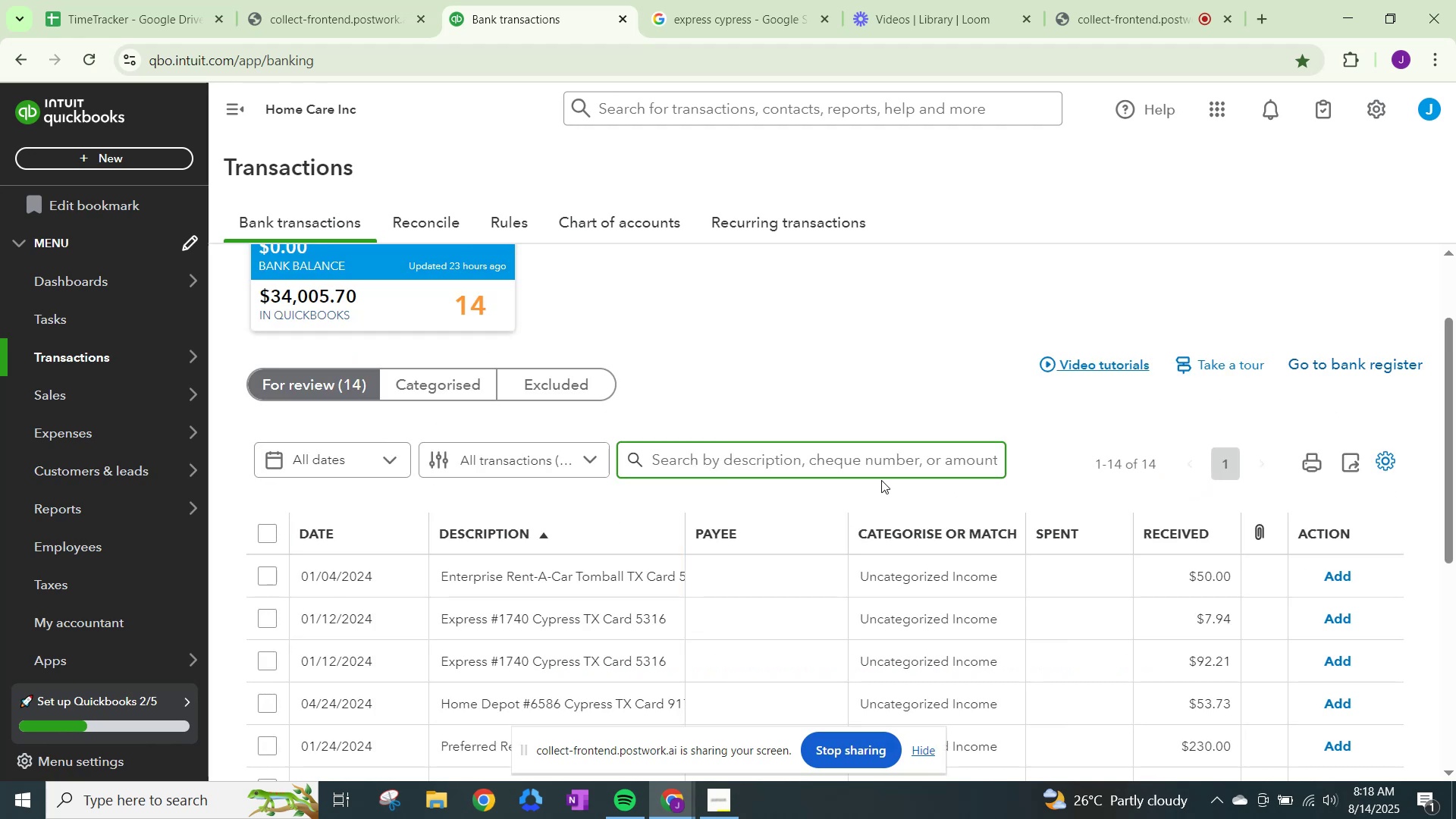 
left_click([429, 379])
 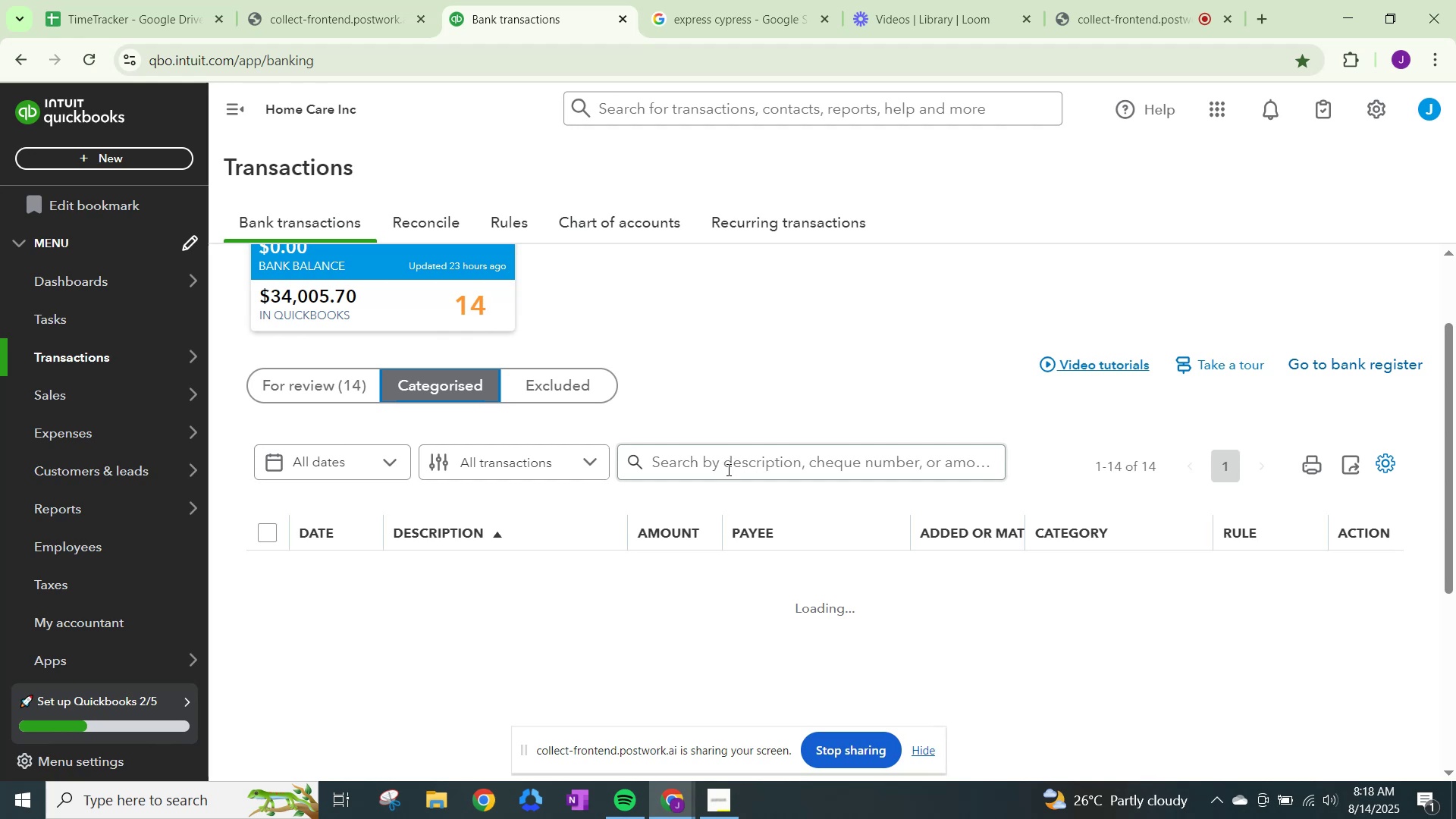 
type(expres)
 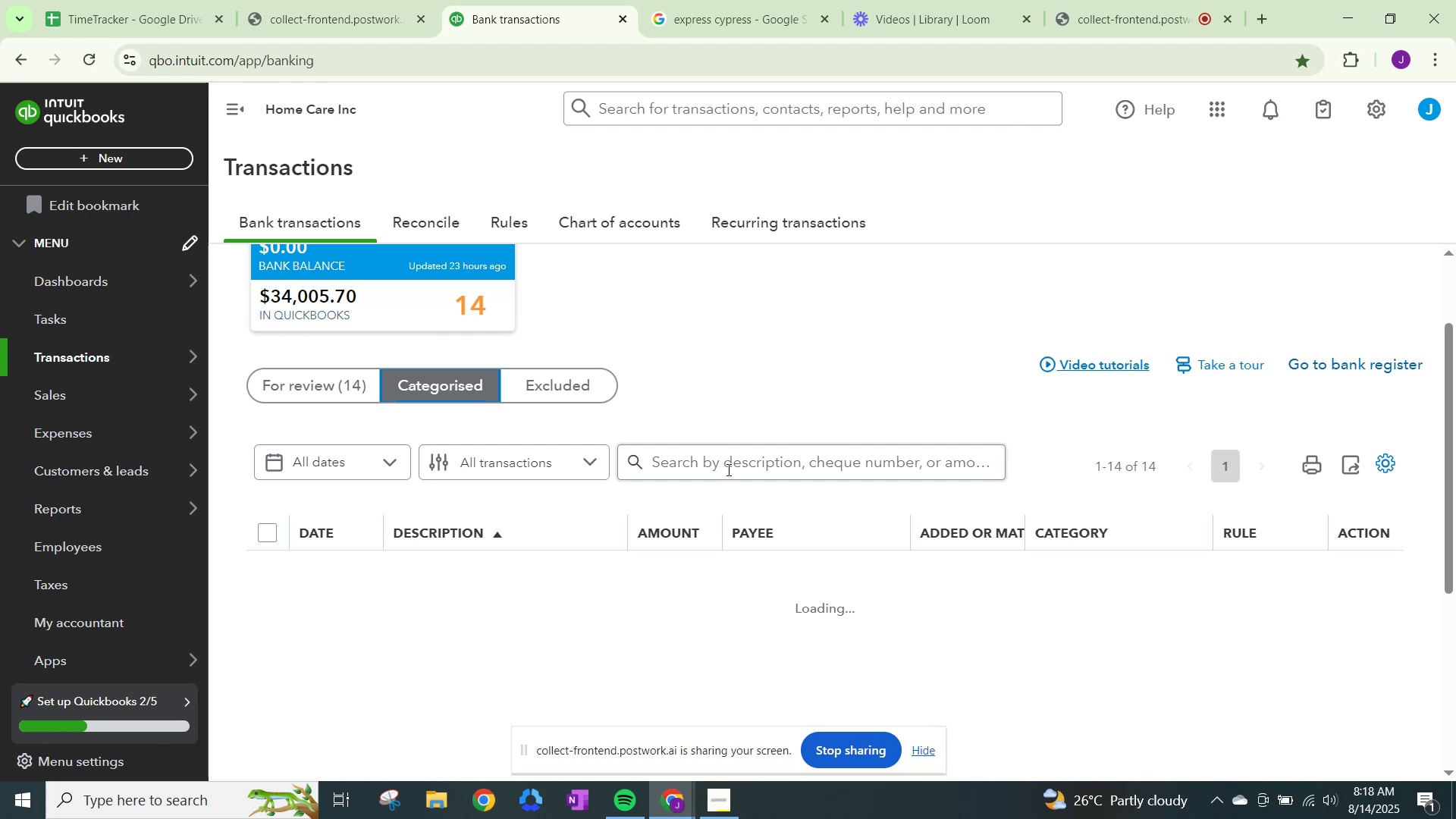 
left_click([727, 469])
 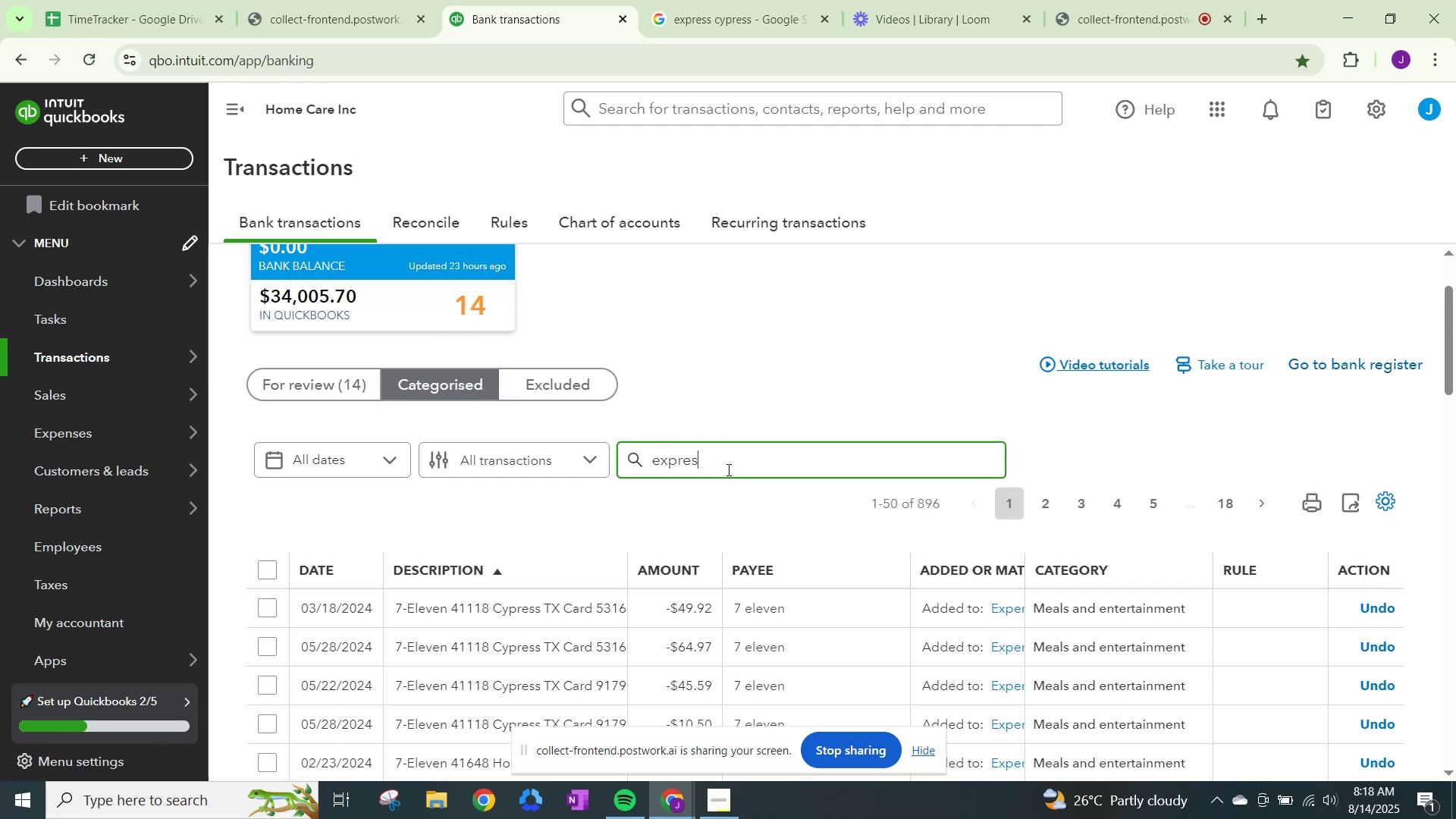 
type(ss)
key(NumpadEnter)
key(Backspace)
 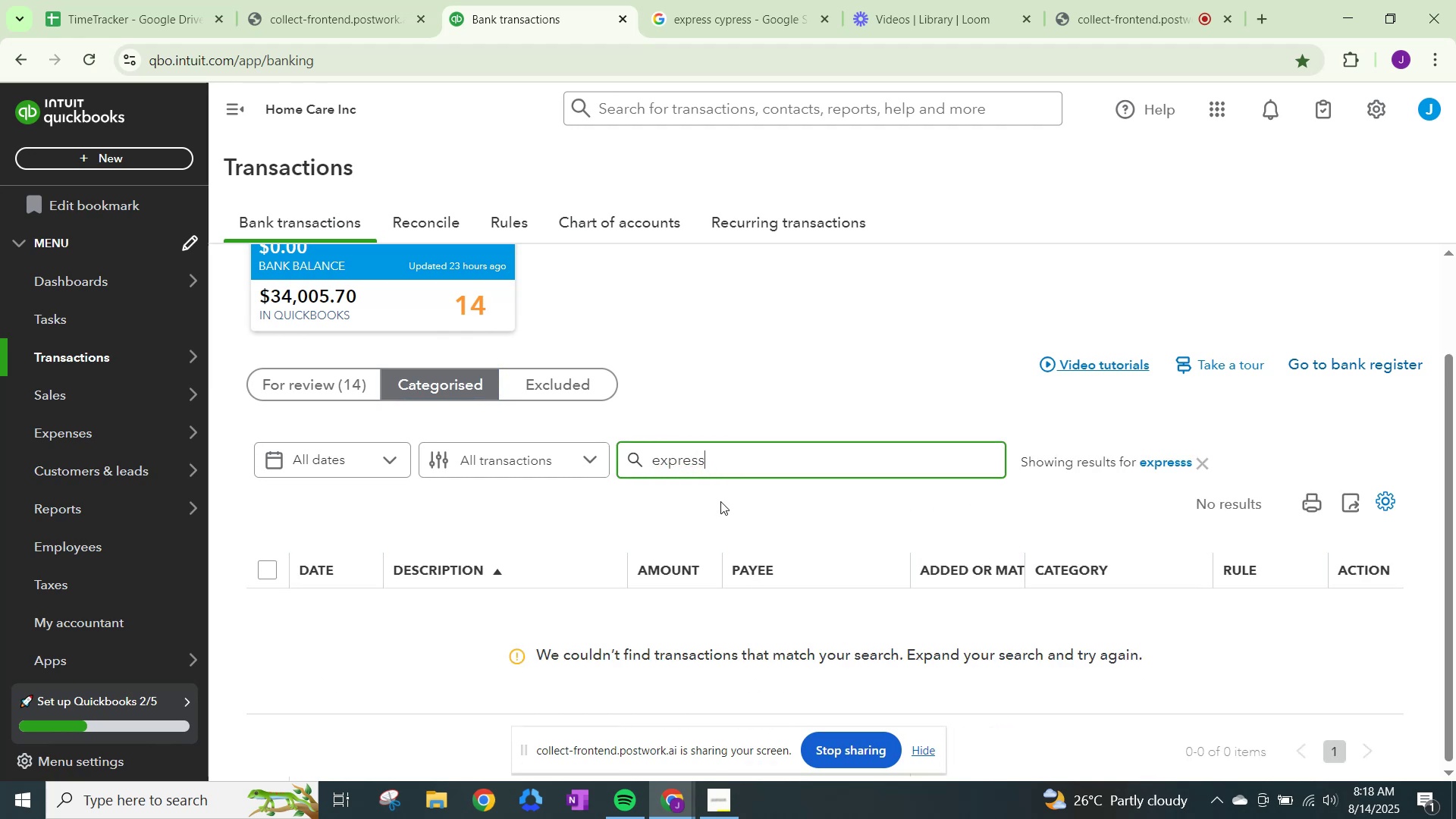 
key(Enter)
 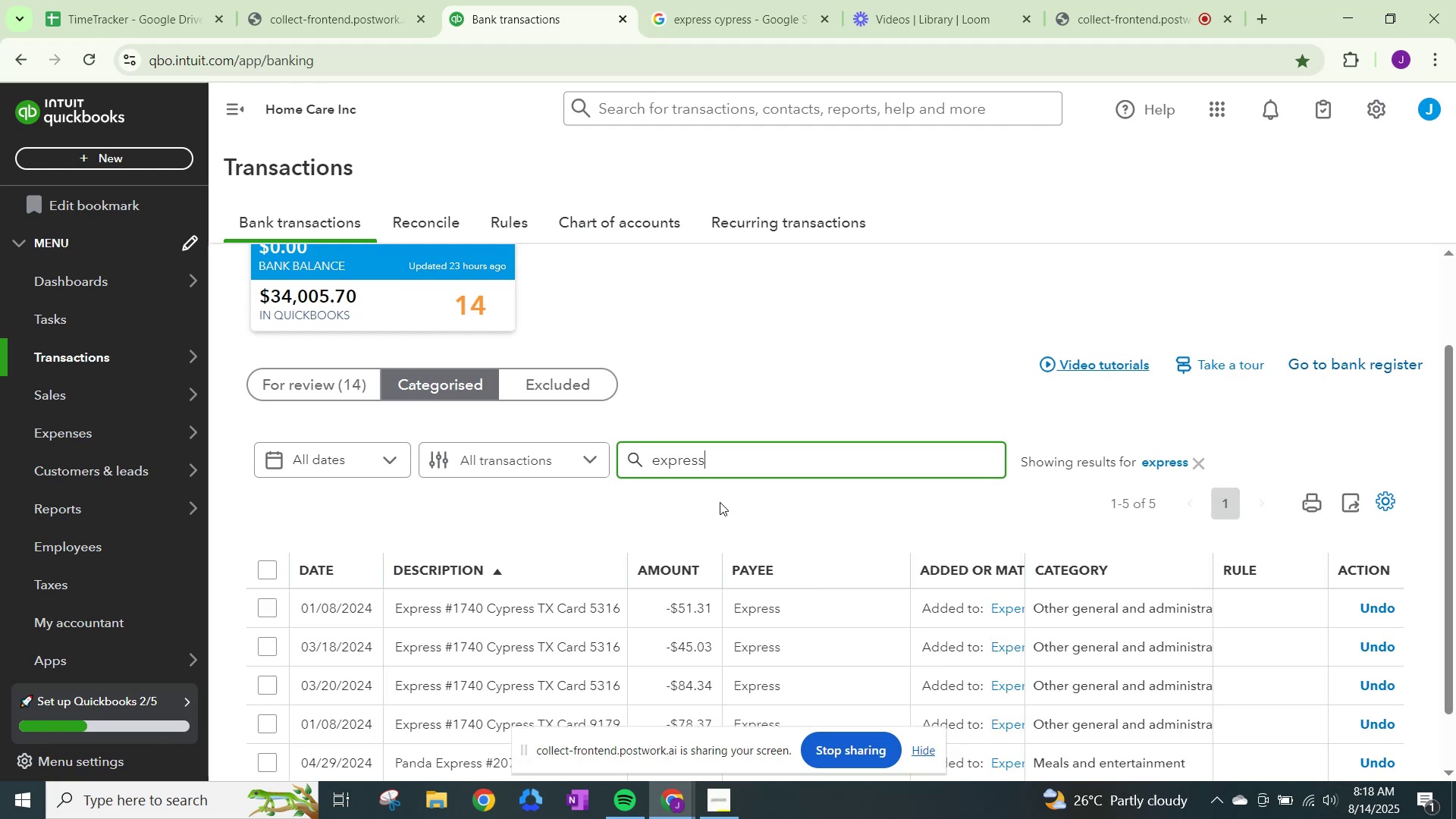 
scroll: coordinate [708, 512], scroll_direction: down, amount: 1.0
 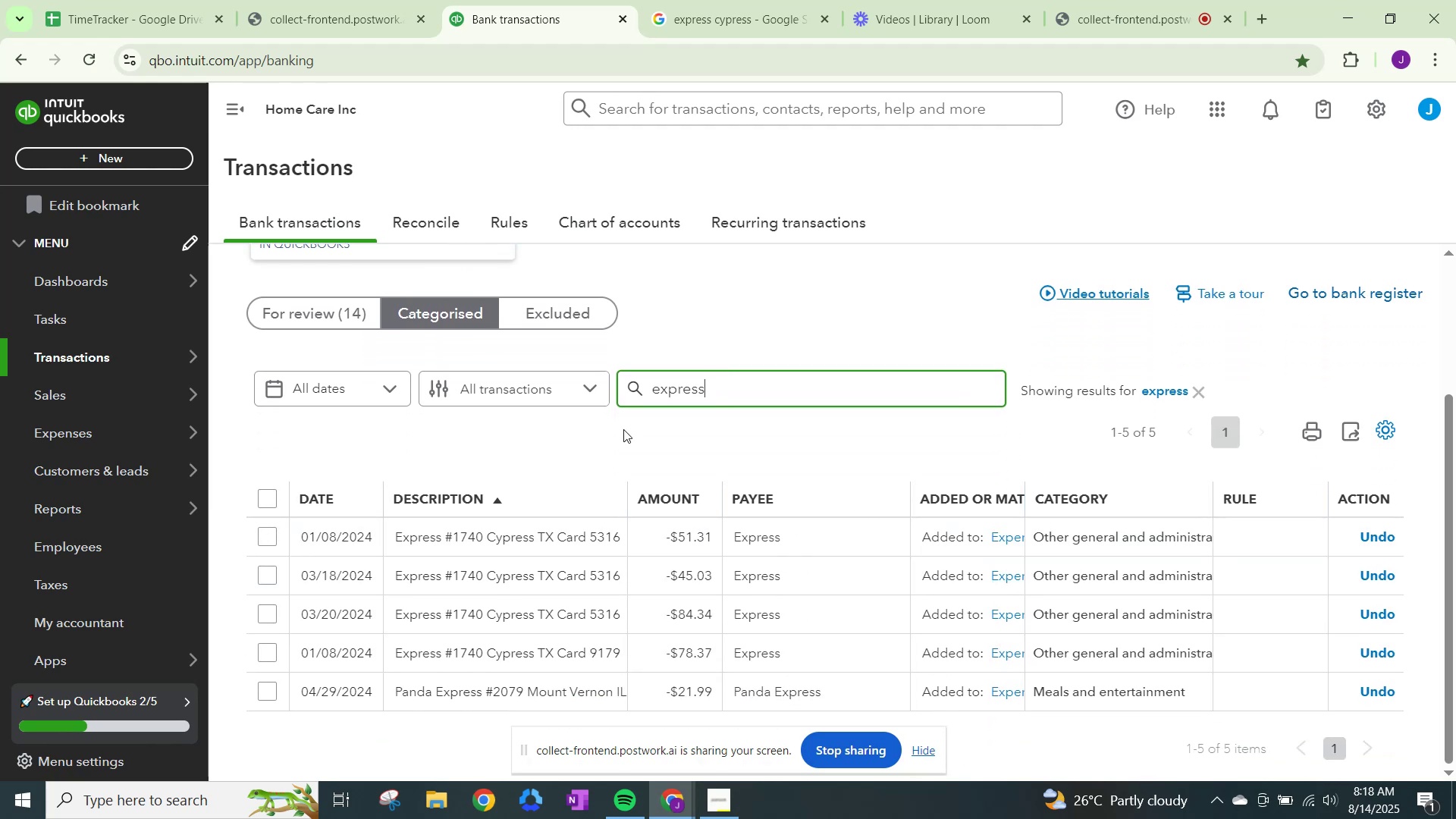 
left_click([315, 312])
 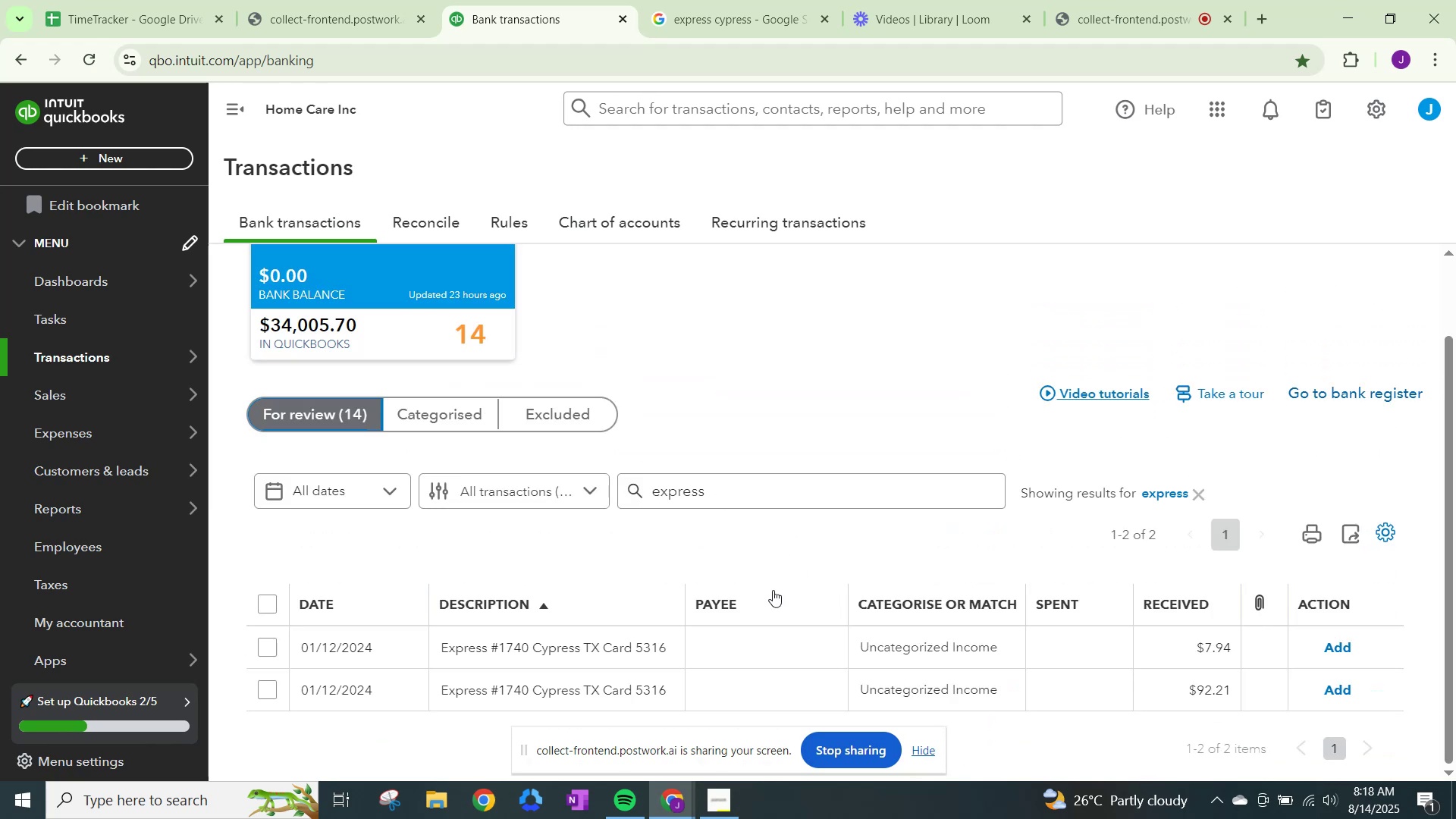 
scroll: coordinate [691, 573], scroll_direction: down, amount: 2.0
 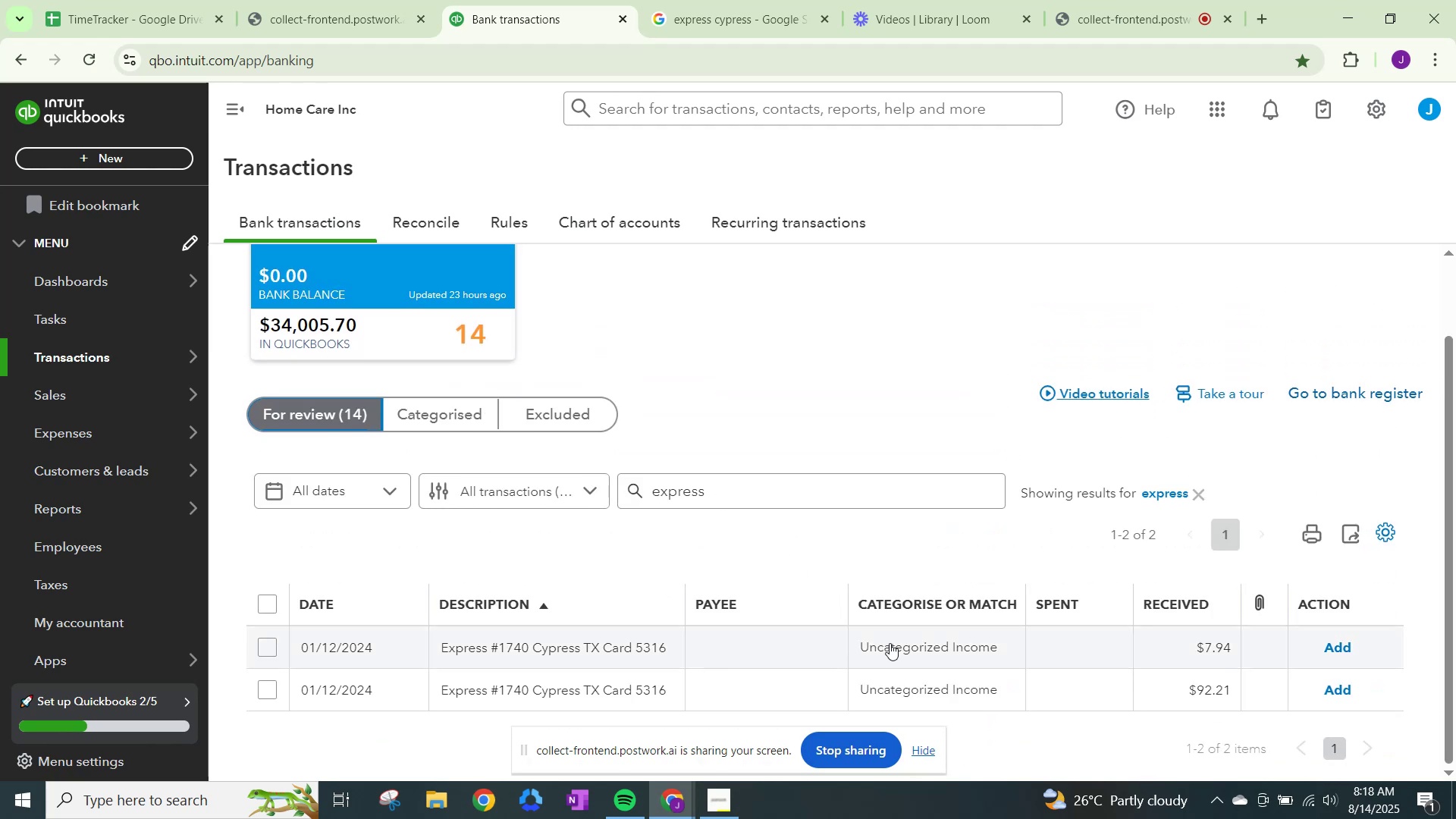 
left_click([896, 642])
 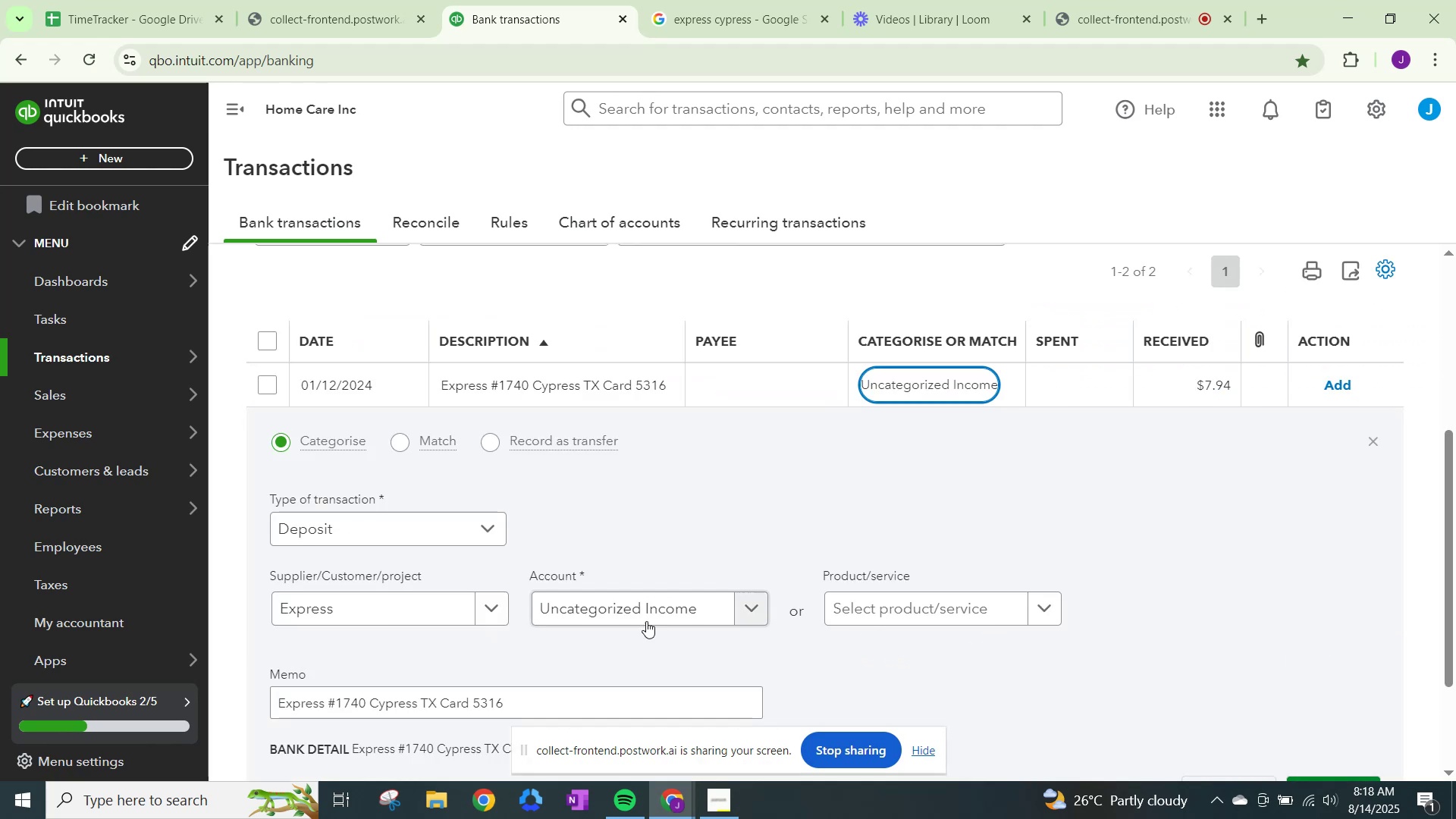 
left_click([657, 615])
 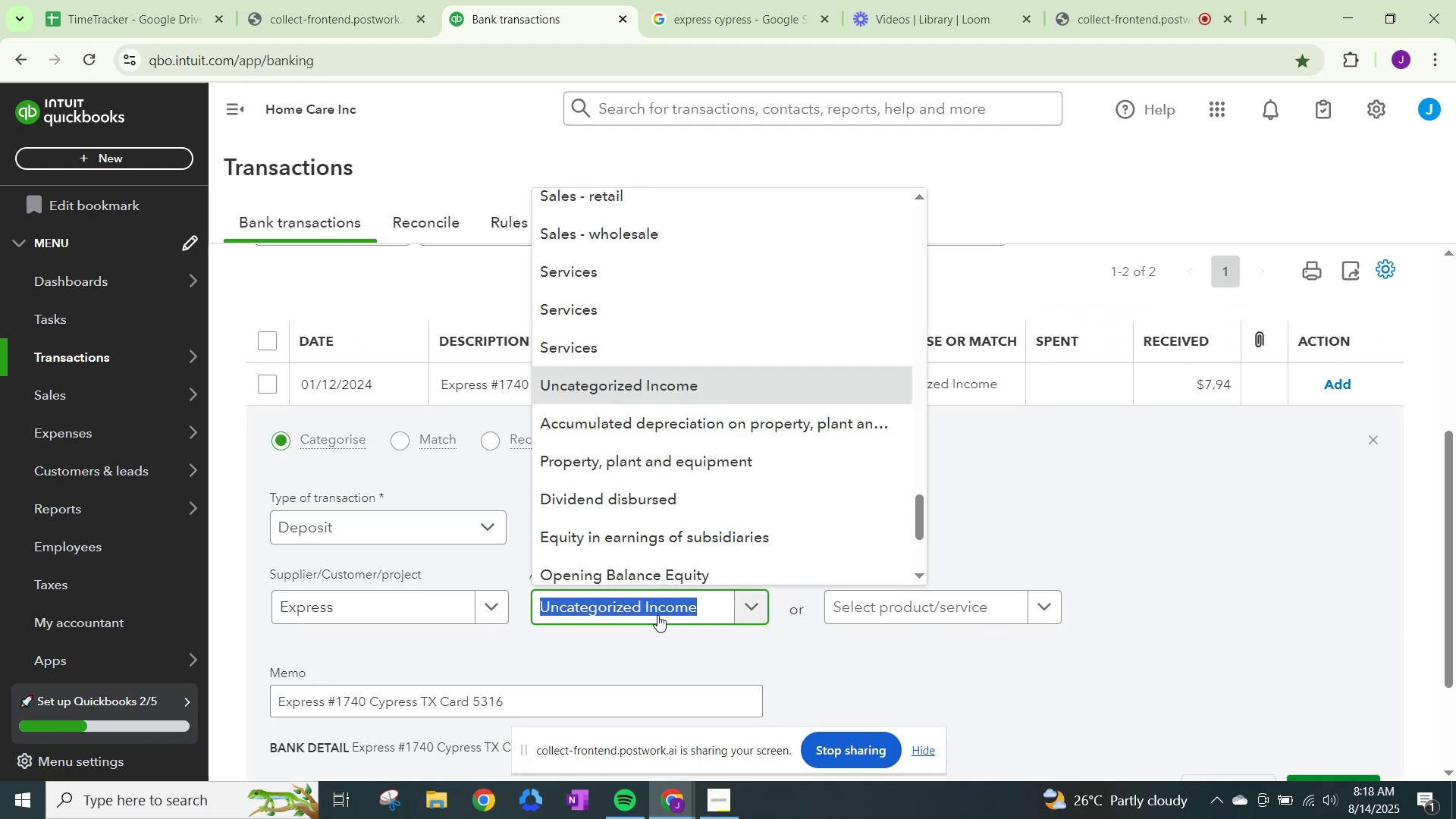 
type(other)
 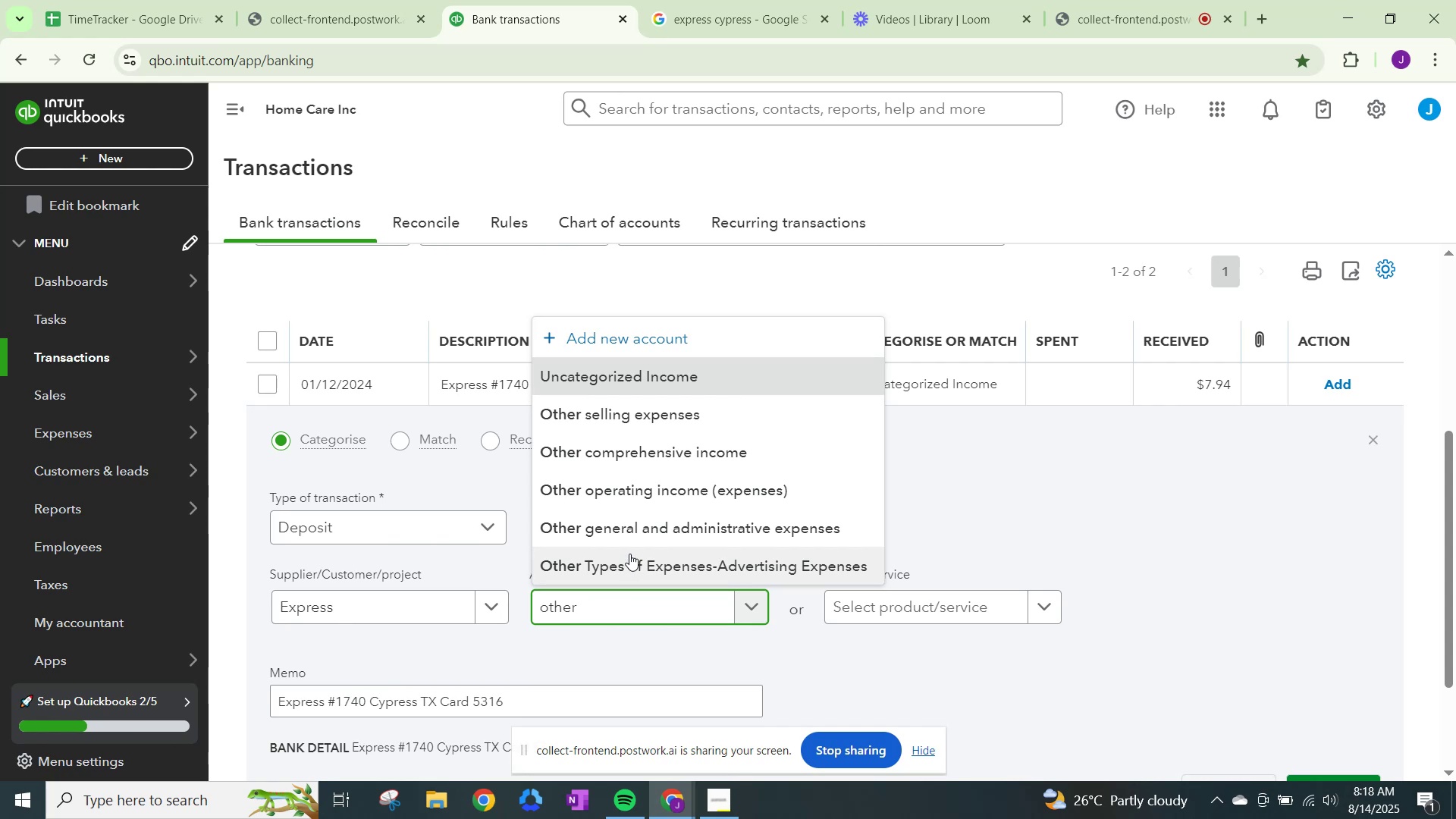 
left_click([641, 535])
 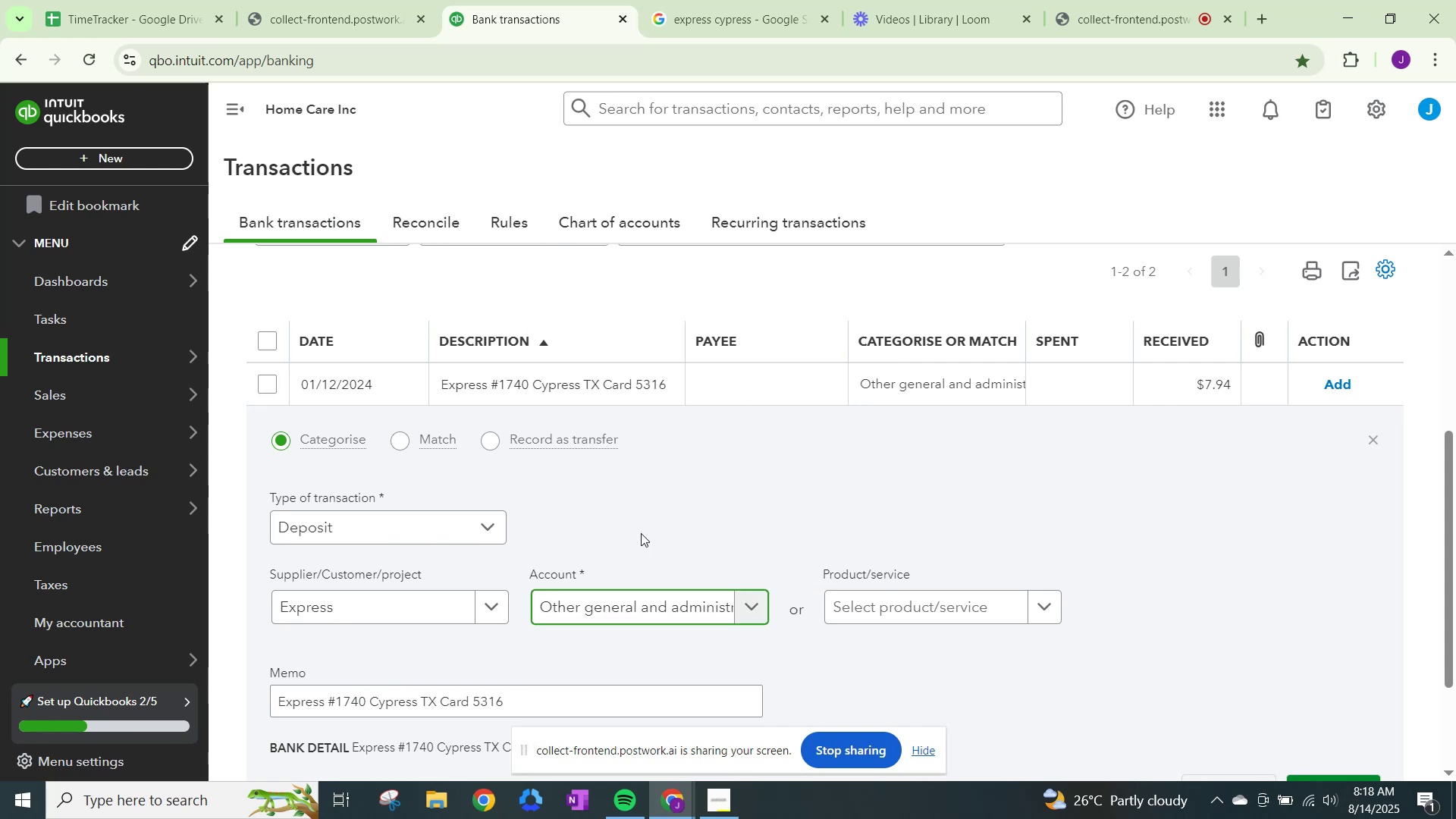 
scroll: coordinate [641, 532], scroll_direction: up, amount: 3.0
 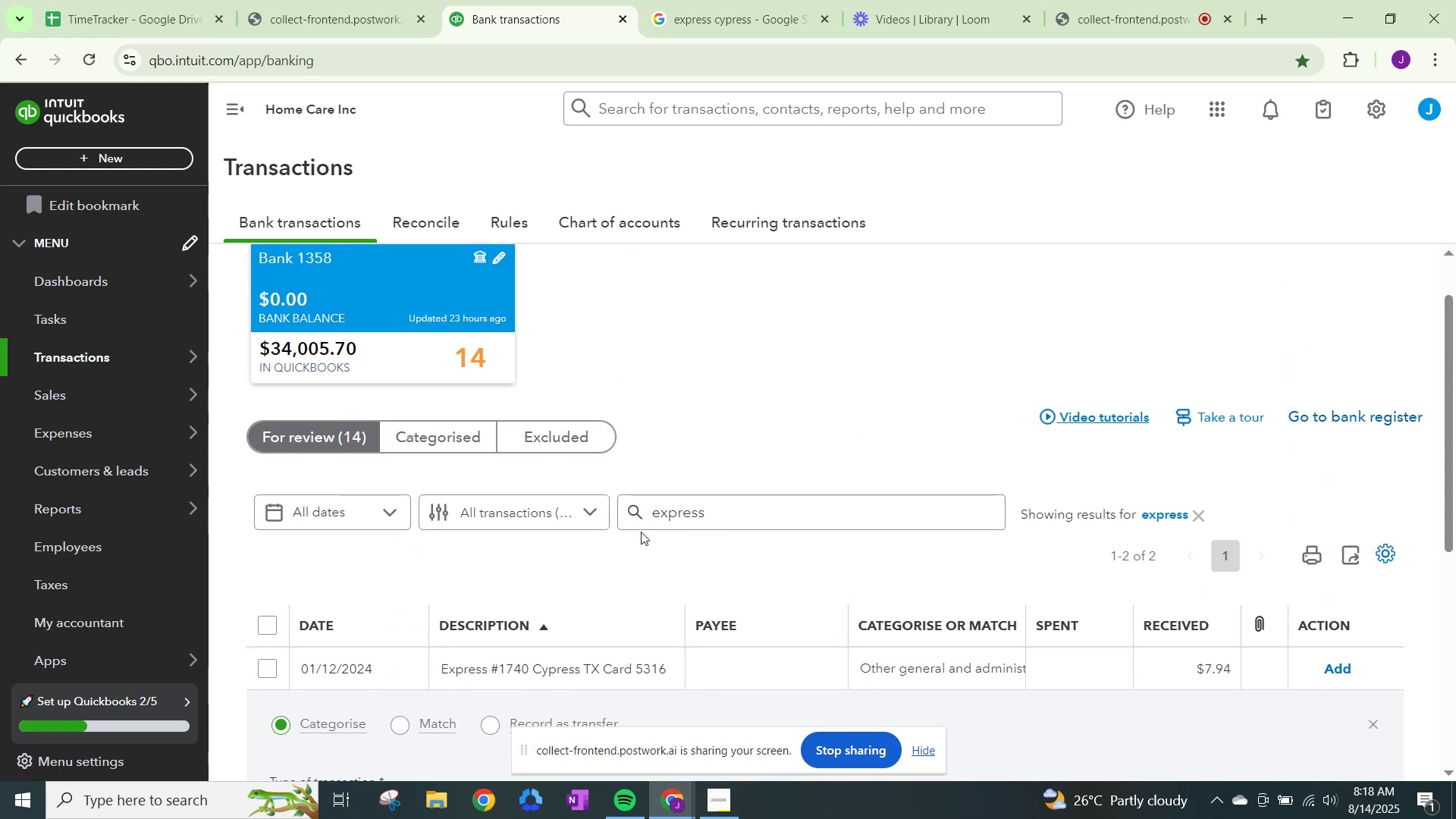 
scroll: coordinate [641, 532], scroll_direction: down, amount: 6.0
 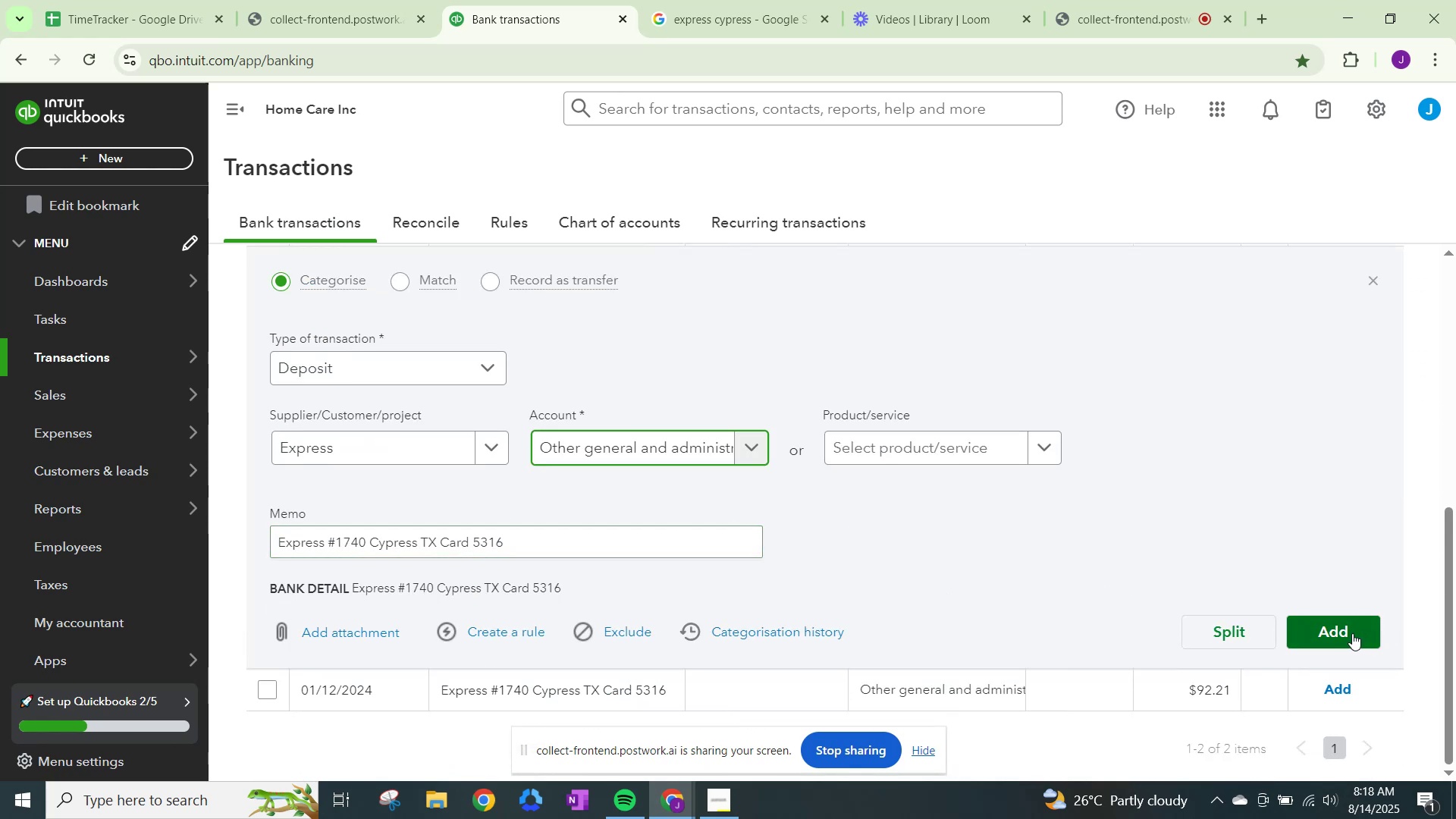 
left_click([1351, 633])
 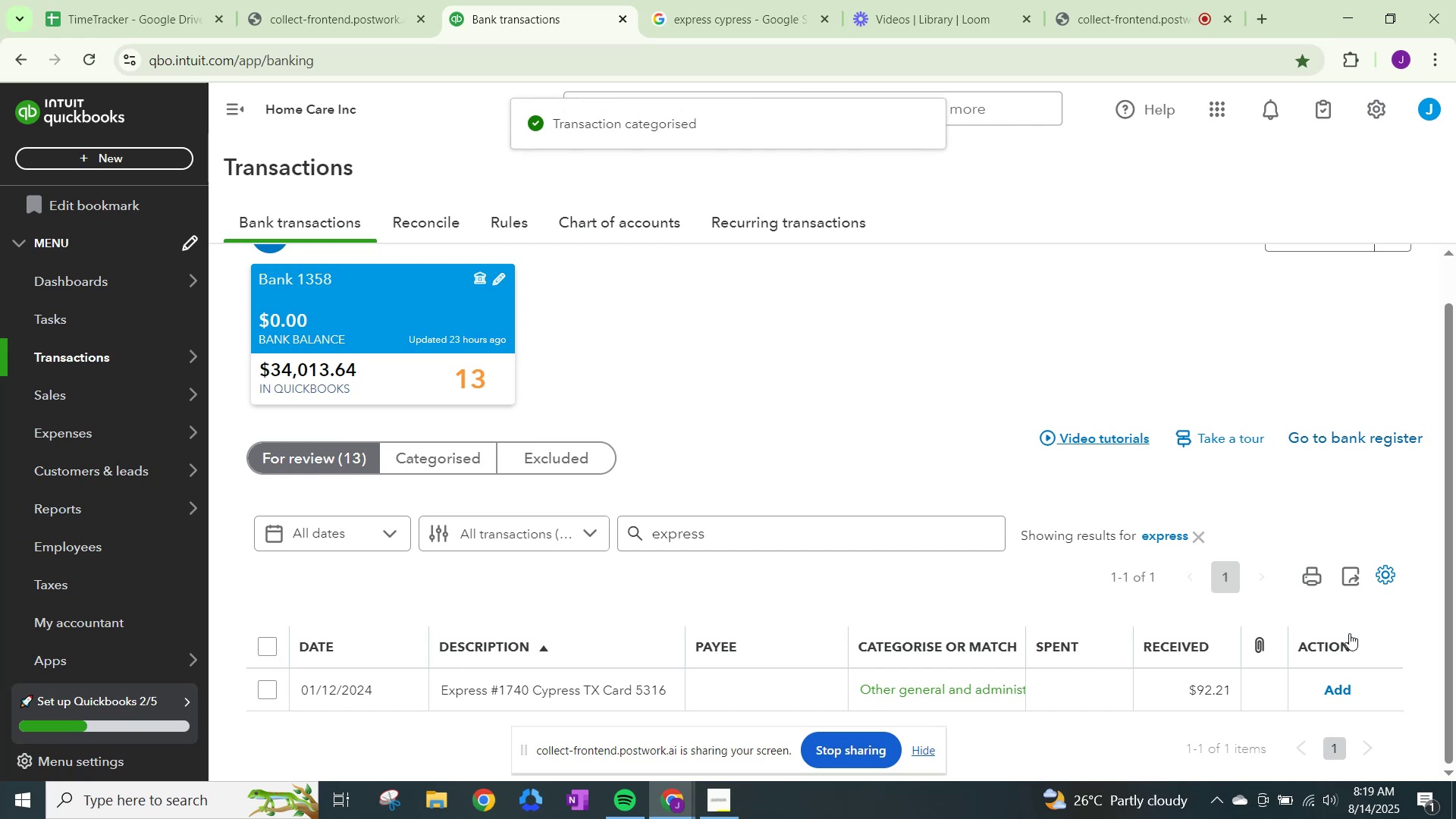 
scroll: coordinate [1053, 575], scroll_direction: down, amount: 2.0
 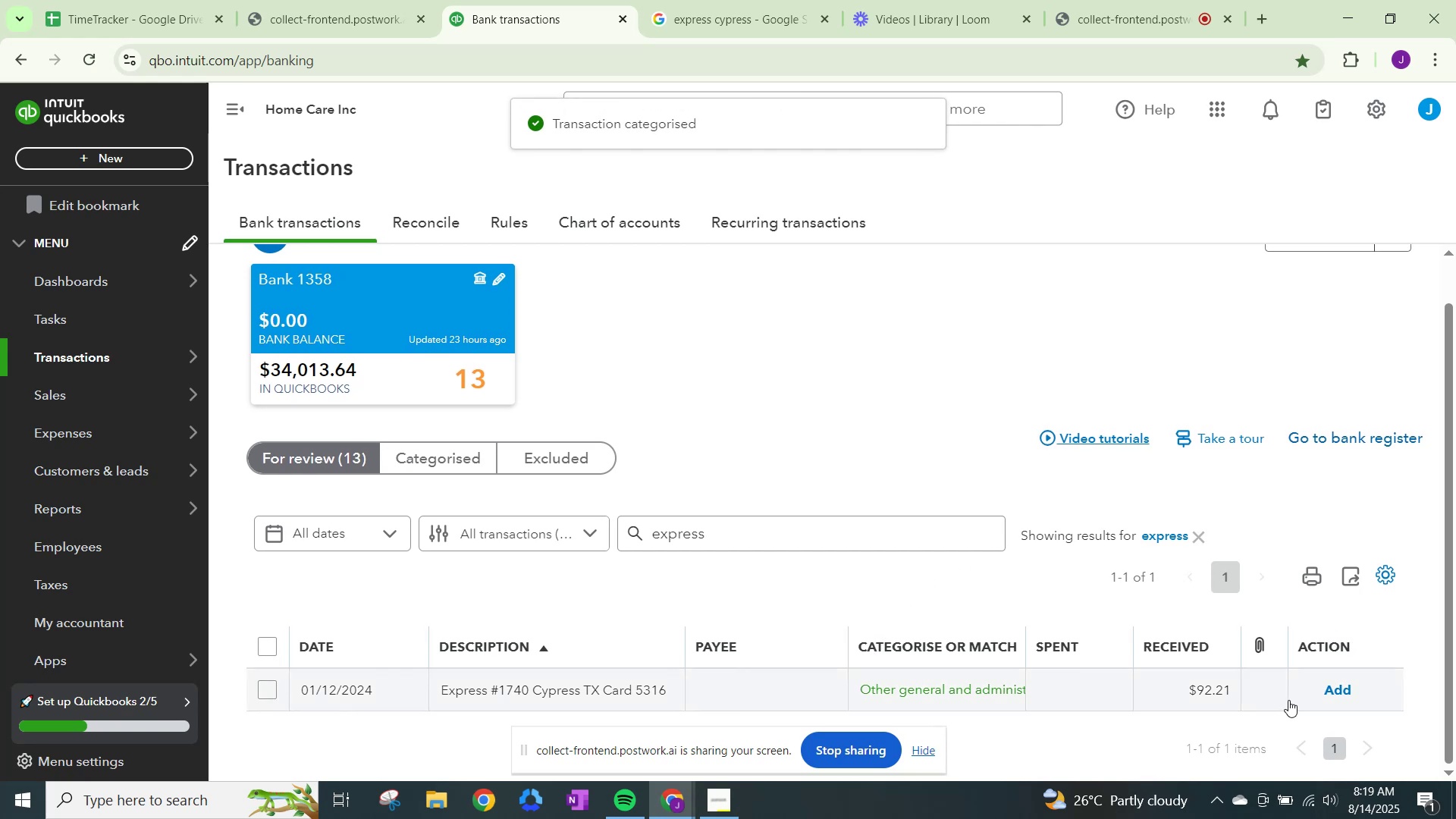 
left_click([1321, 688])
 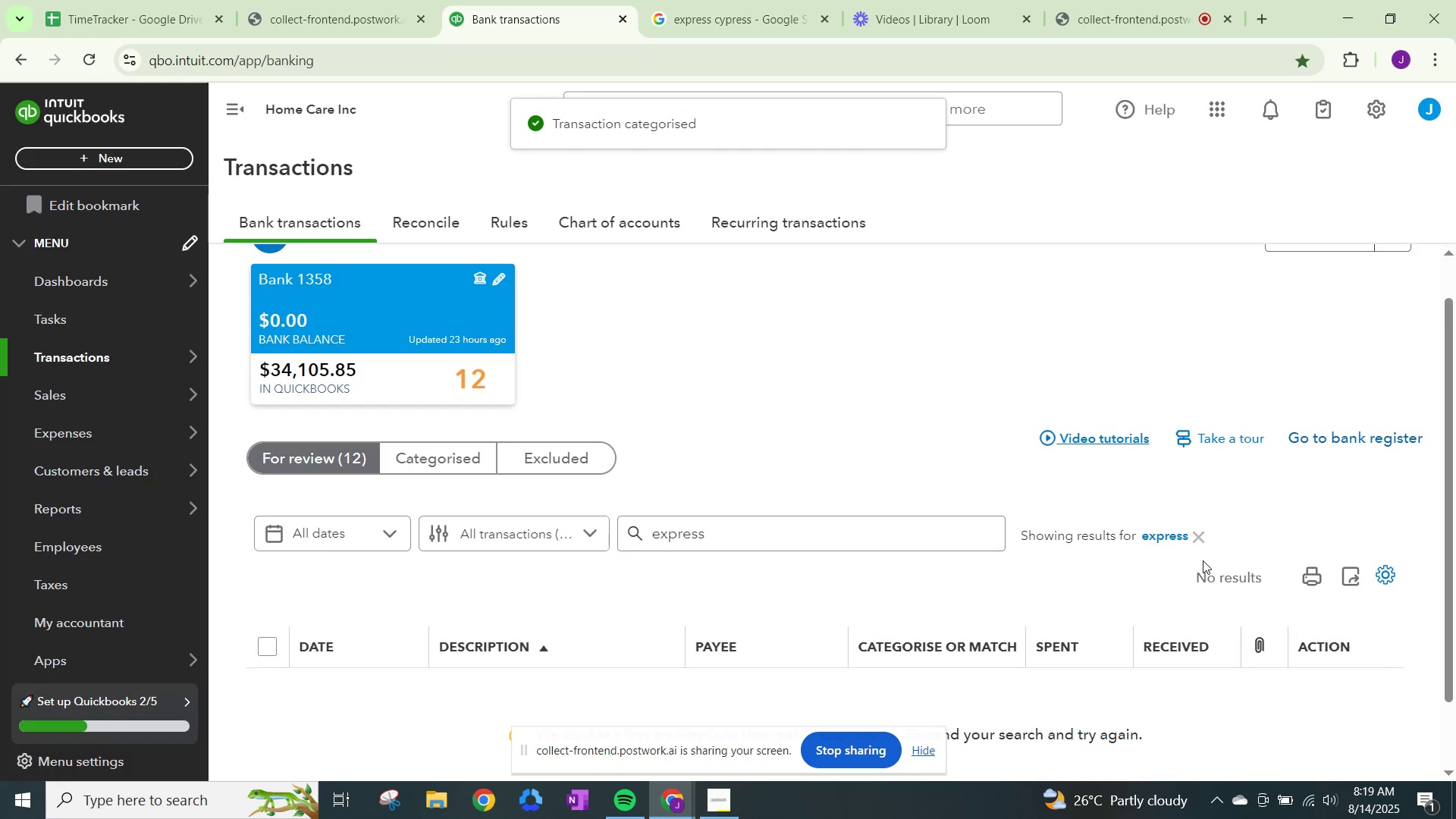 
left_click([1198, 538])
 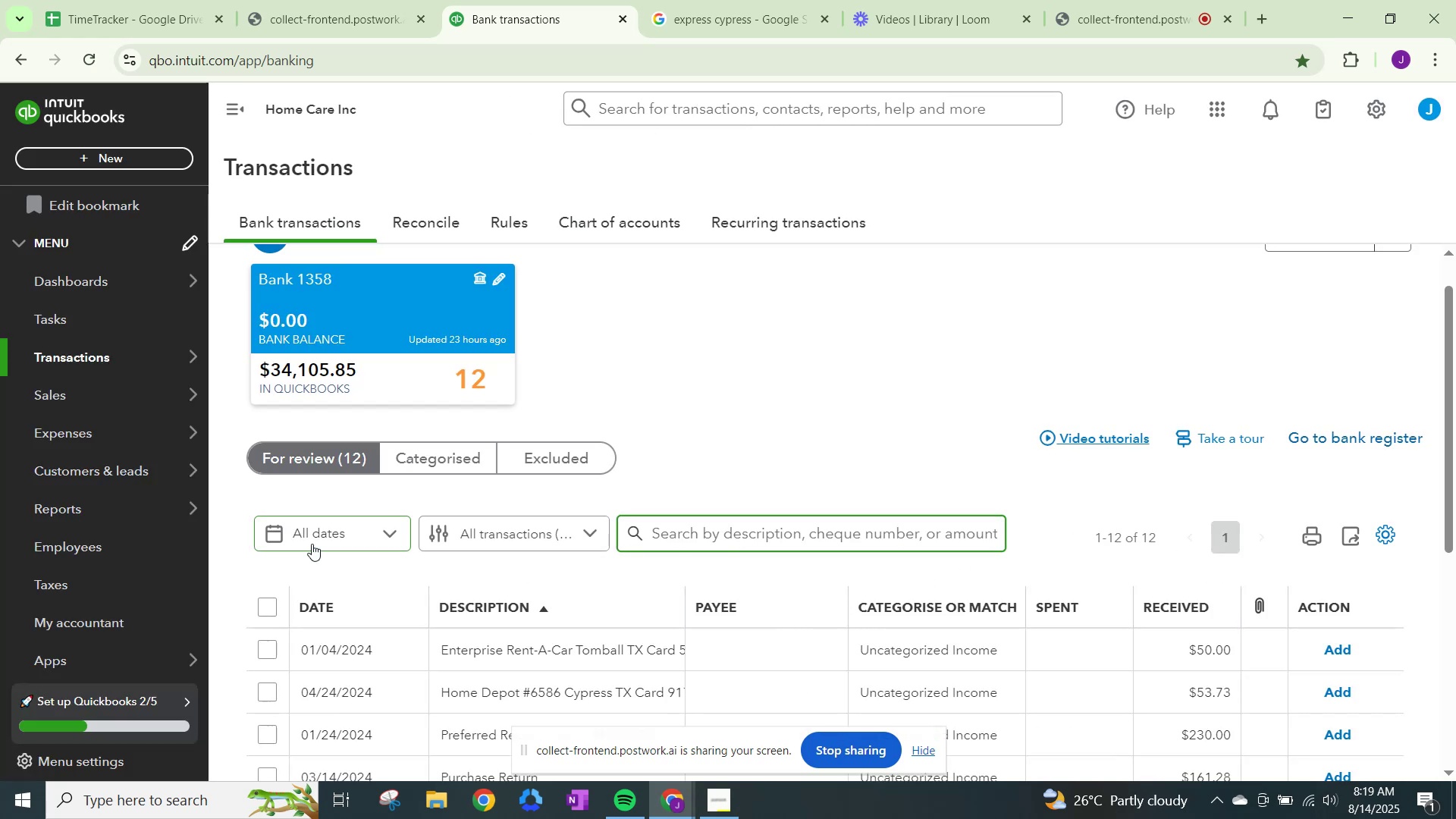 
scroll: coordinate [312, 543], scroll_direction: down, amount: 3.0
 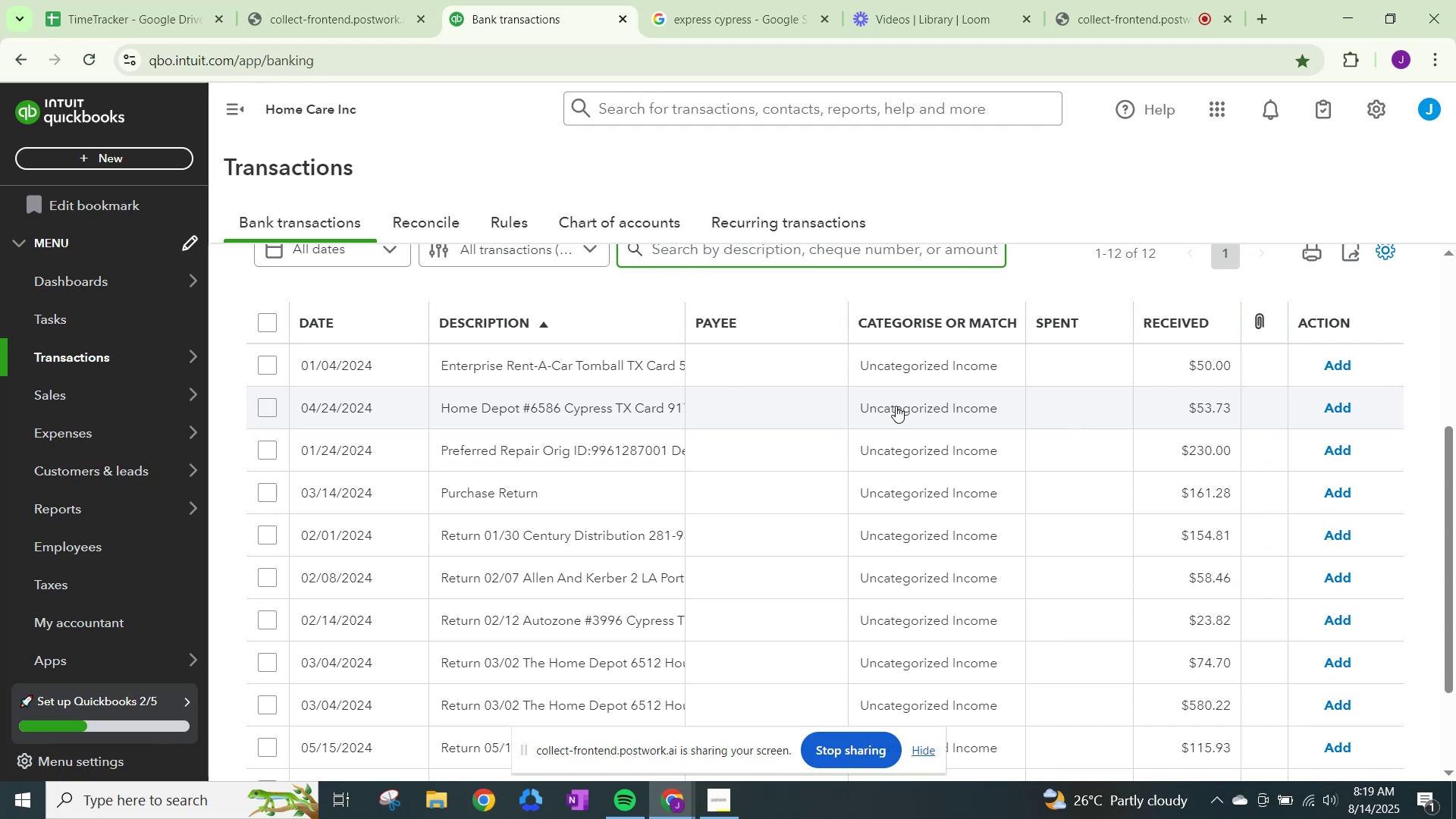 
wait(9.33)
 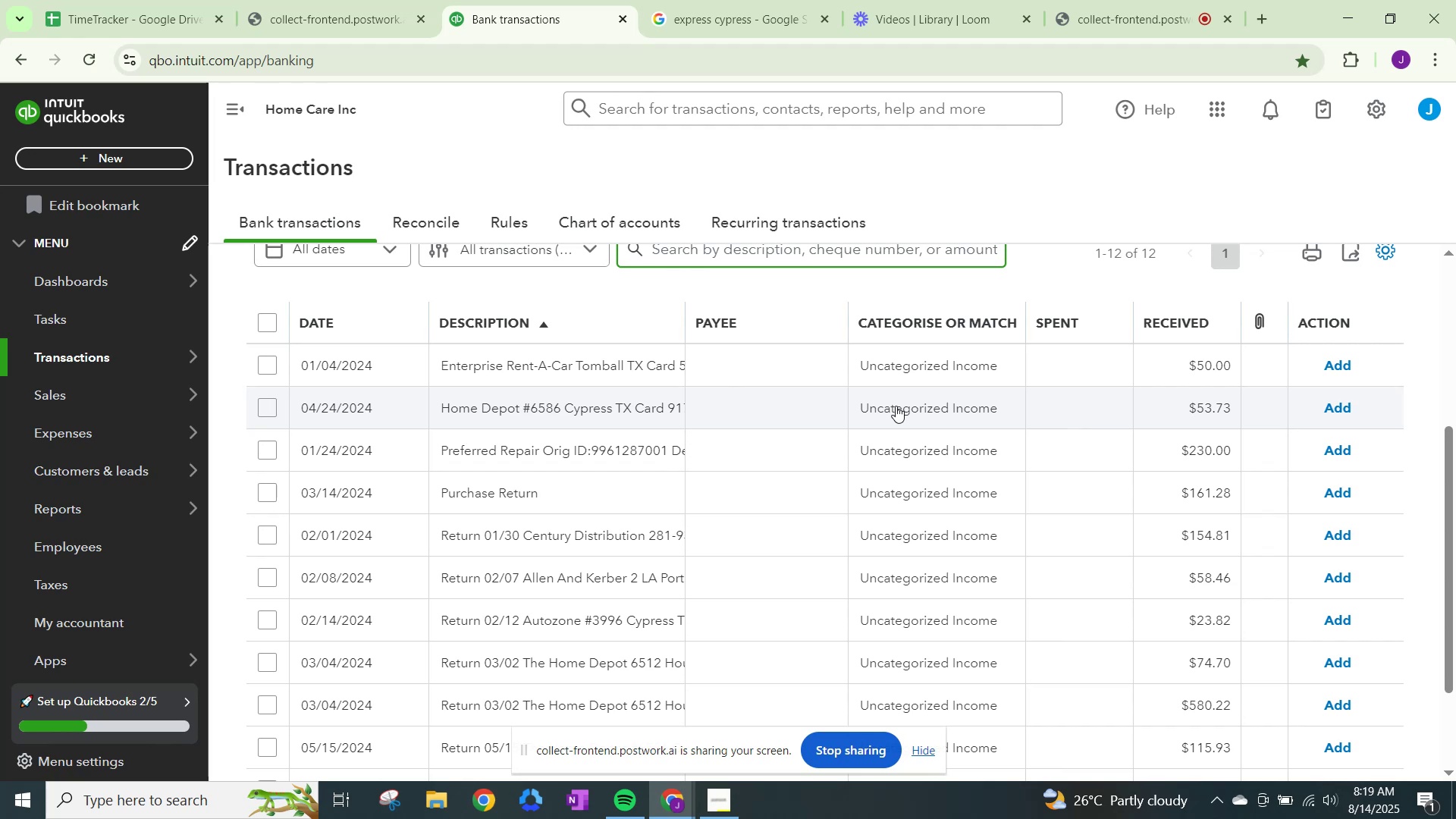 
left_click([927, 400])
 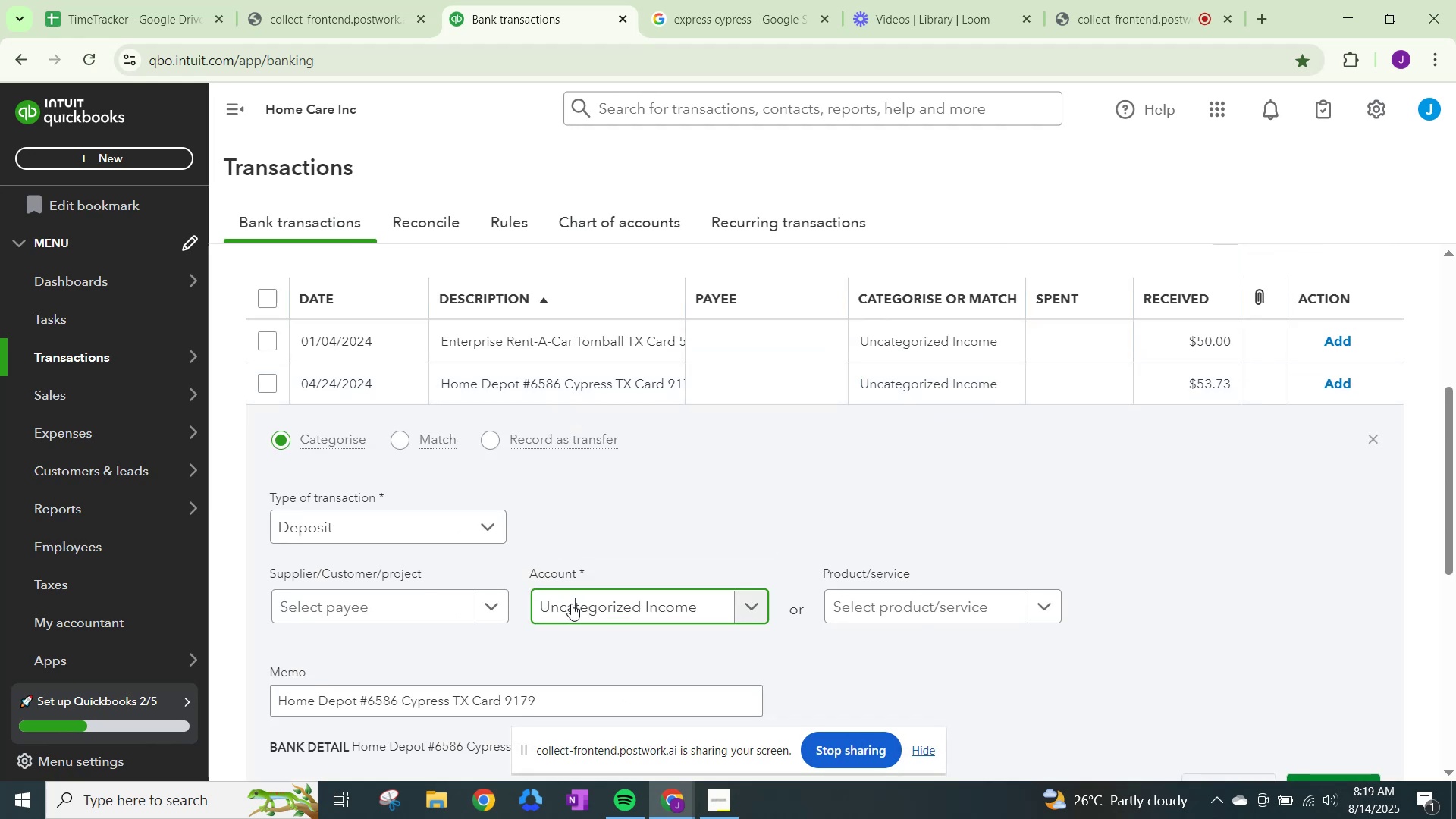 
type(supplies)
 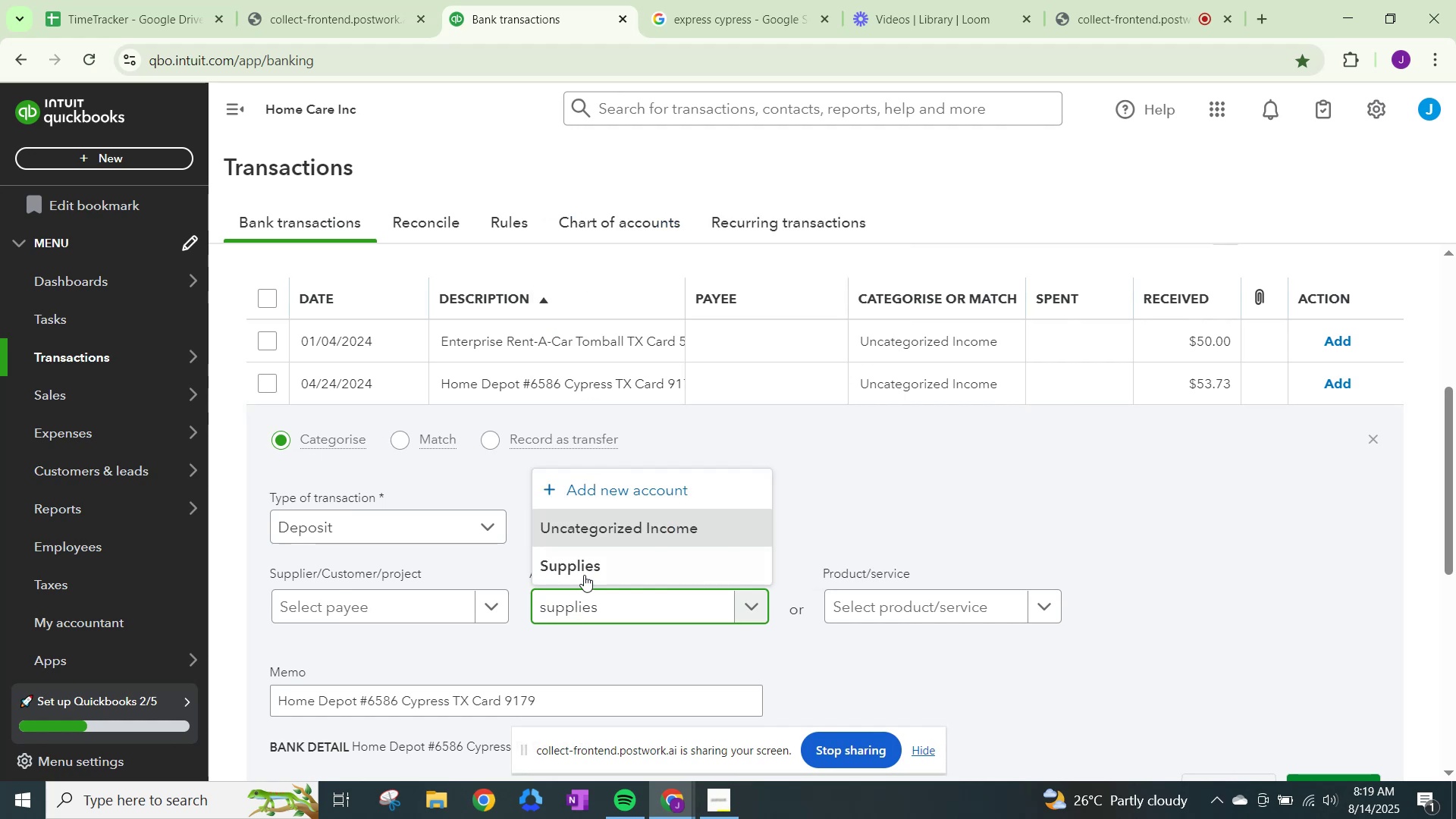 
left_click([592, 566])
 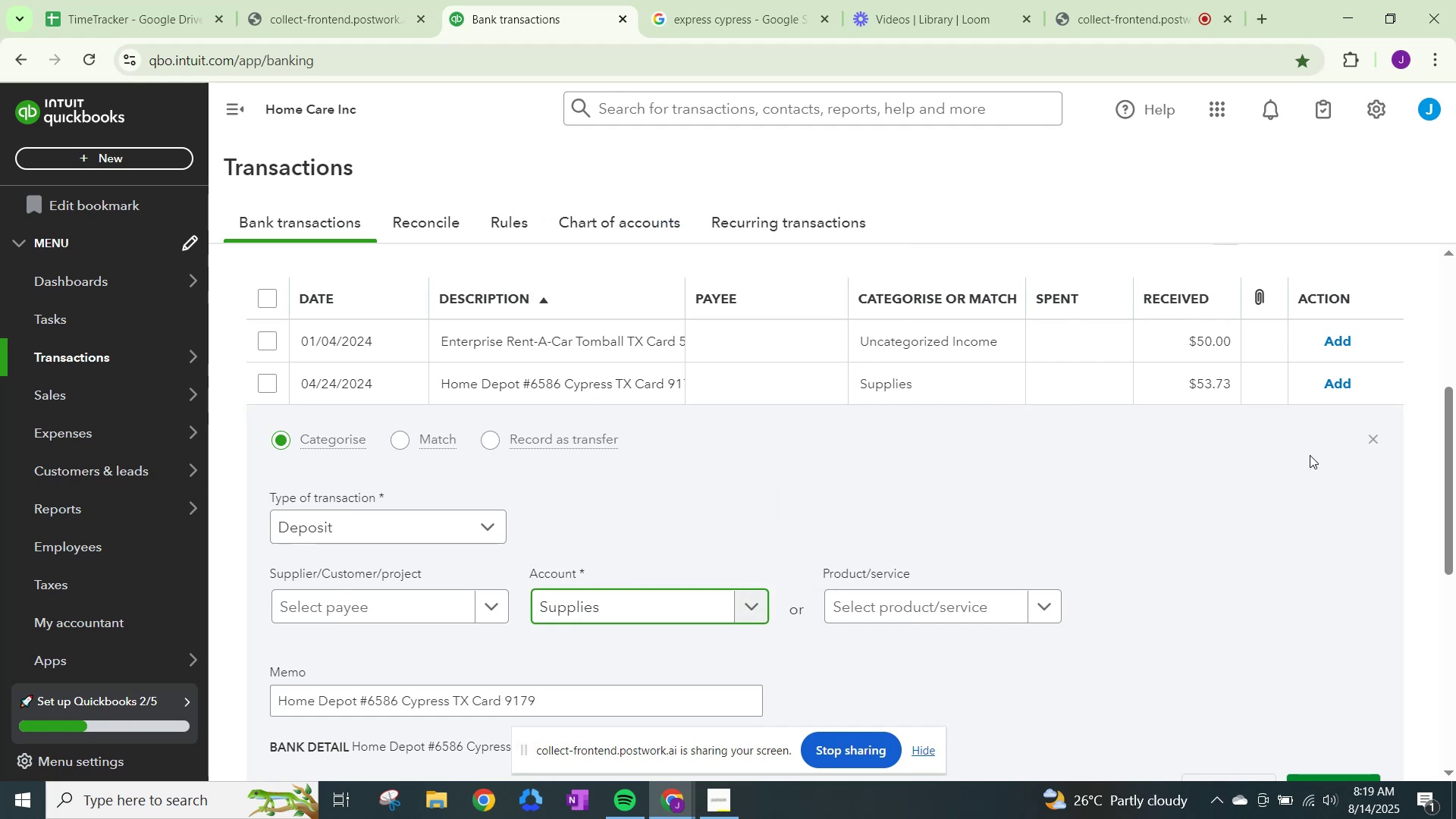 
scroll: coordinate [1159, 562], scroll_direction: down, amount: 4.0
 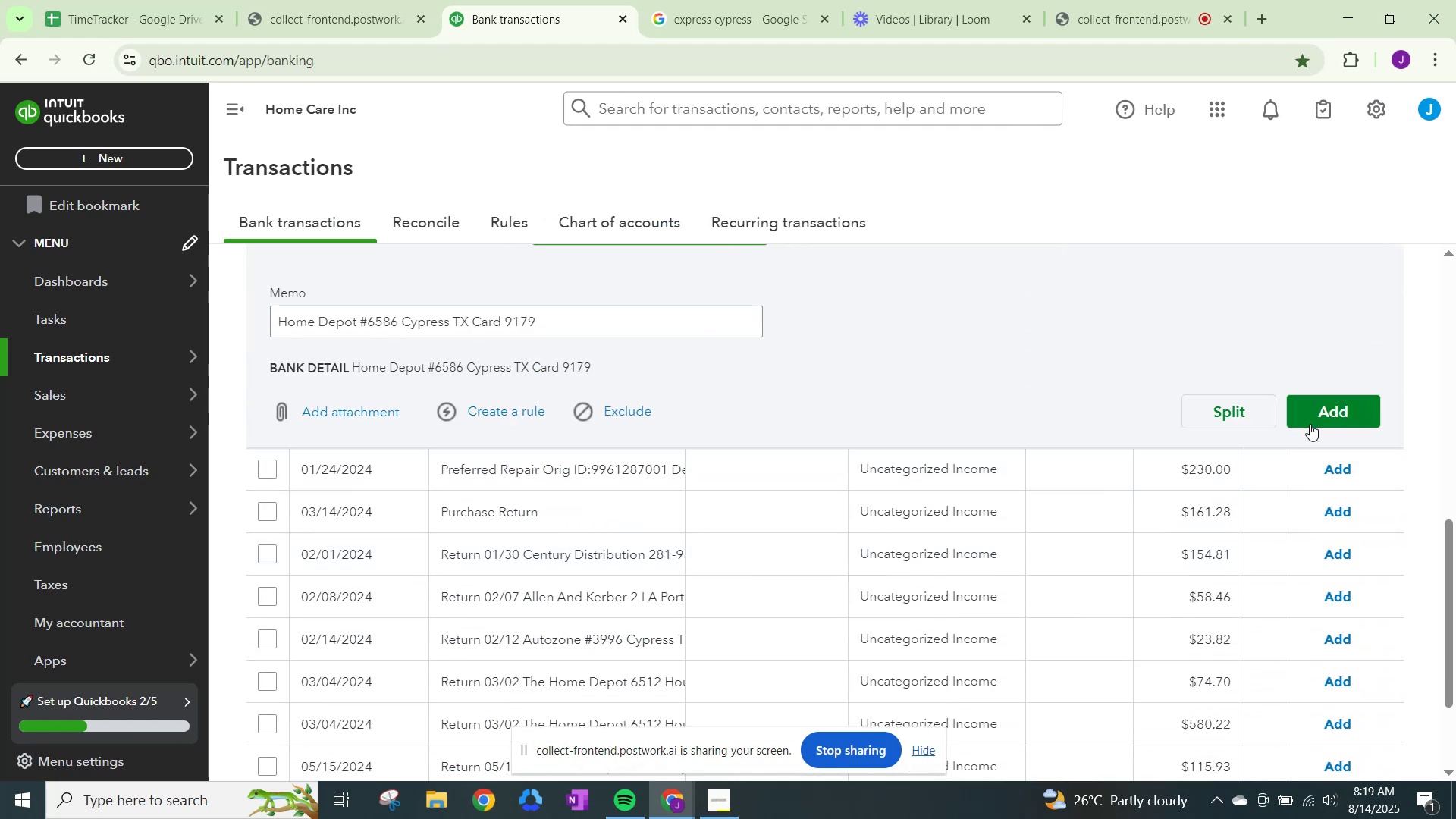 
left_click([1335, 414])
 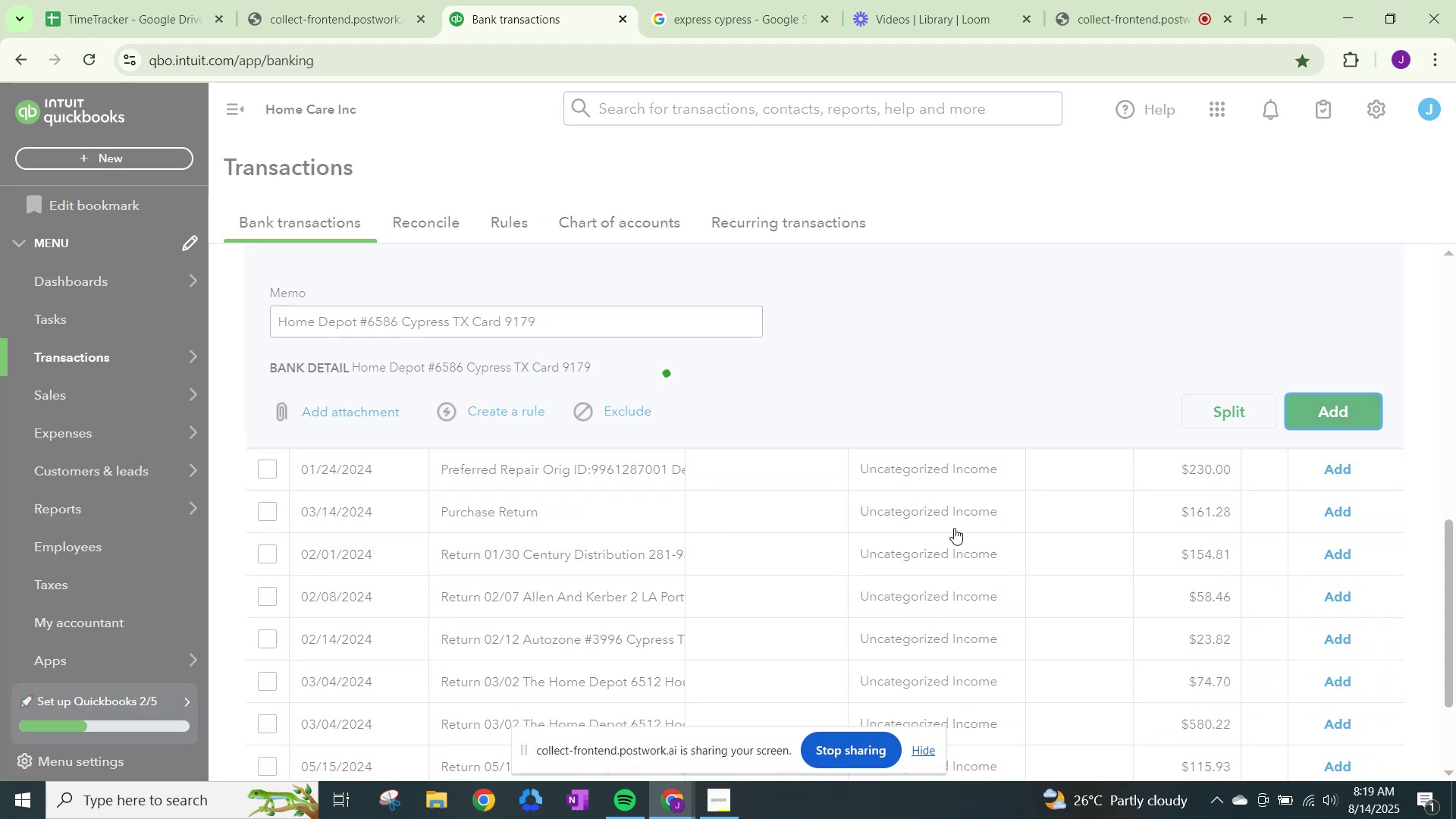 
scroll: coordinate [594, 346], scroll_direction: up, amount: 4.0
 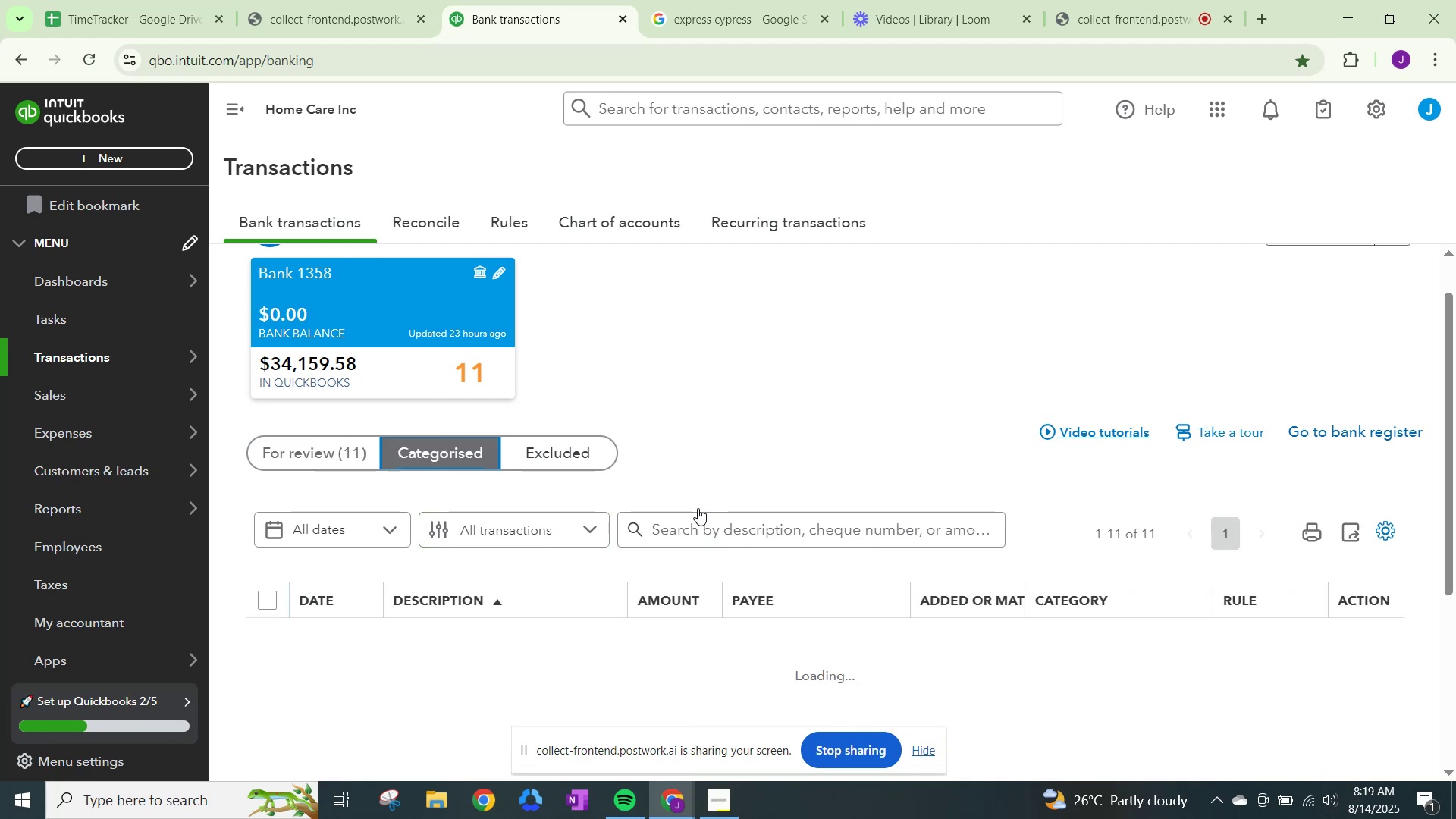 
left_click([679, 523])
 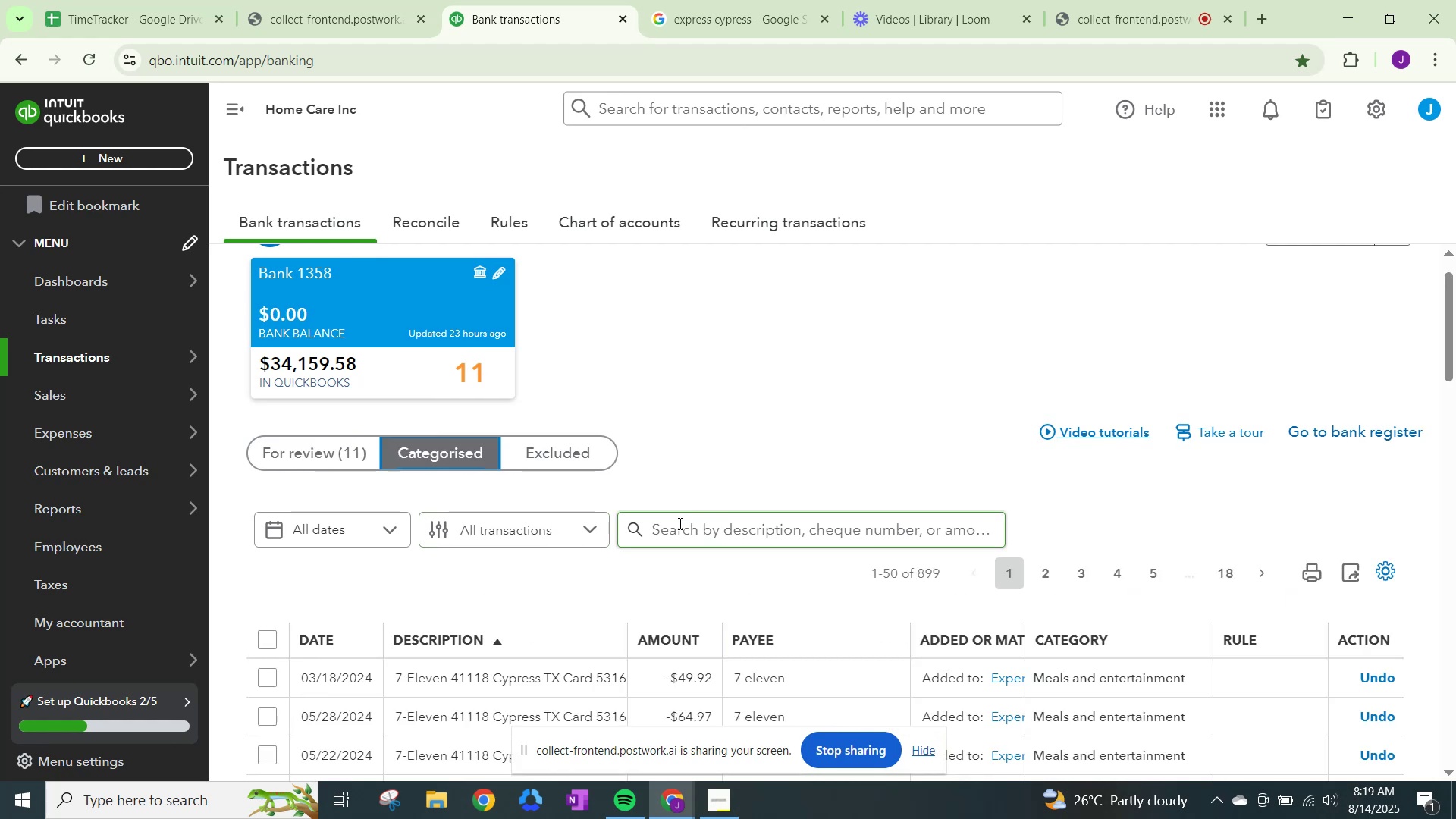 
type(century )
key(NumpadEnter)
 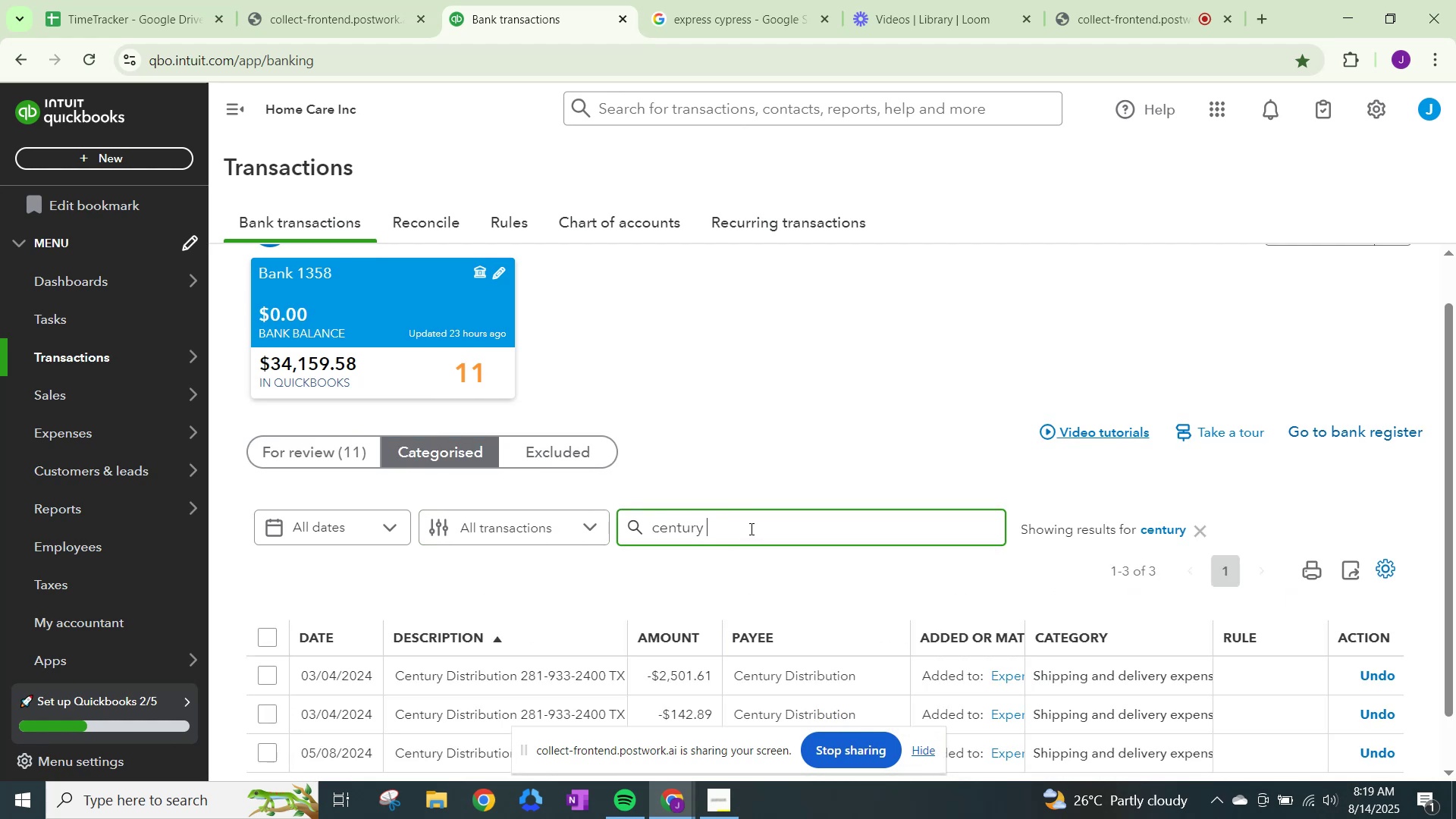 
scroll: coordinate [749, 530], scroll_direction: down, amount: 1.0
 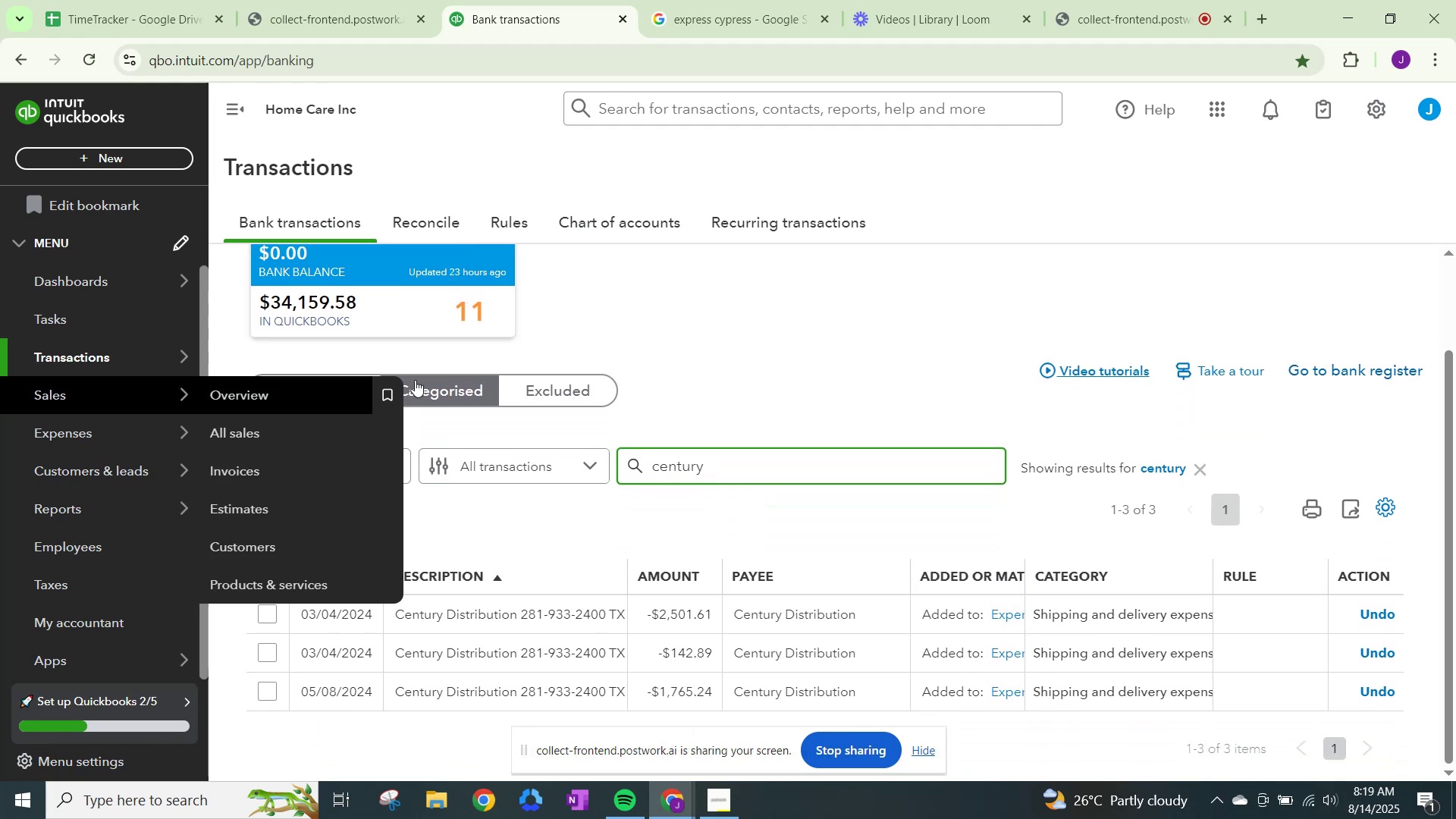 
left_click([323, 397])
 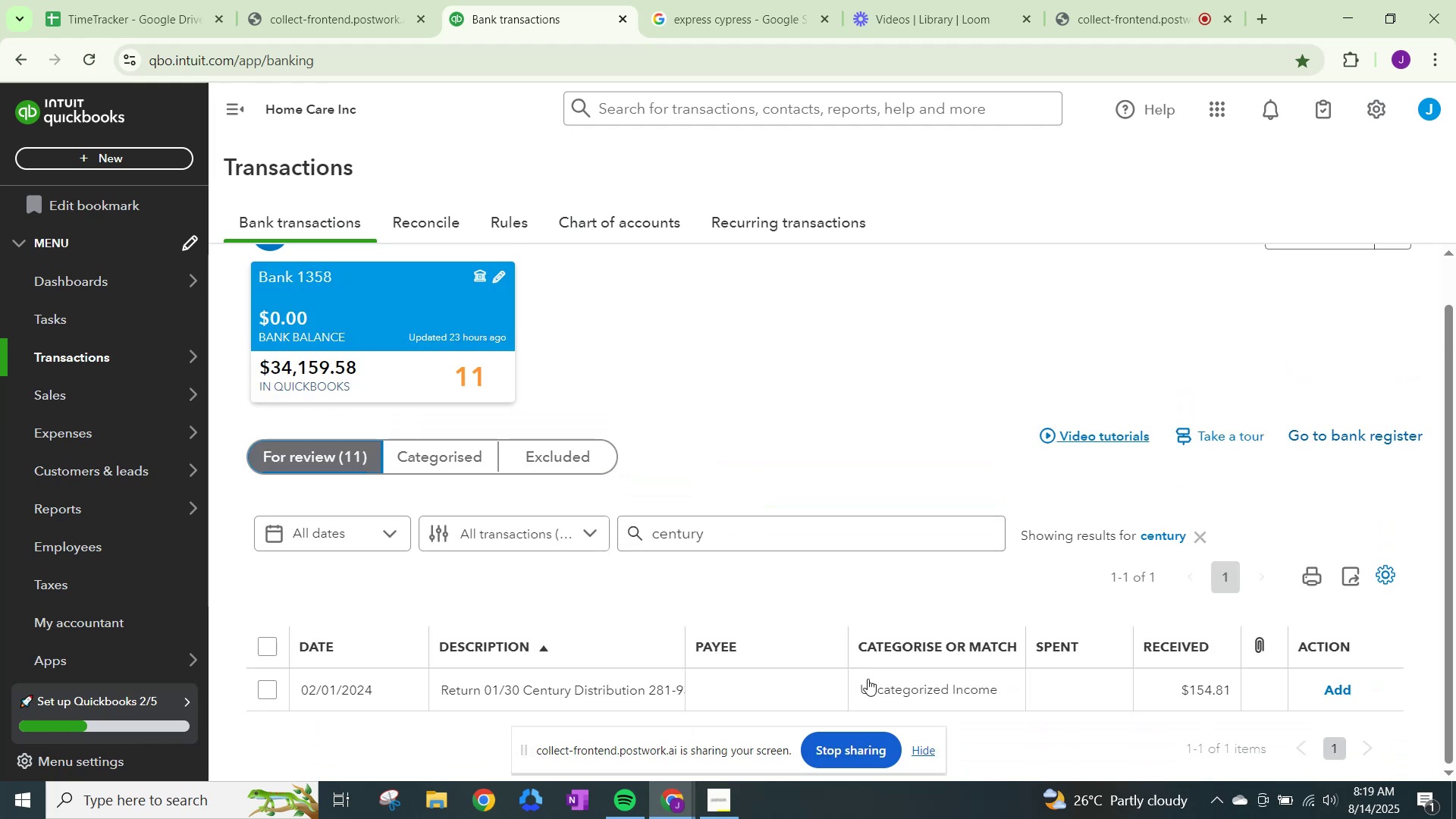 
left_click([909, 685])
 